 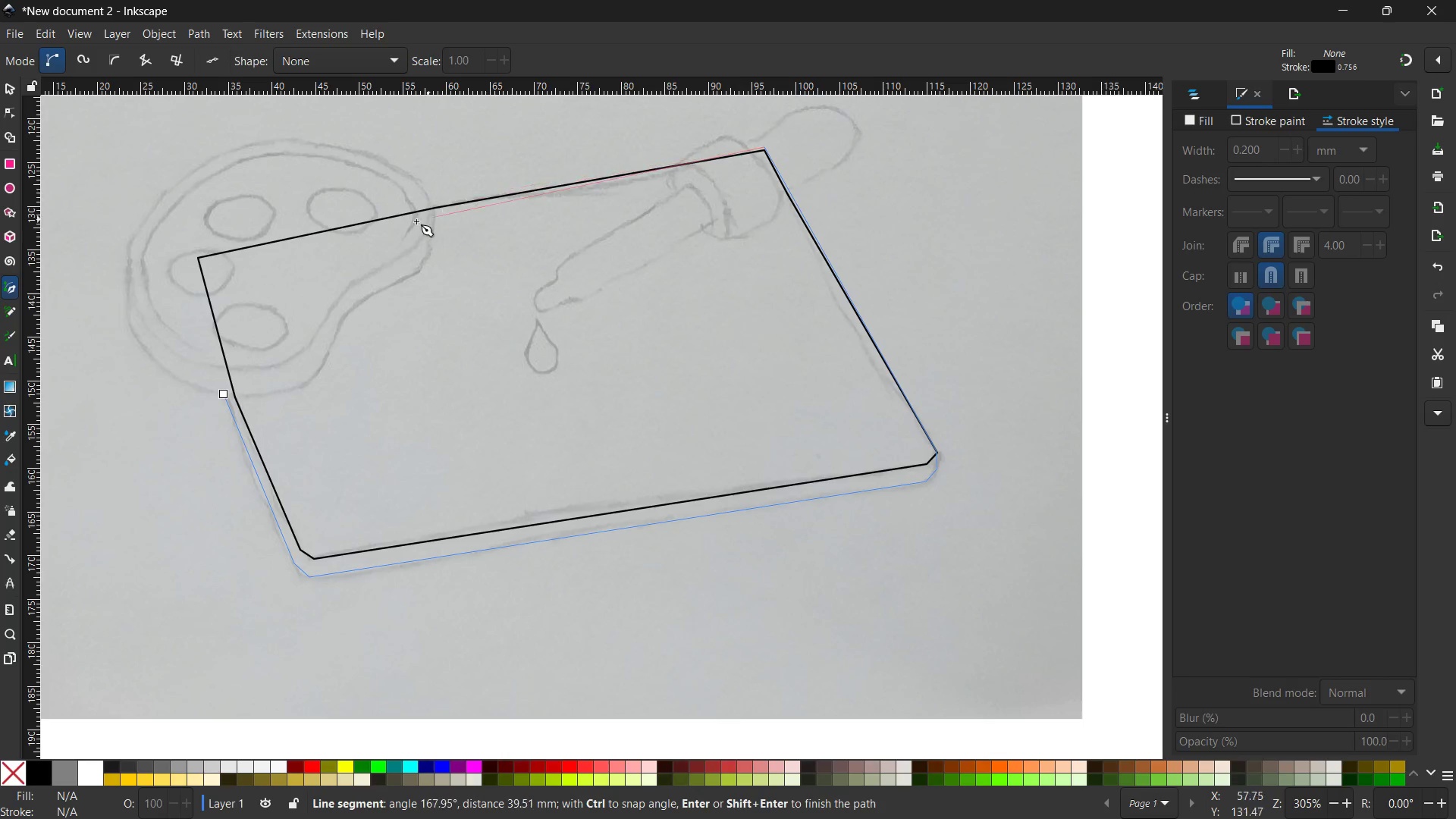 
left_click([198, 257])
 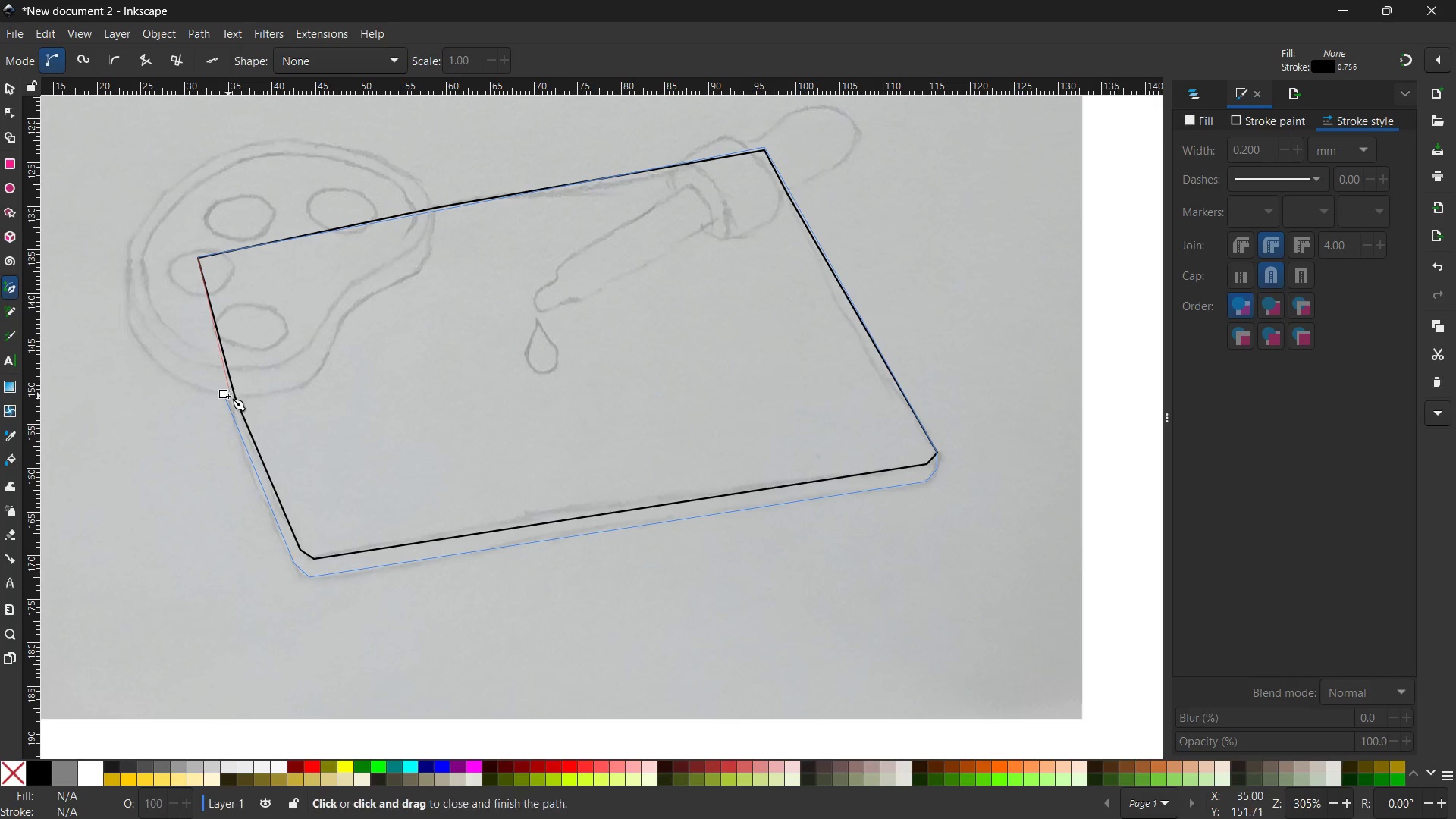 
left_click([227, 397])
 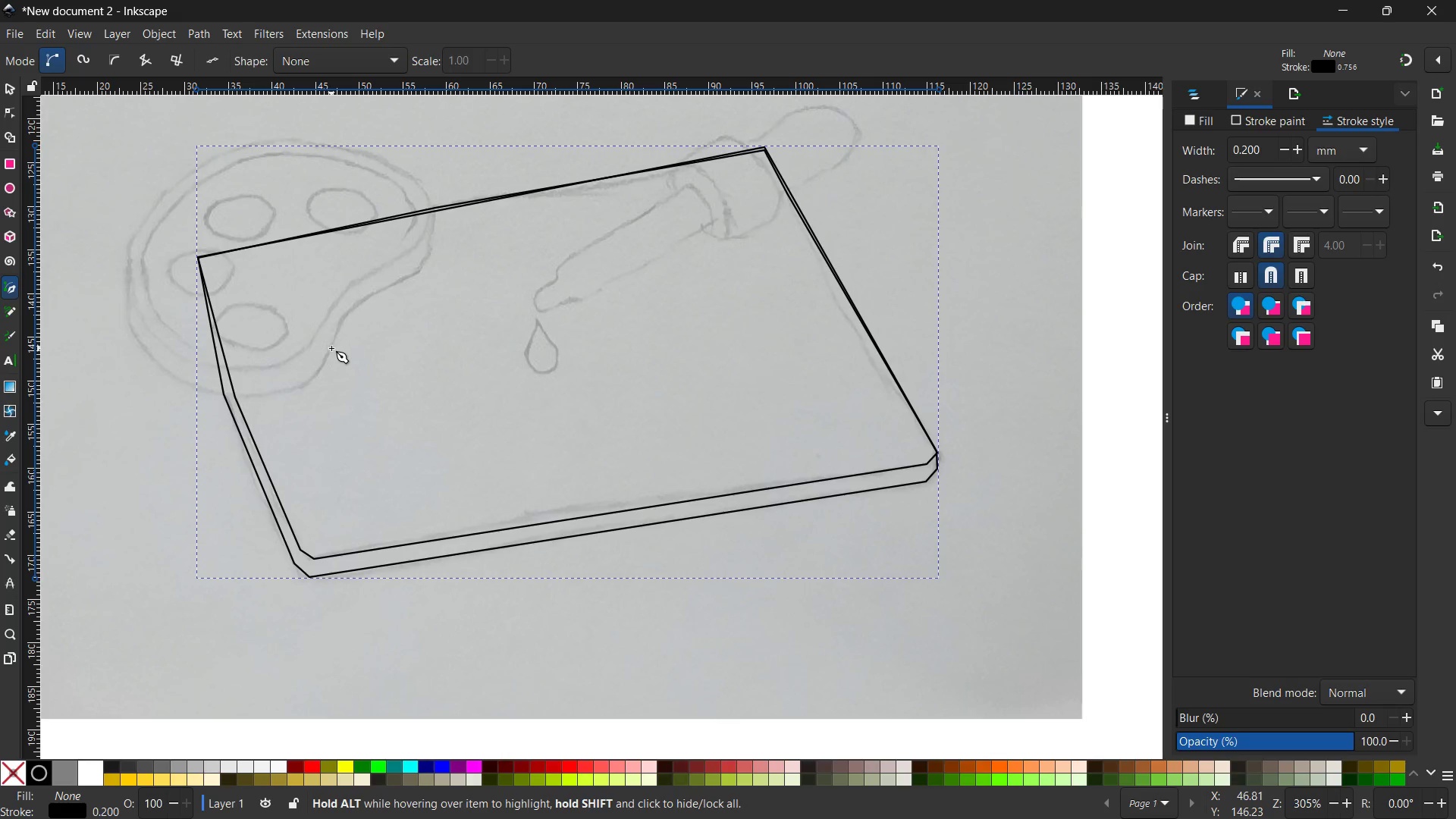 
wait(26.31)
 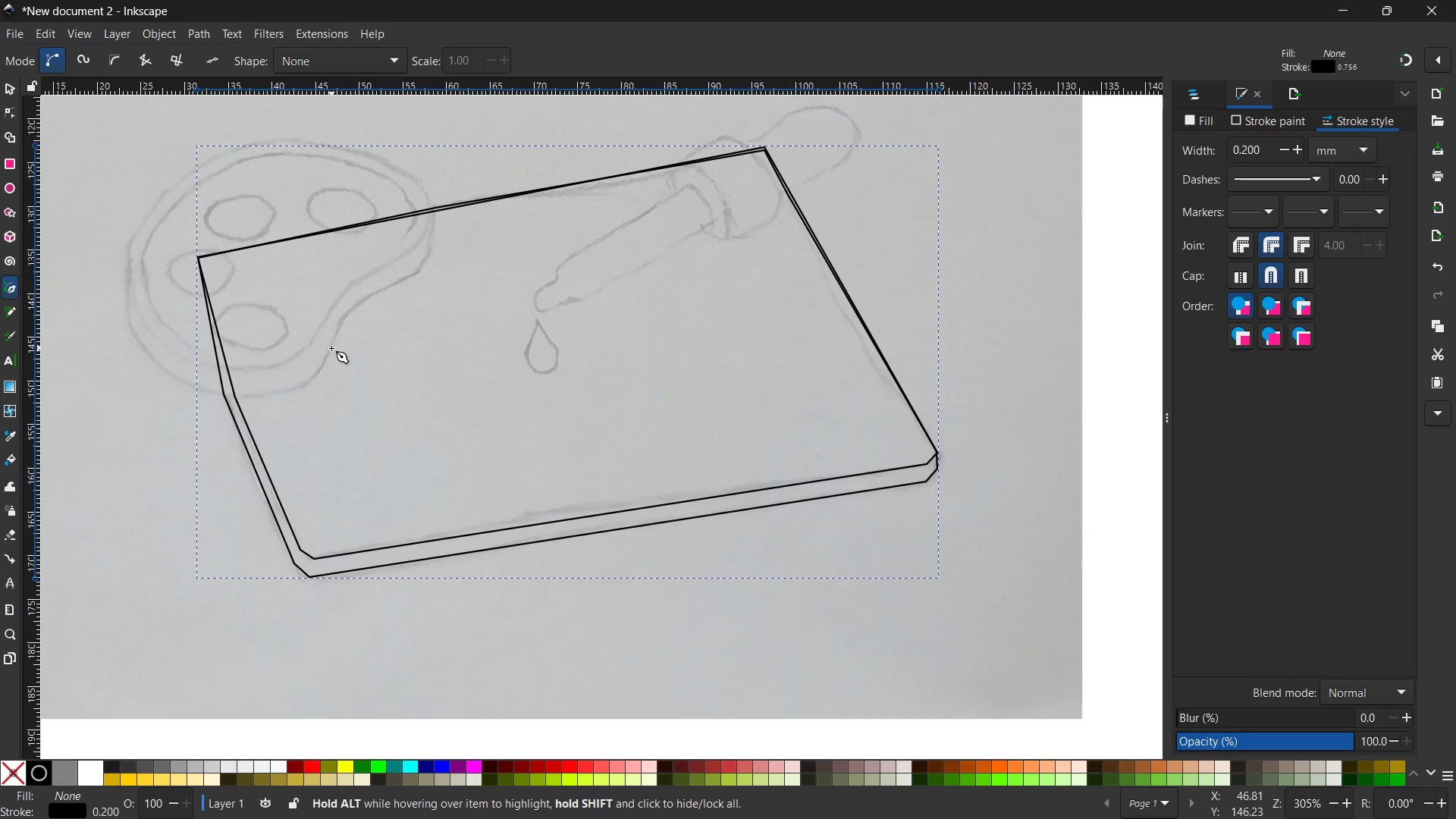 
left_click([394, 262])
 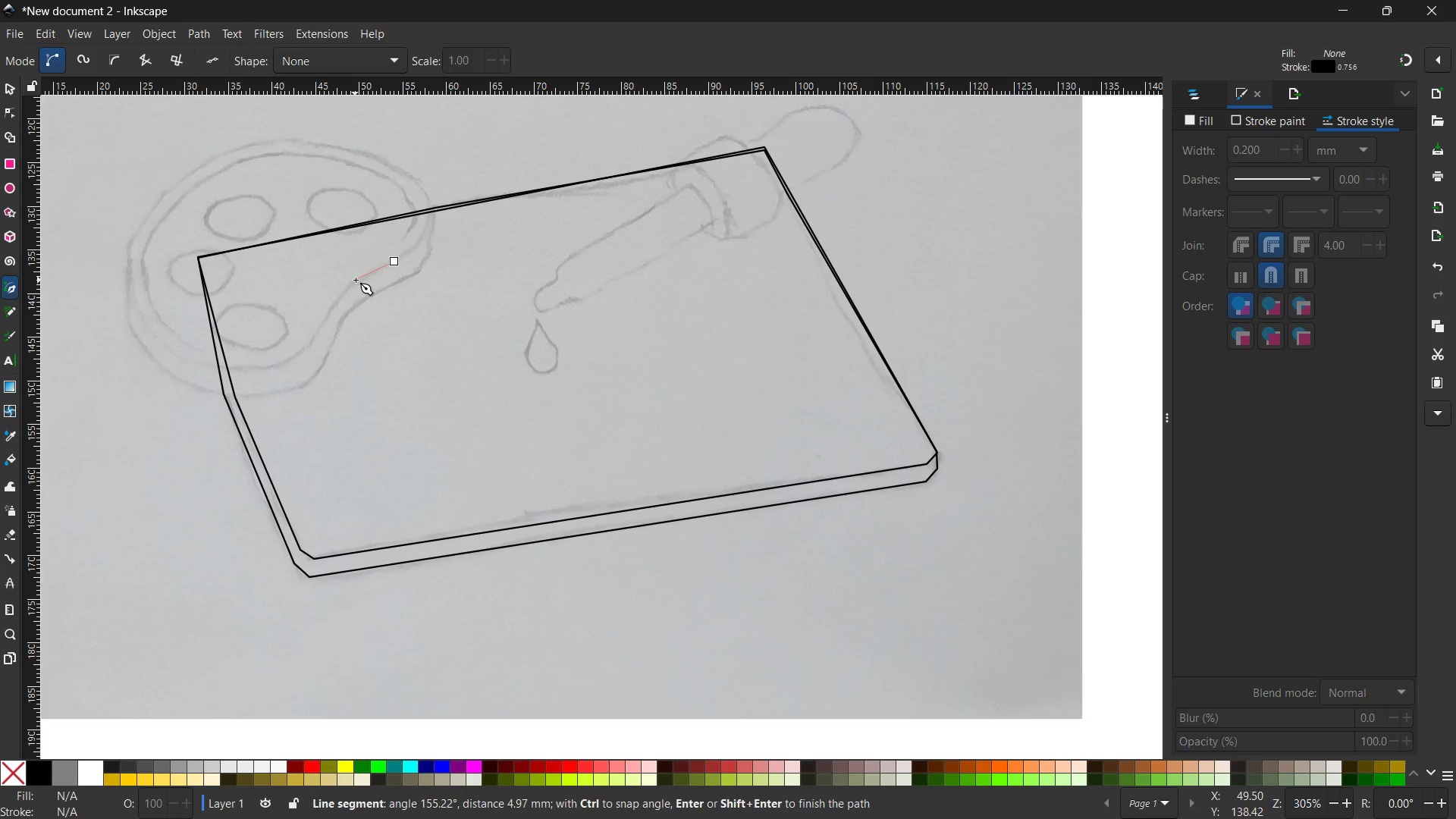 
left_click([361, 280])
 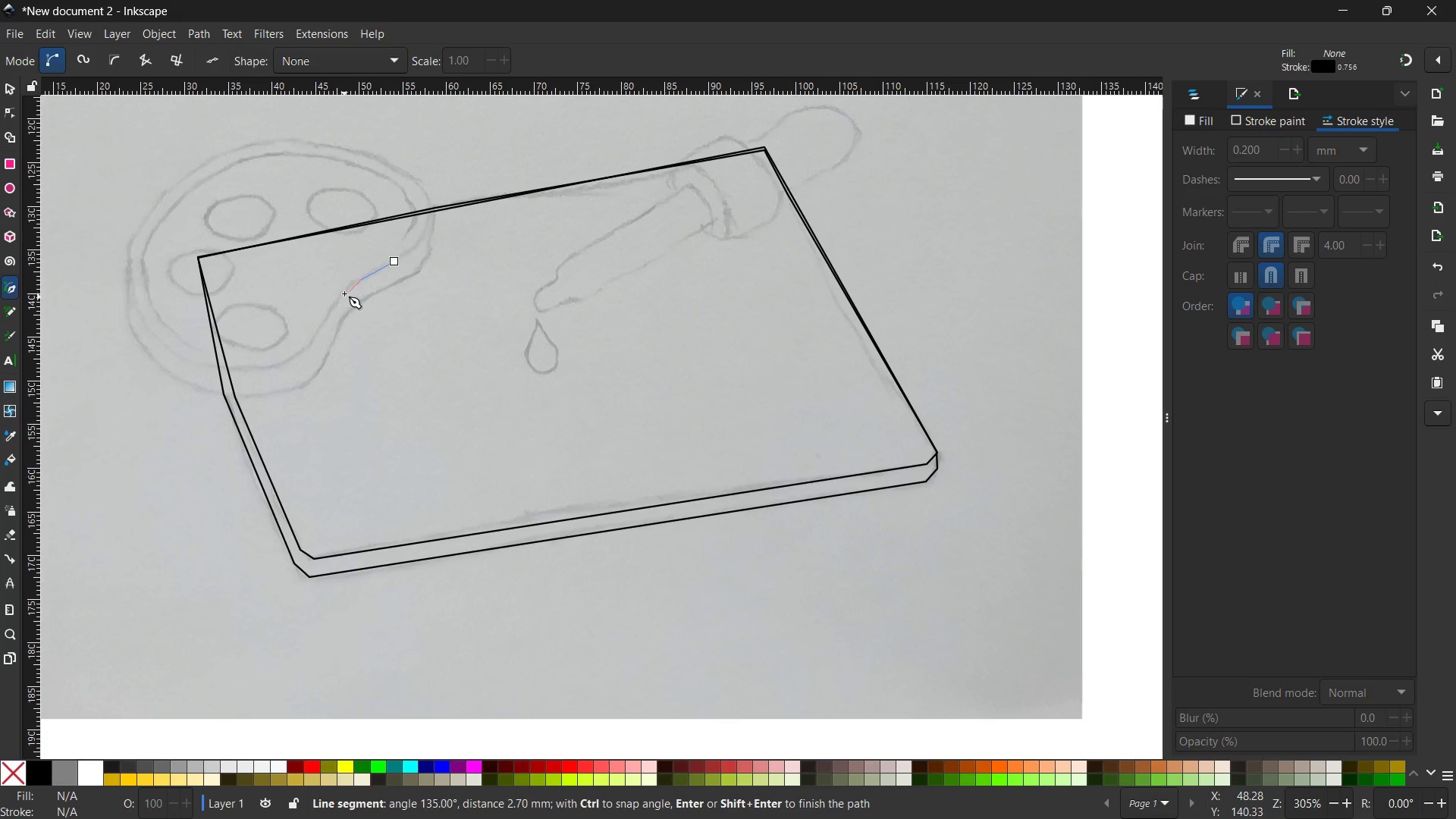 
left_click([344, 293])
 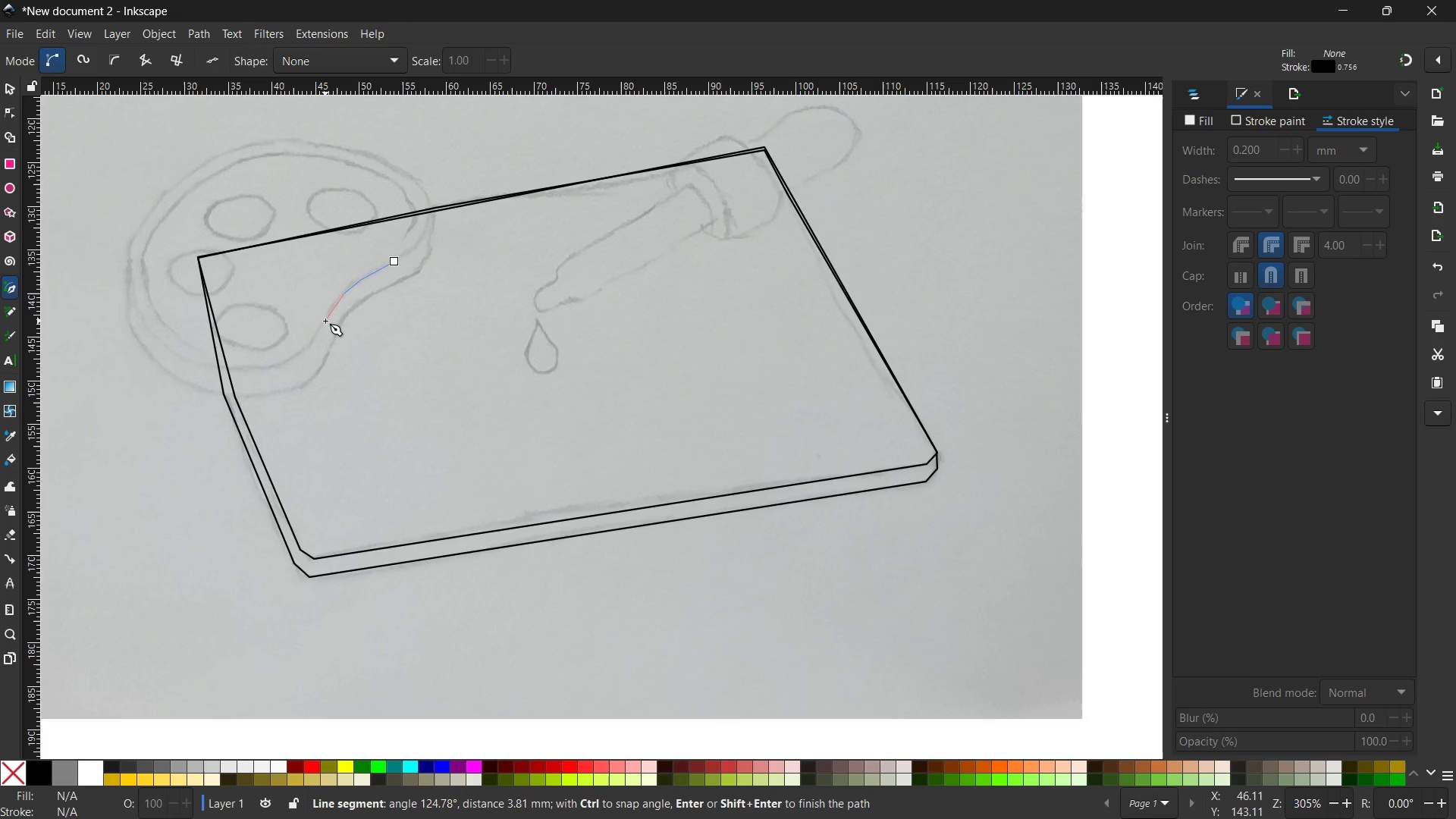 
left_click([325, 321])
 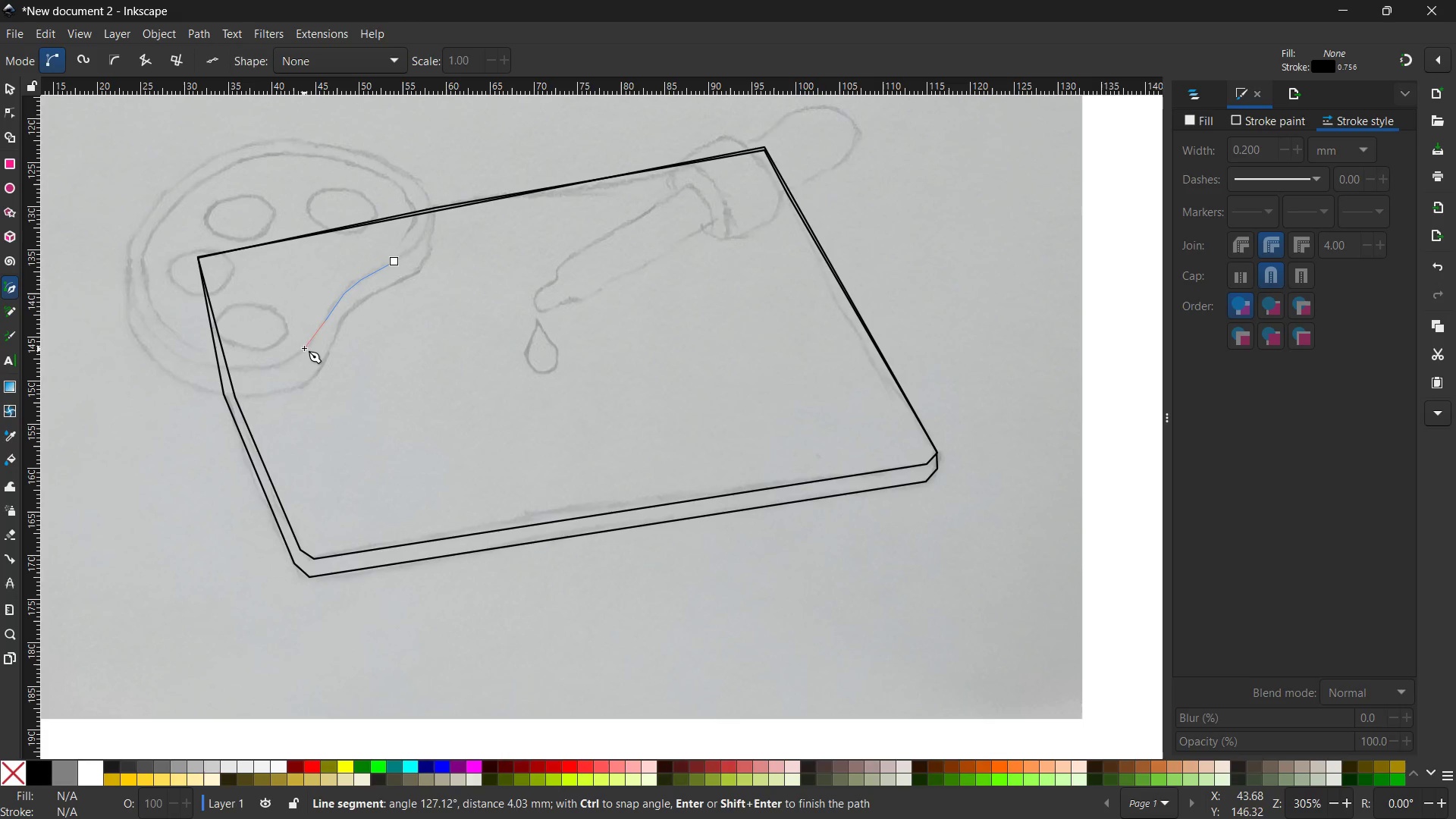 
left_click([309, 345])
 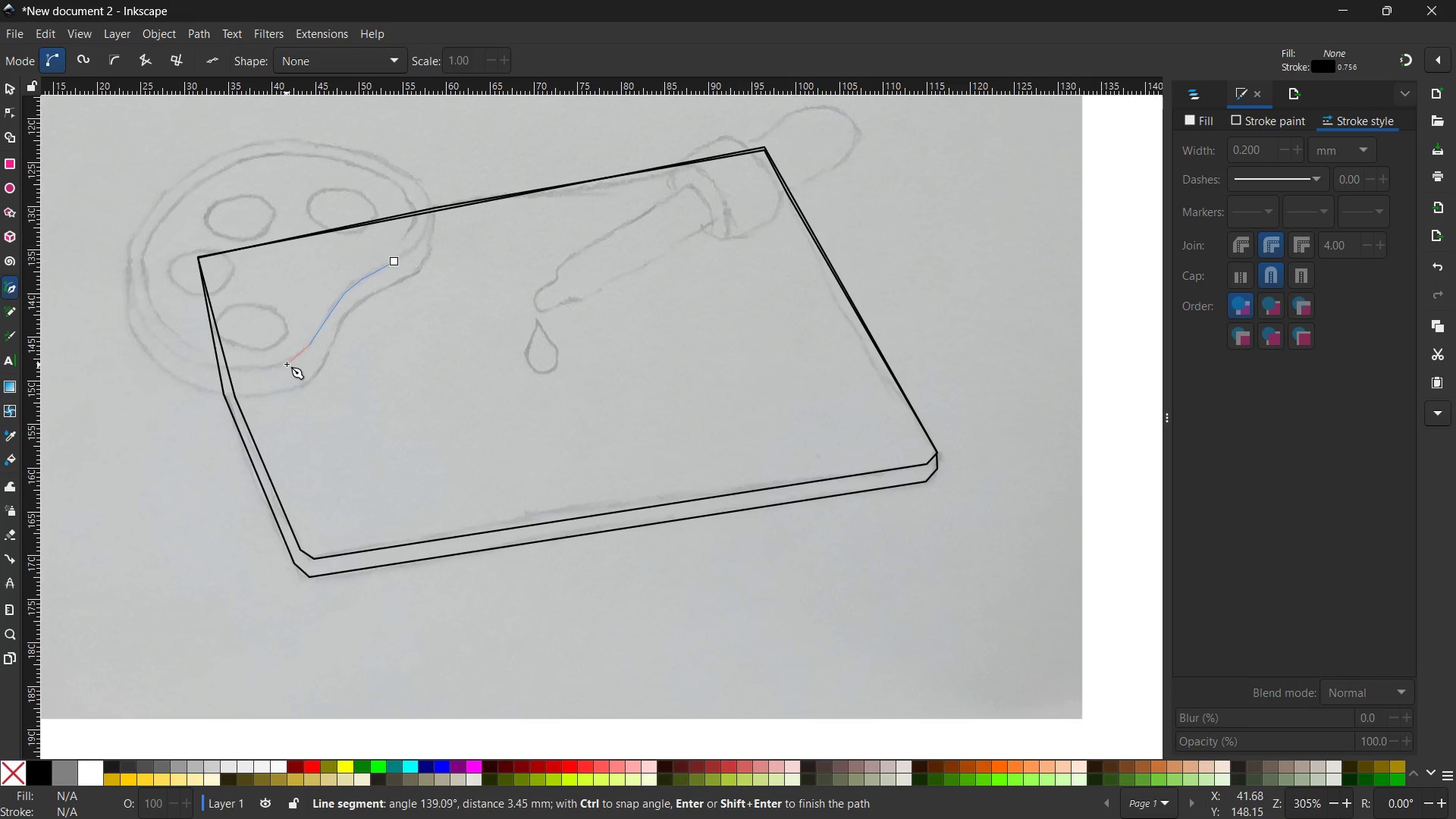 
left_click([287, 360])
 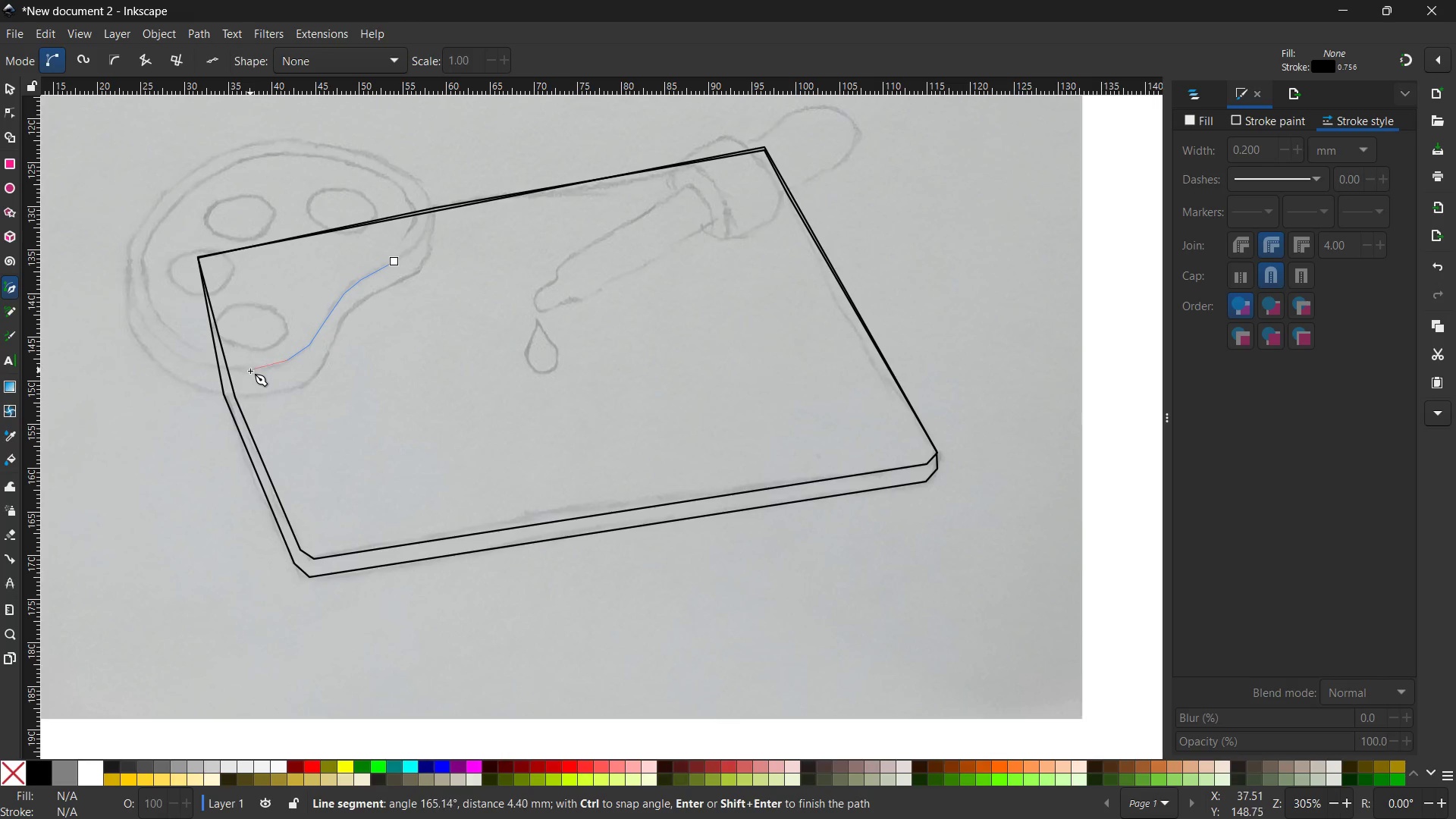 
left_click([250, 372])
 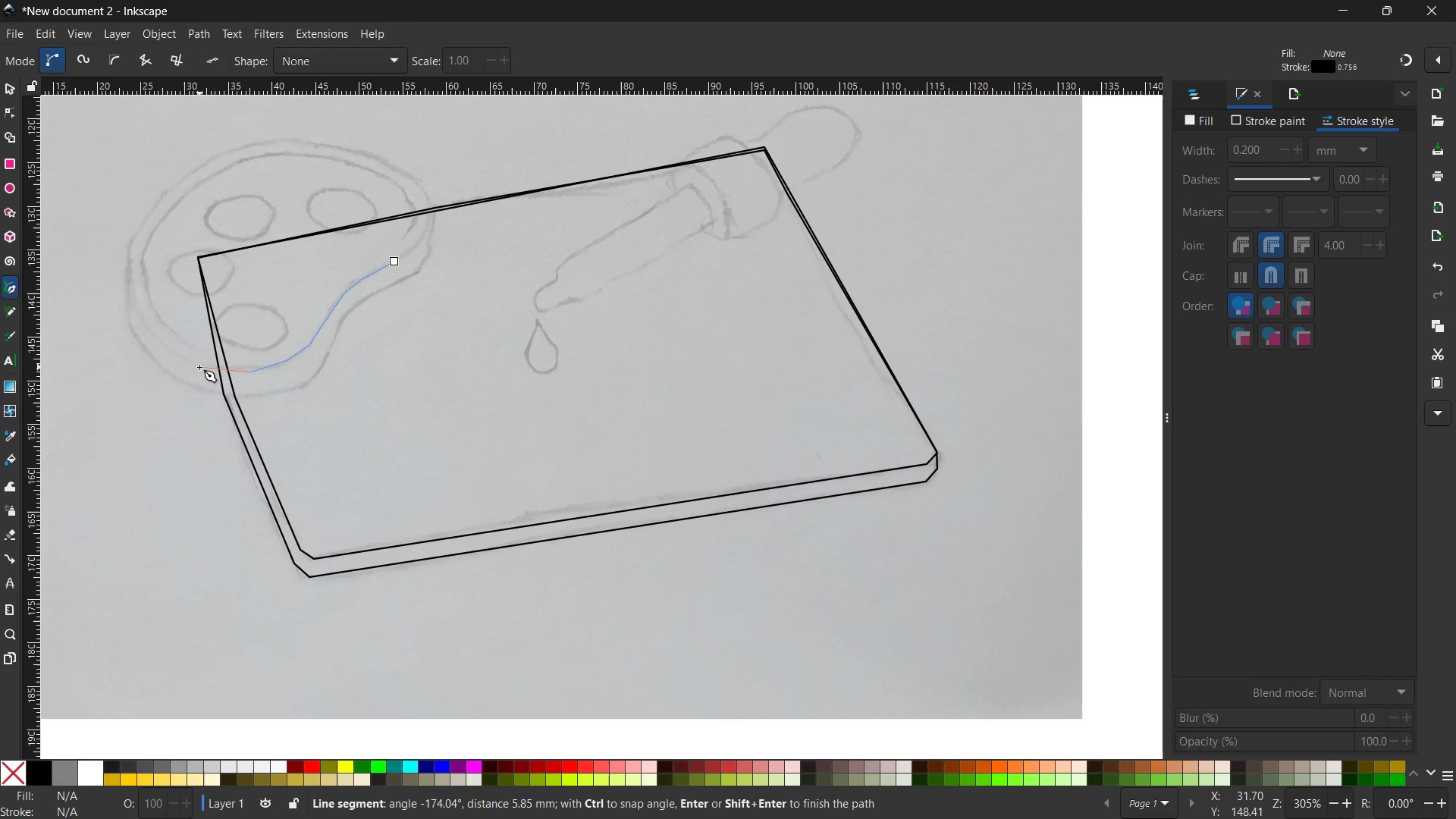 
key(Control+Z)
 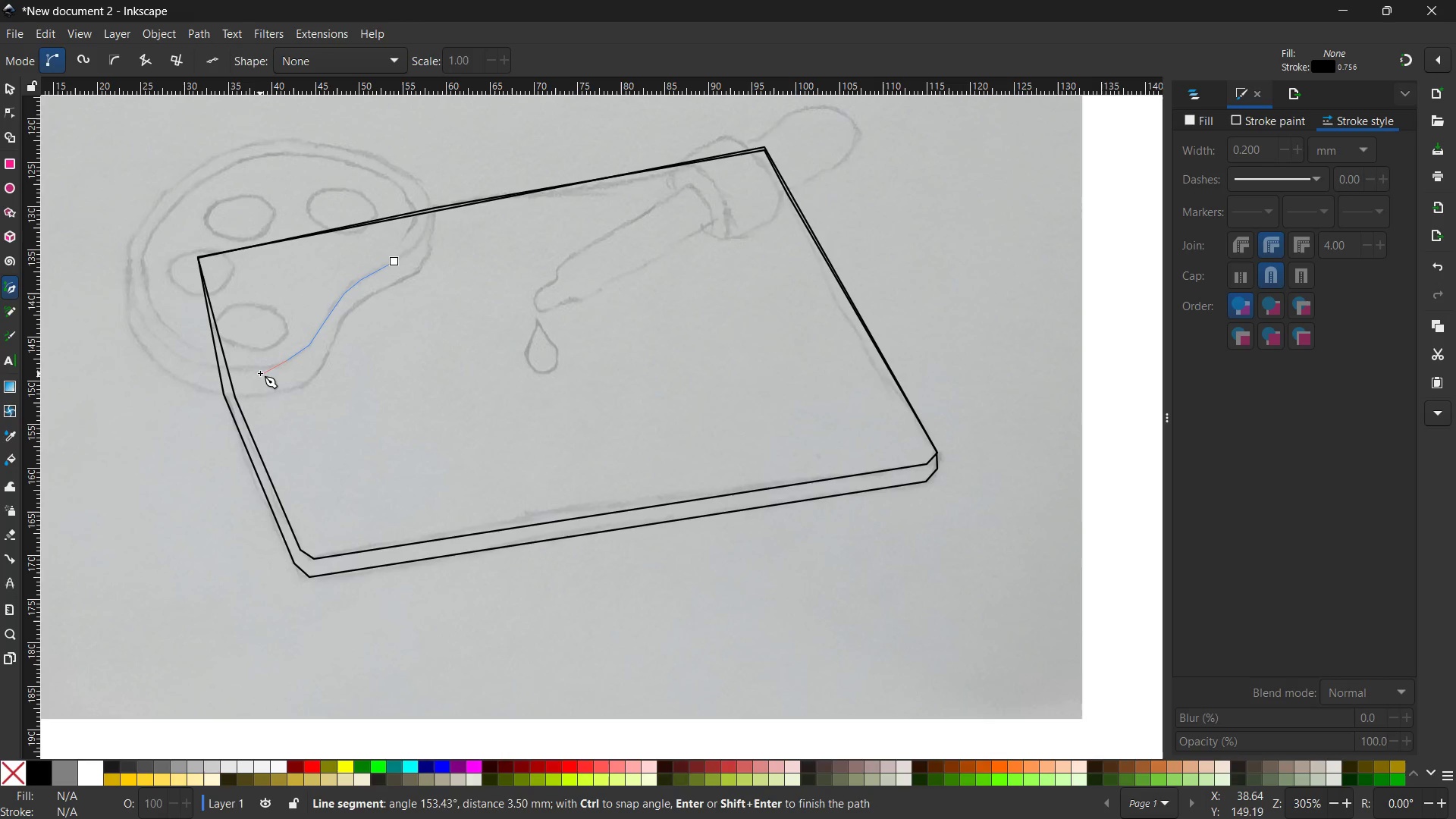 
left_click([257, 369])
 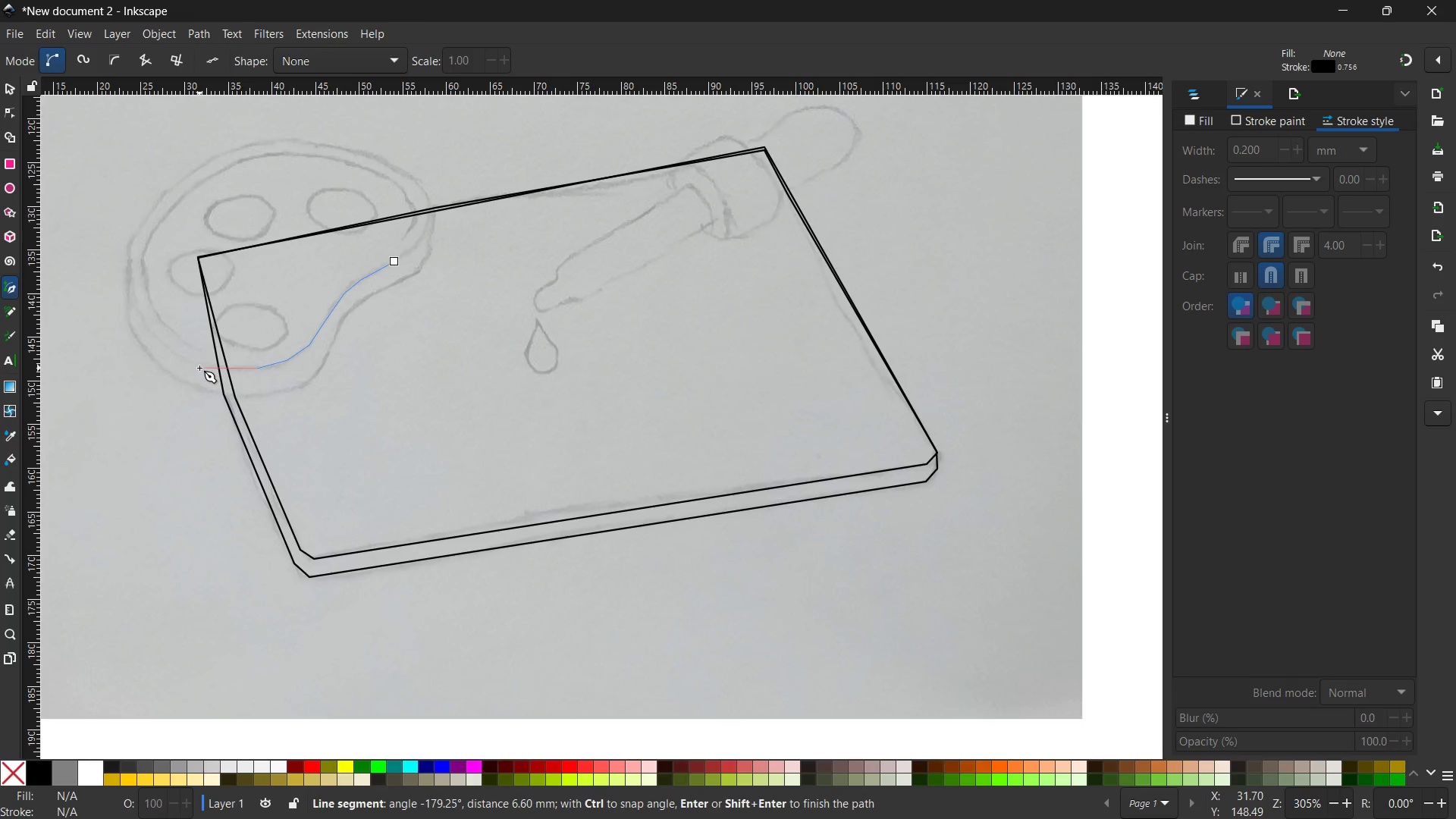 
left_click([204, 366])
 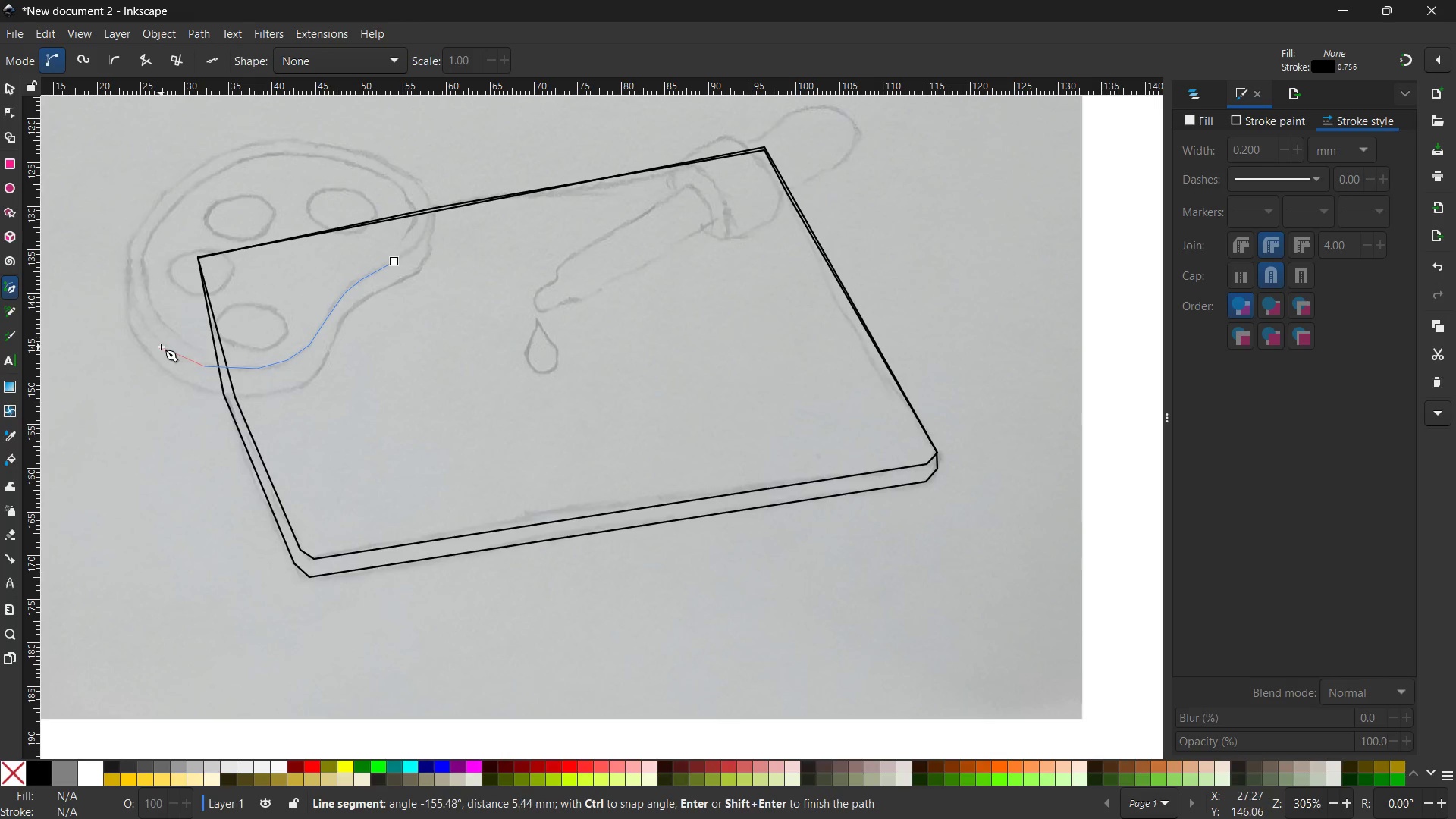 
left_click([161, 347])
 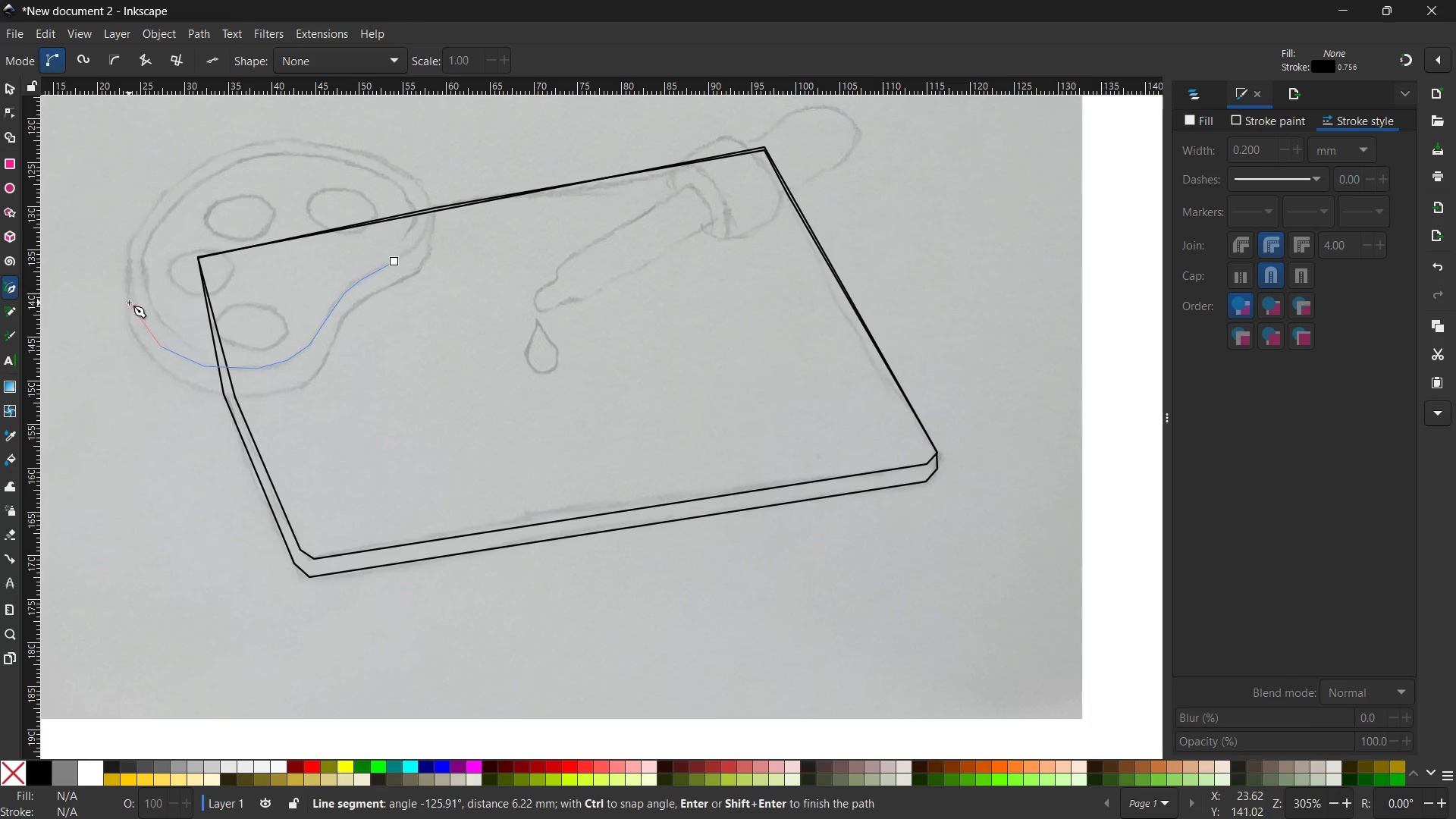 
left_click([129, 298])
 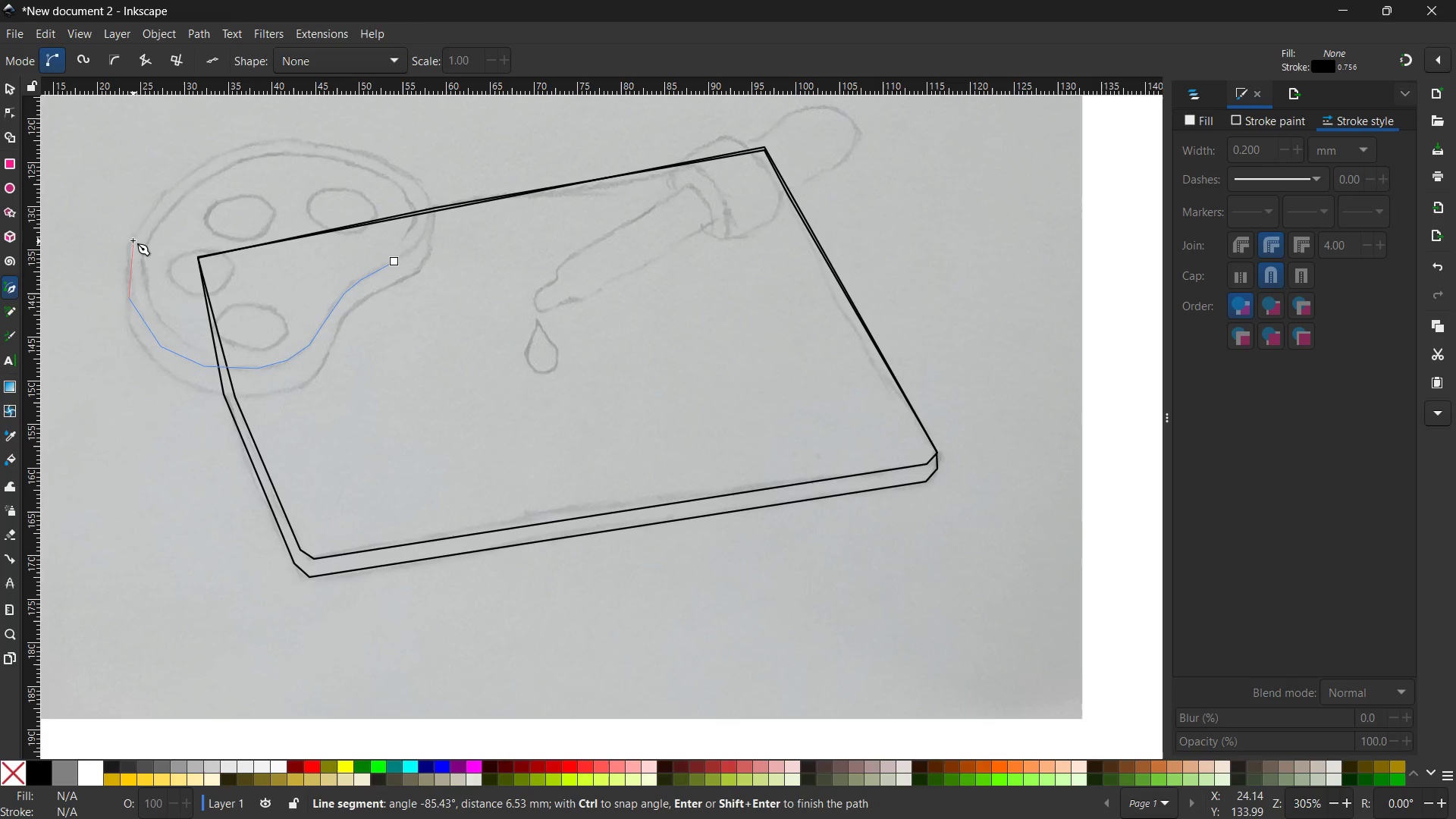 
left_click([131, 245])
 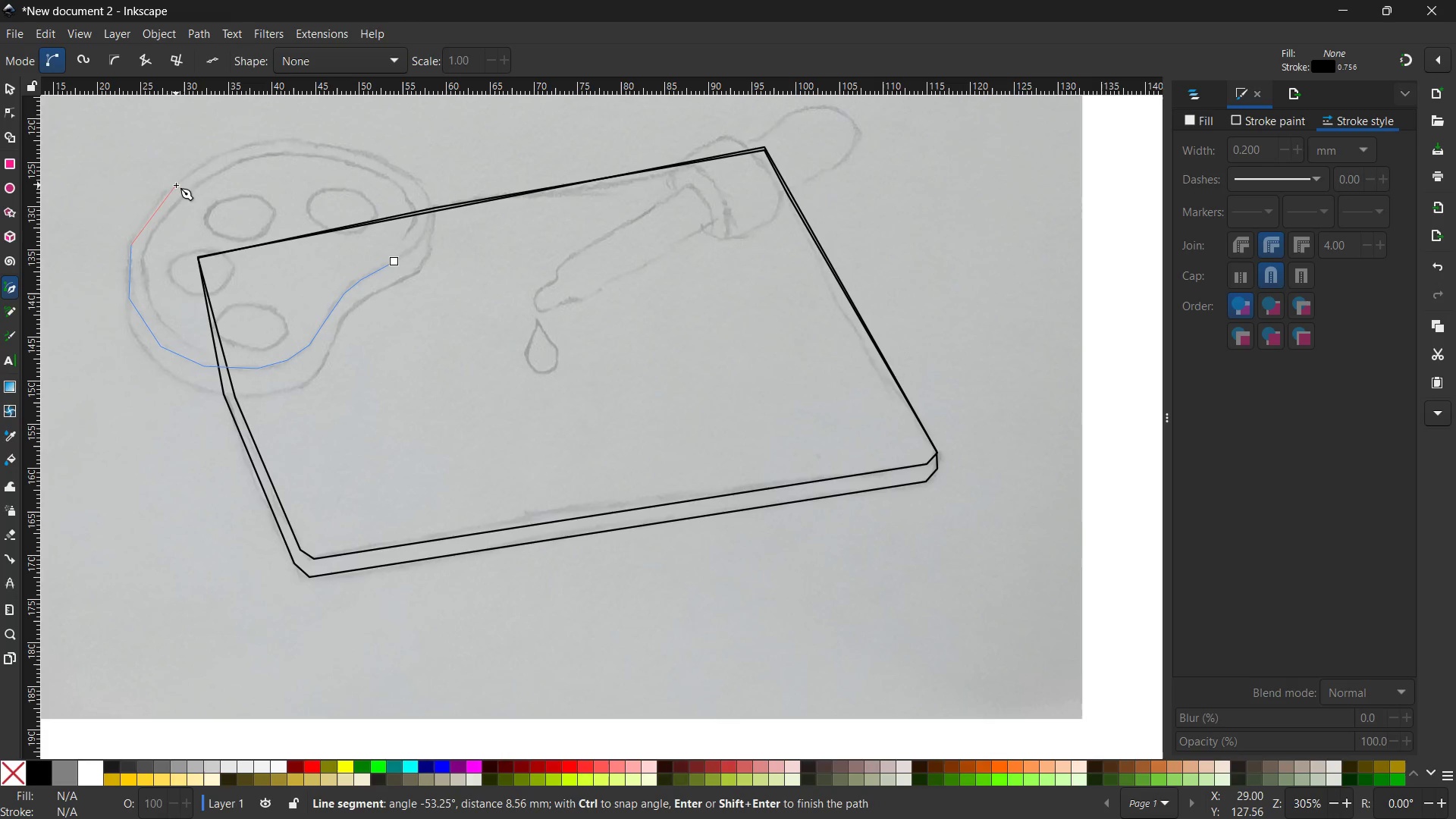 
left_click([176, 185])
 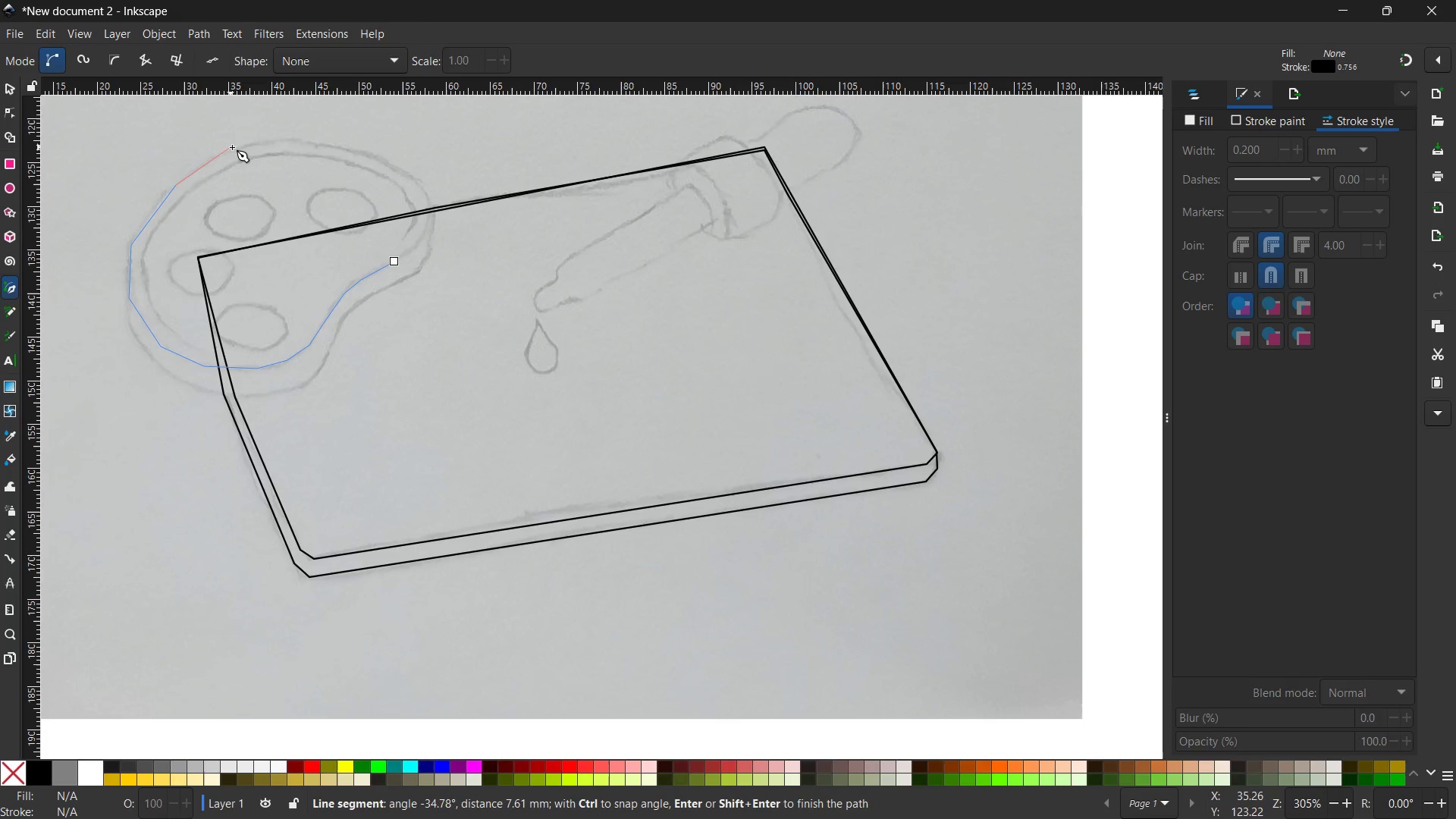 
left_click([233, 148])
 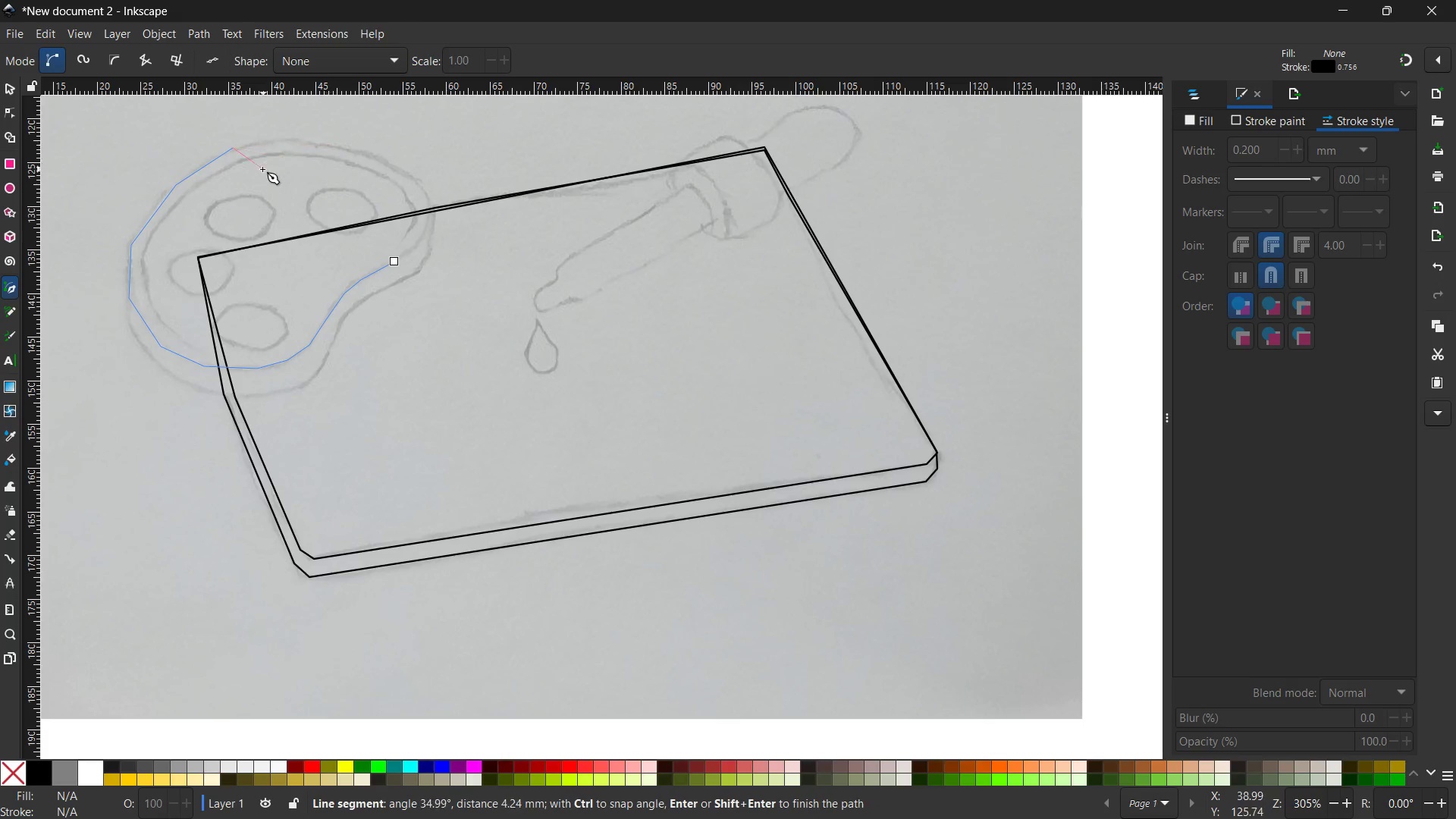 
left_click([290, 137])
 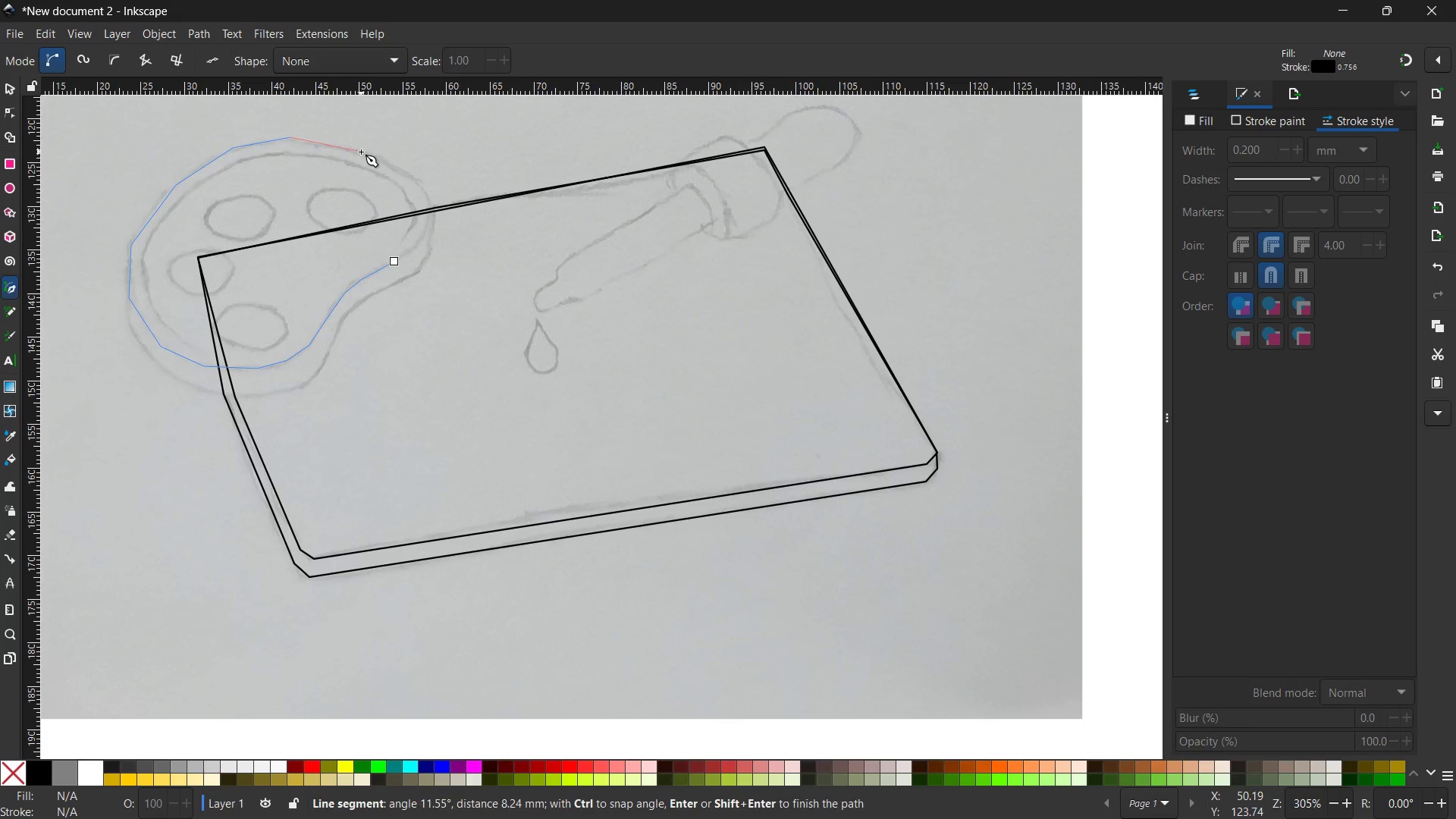 
left_click([361, 153])
 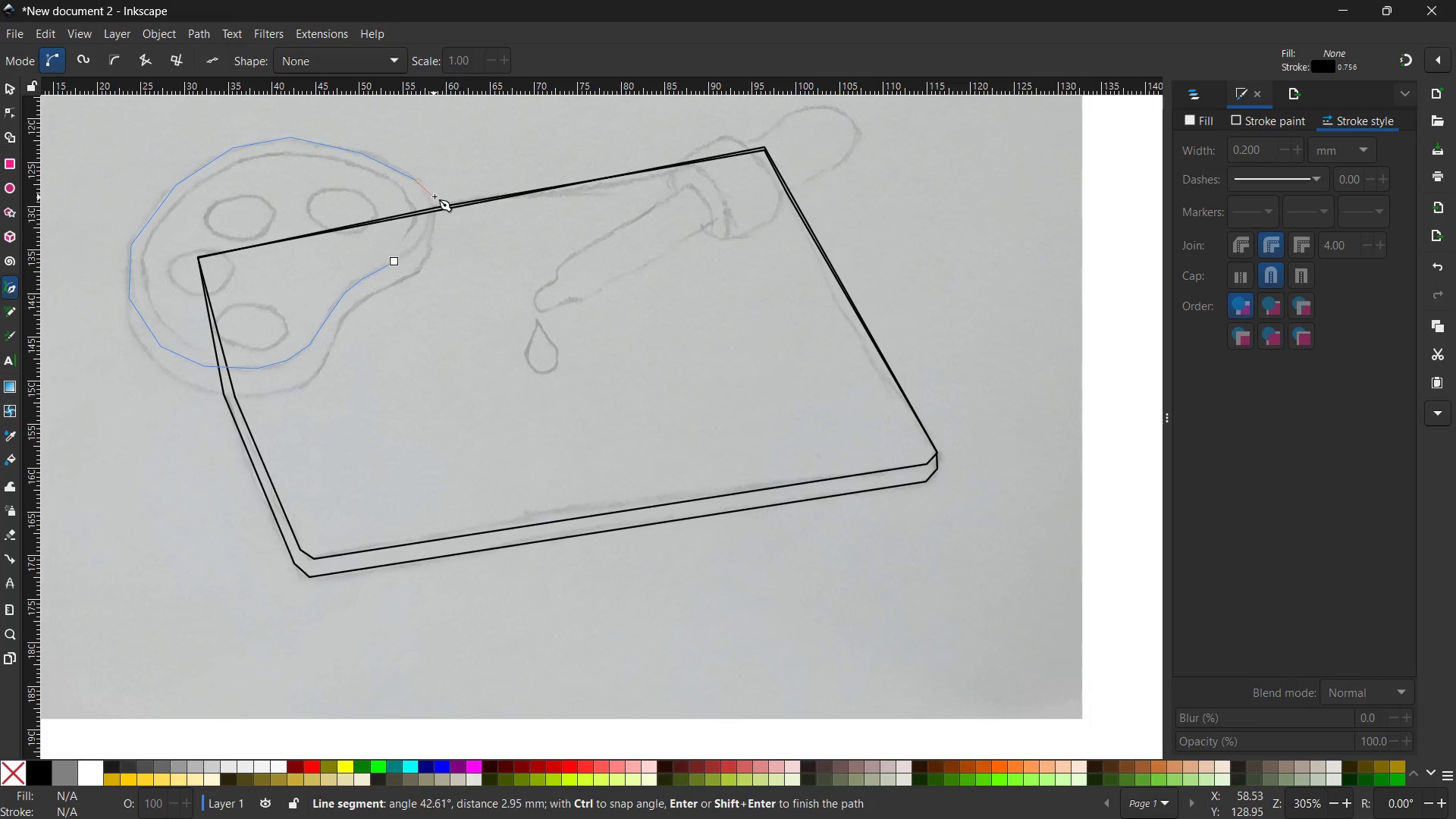 
left_click([433, 204])
 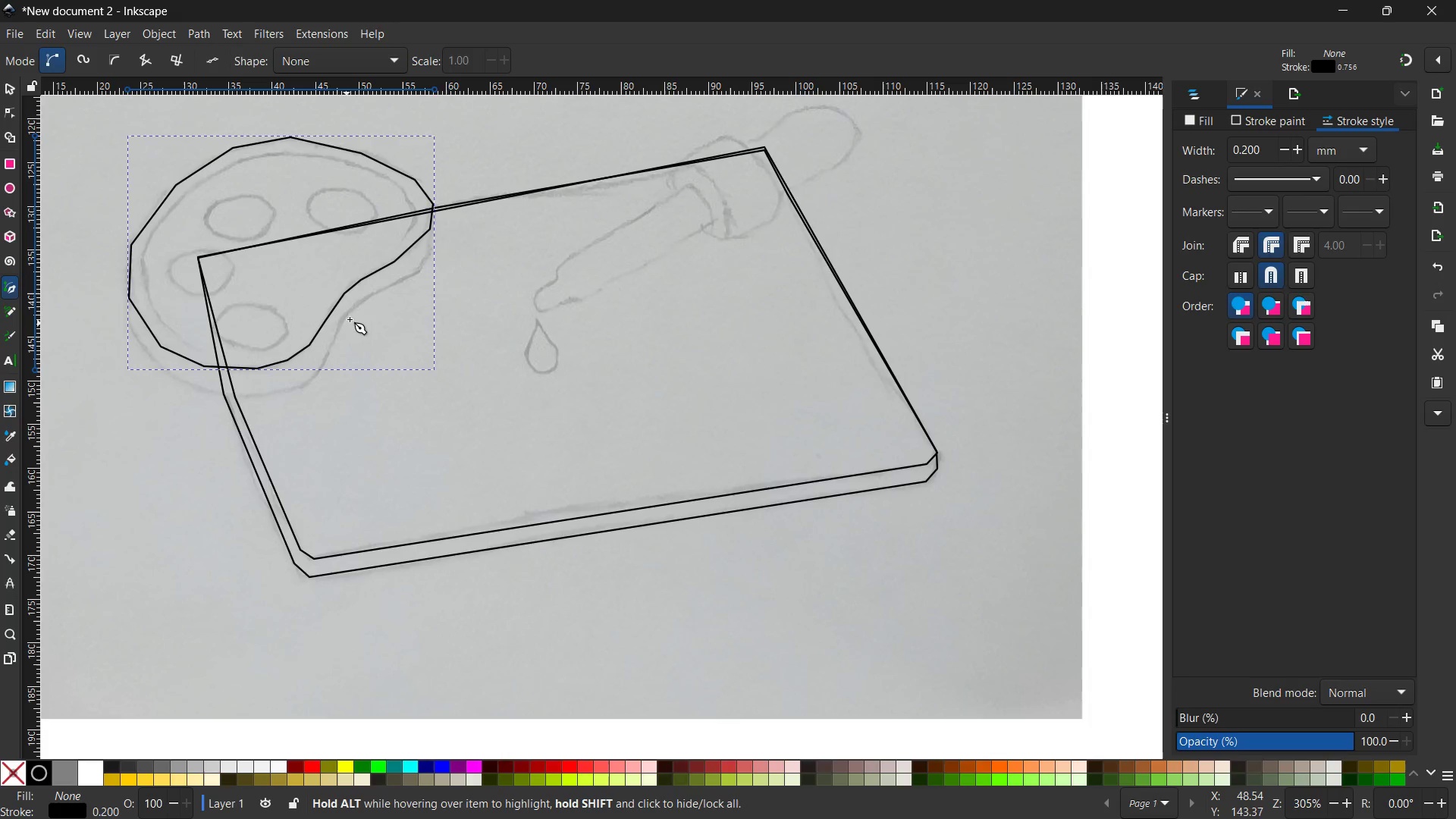 
wait(5.88)
 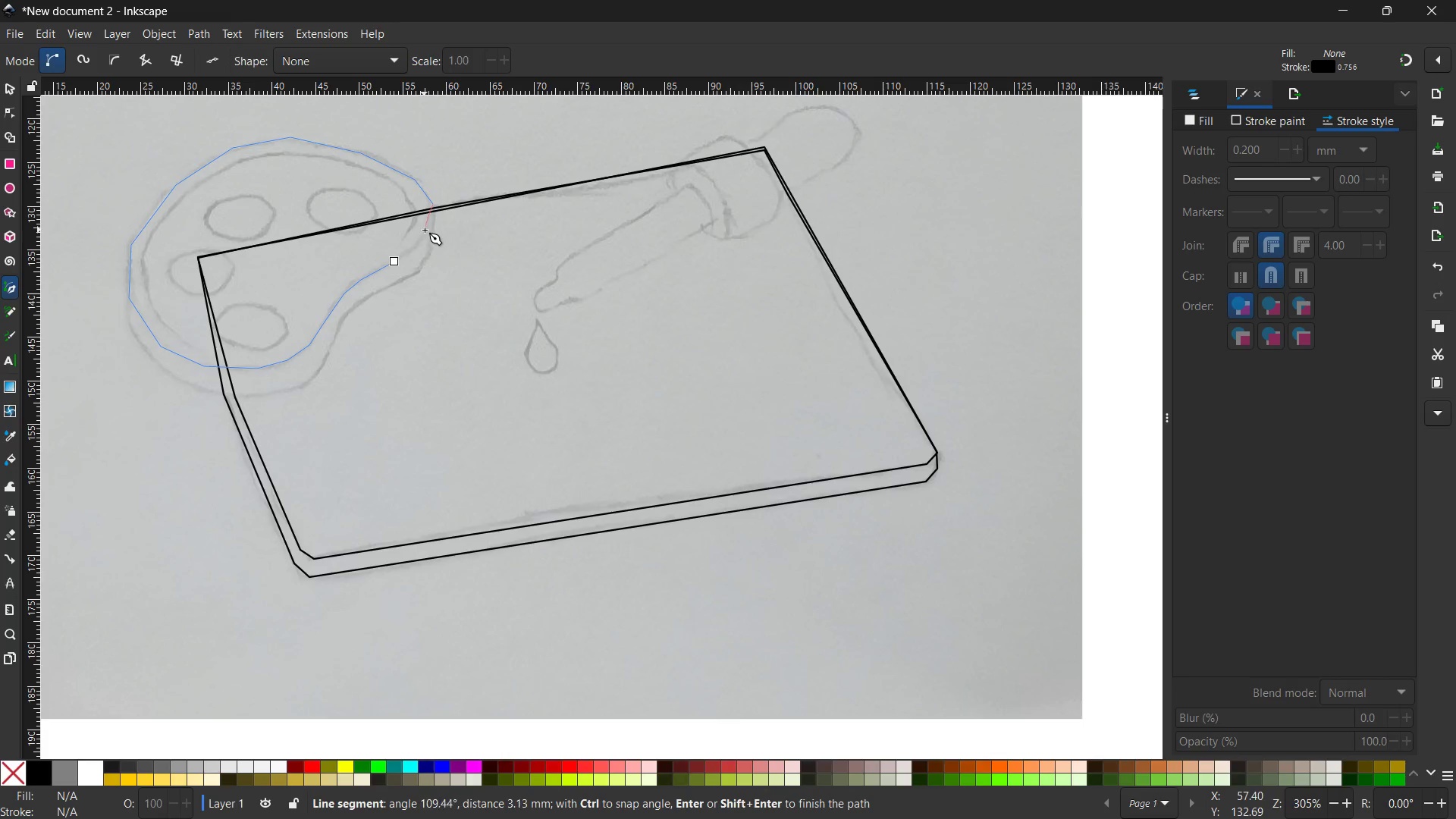 
left_click([415, 272])
 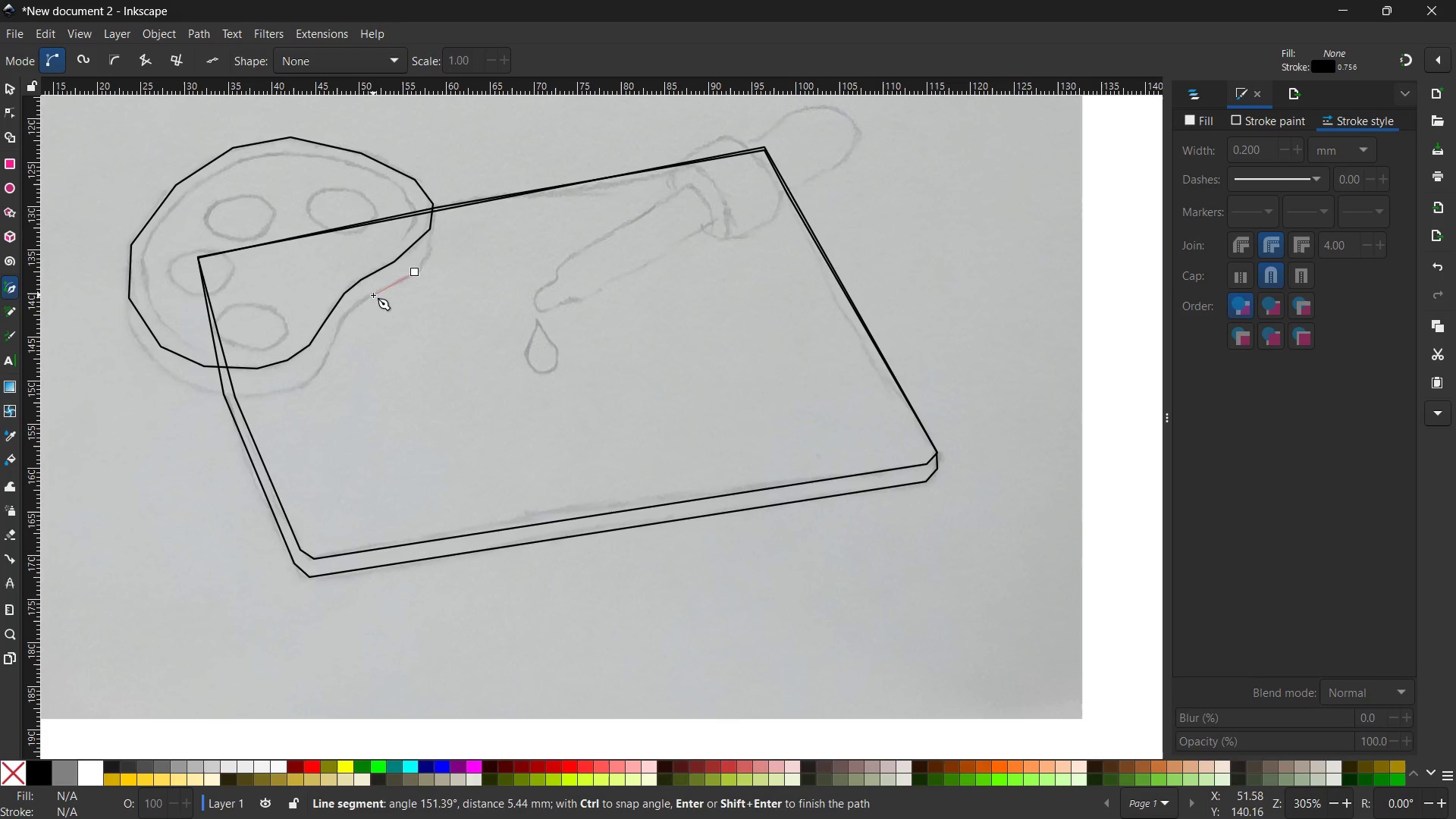 
left_click([373, 294])
 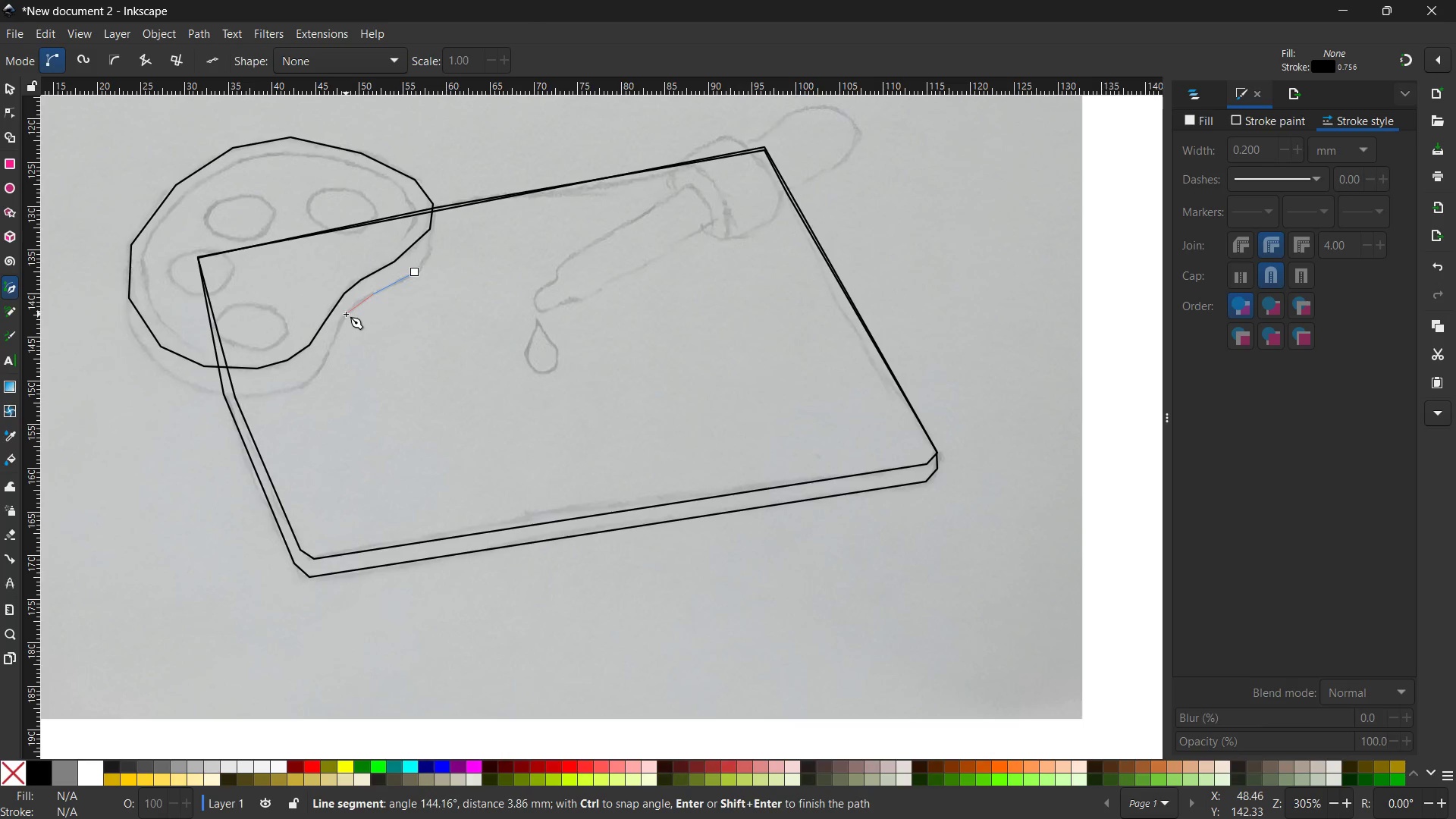 
left_click([346, 314])
 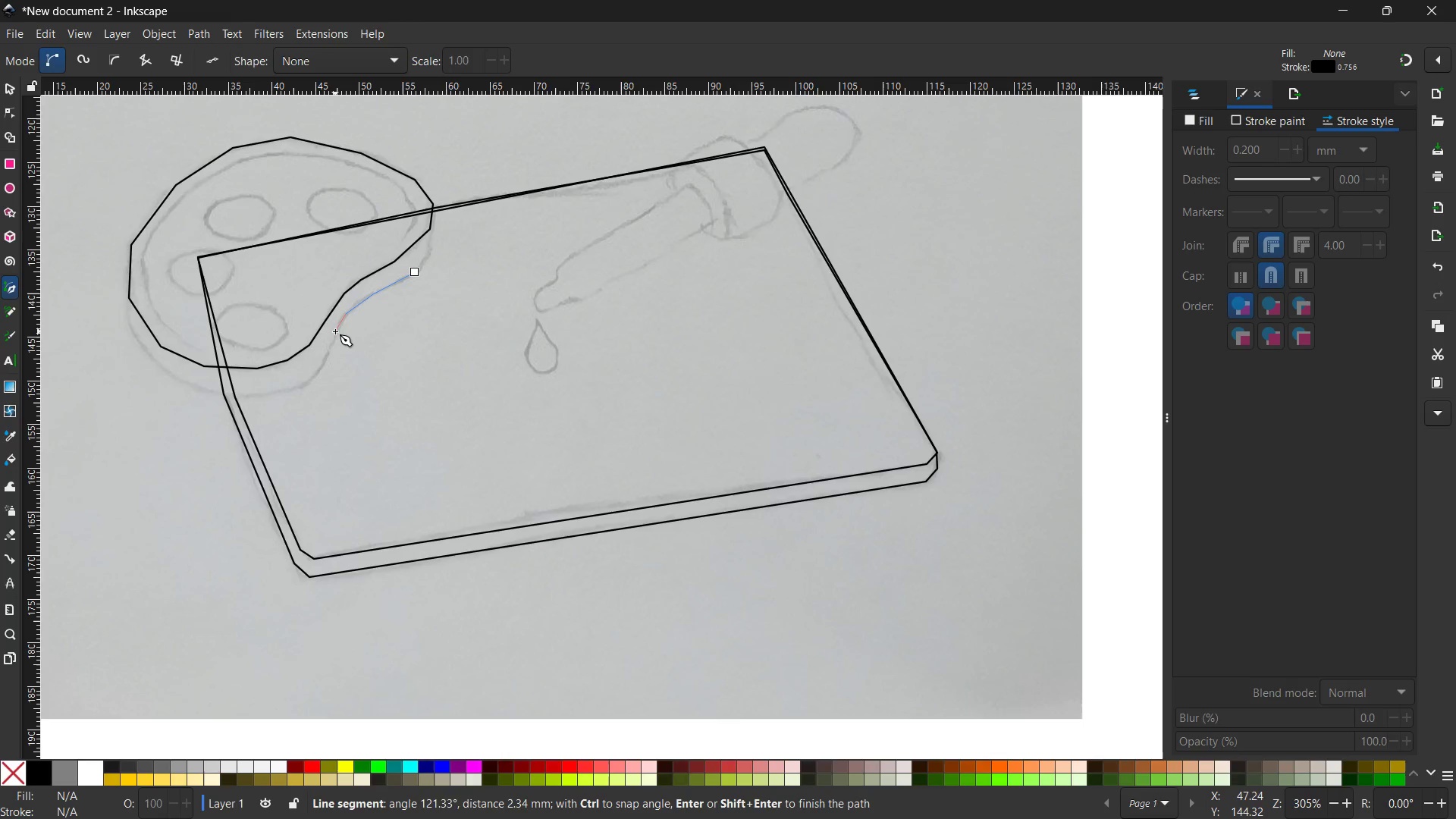 
left_click([339, 330])
 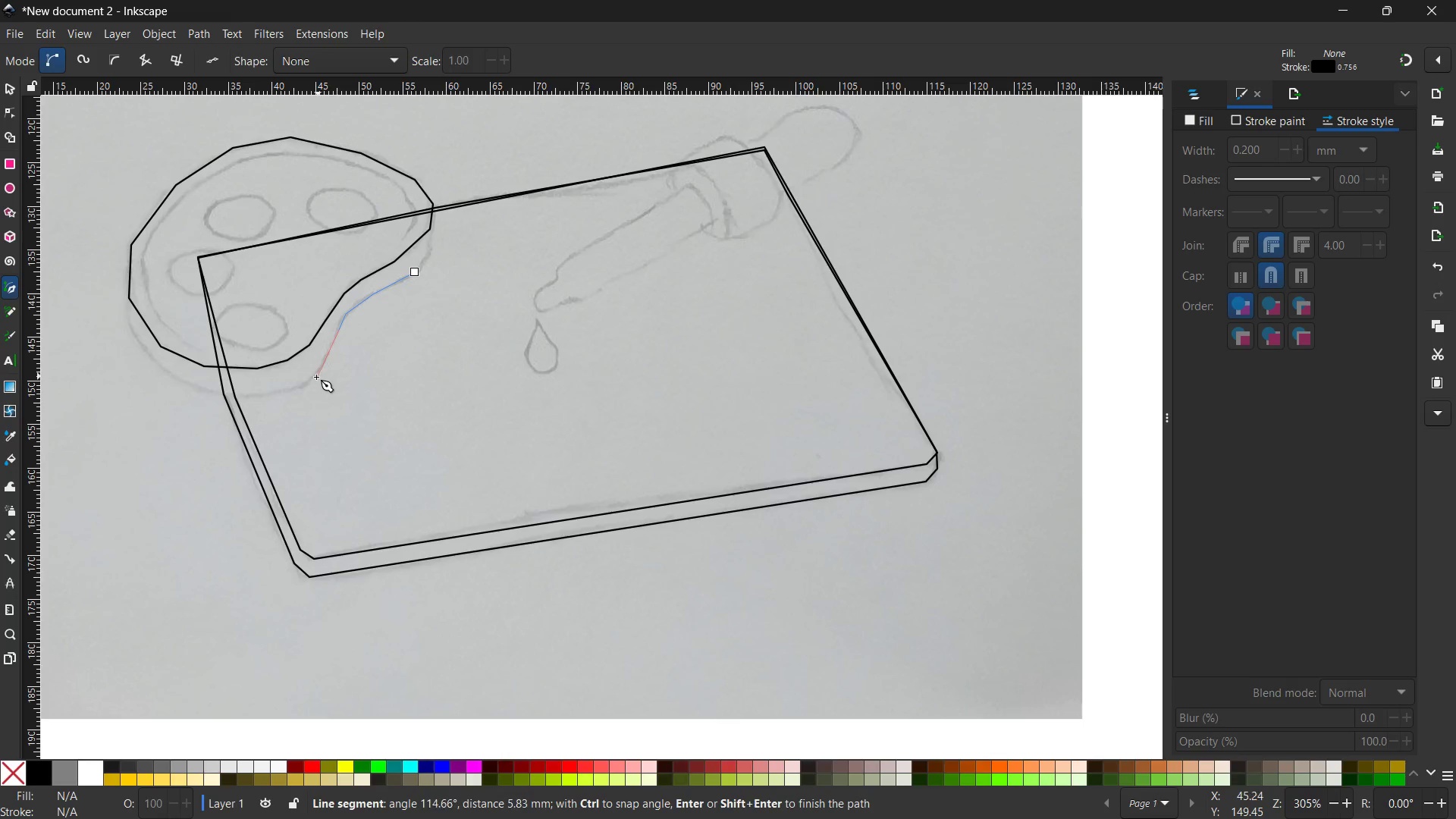 
left_click([315, 377])
 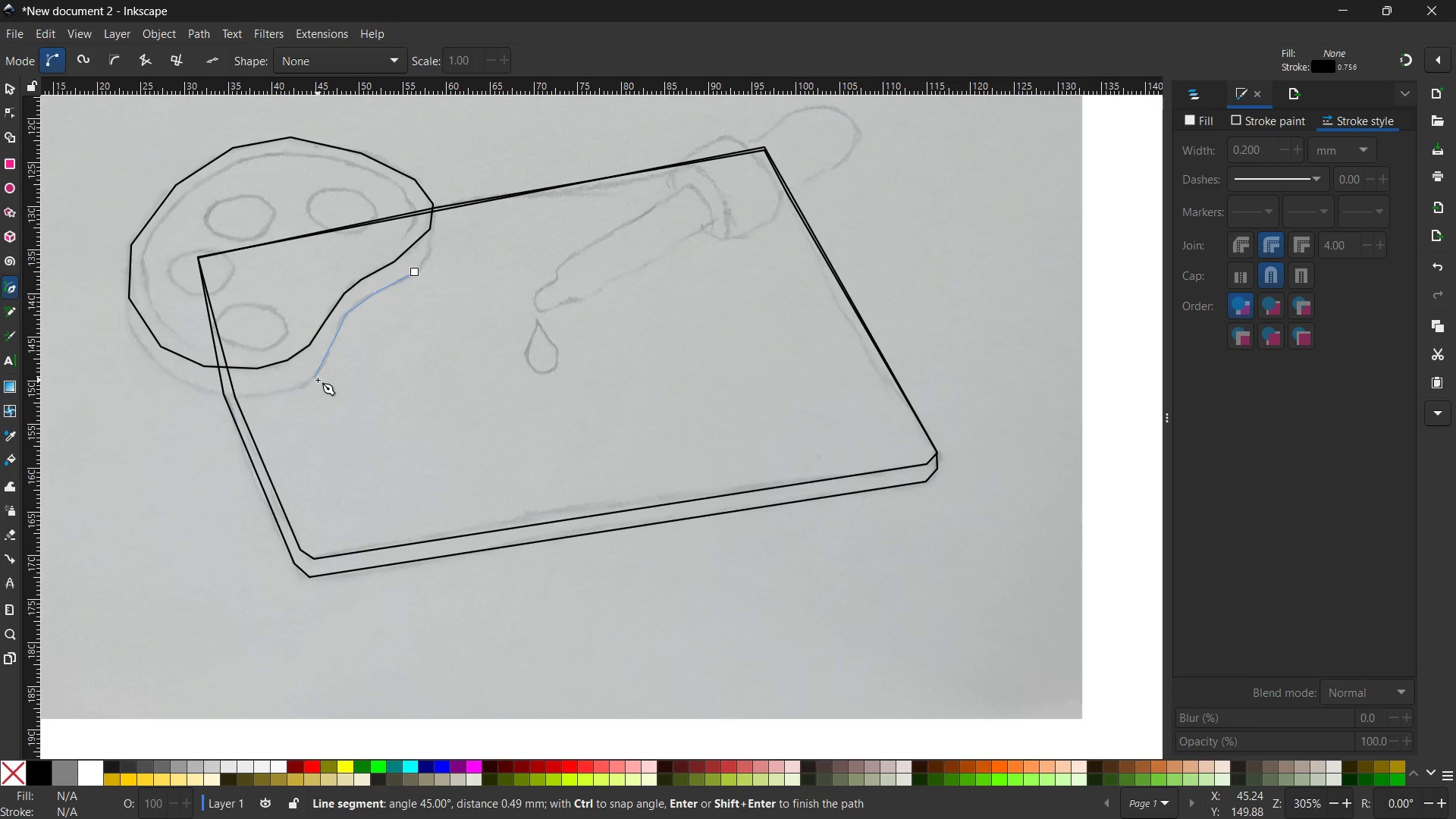 
wait(71.33)
 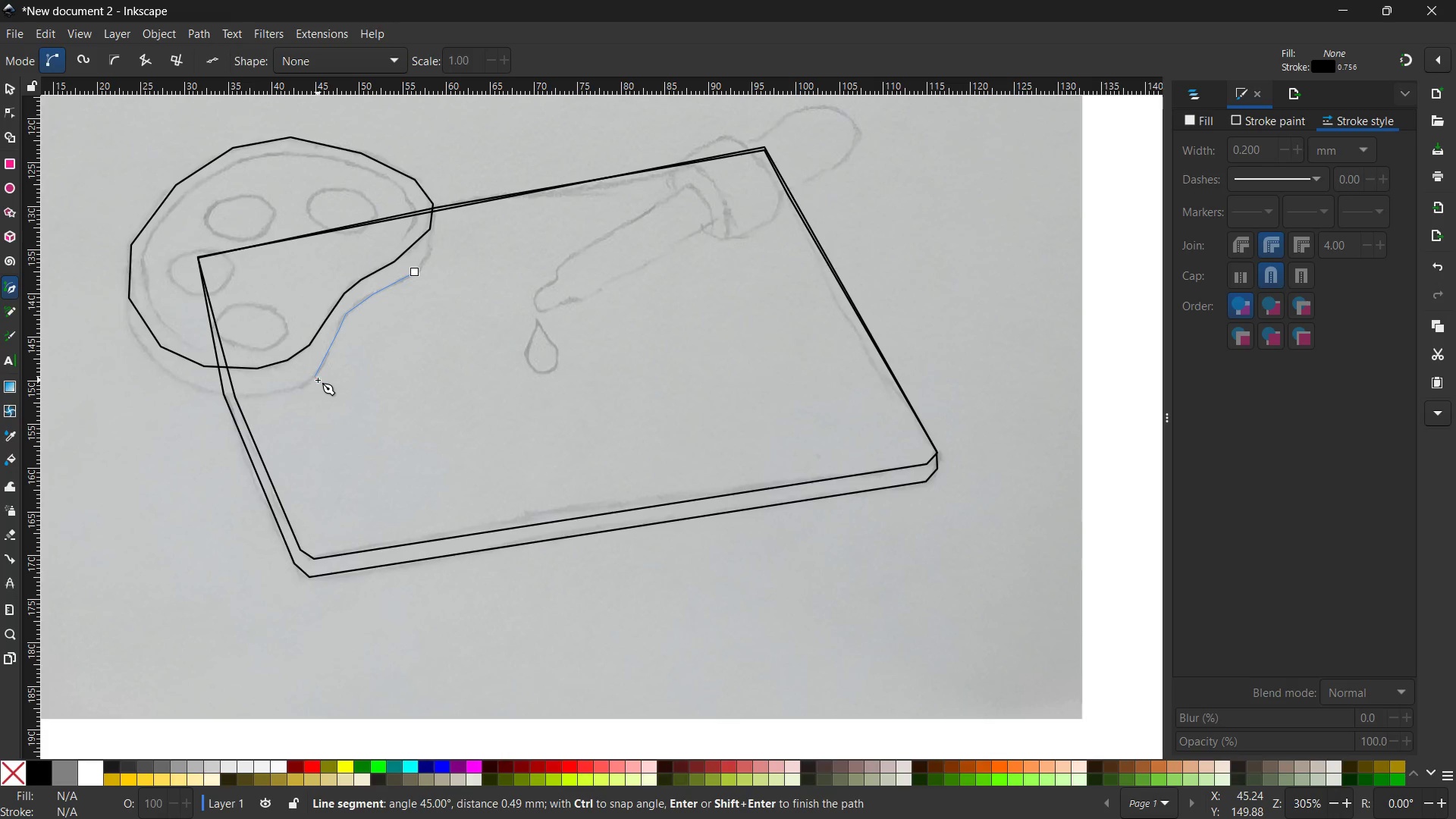 
left_click([287, 391])
 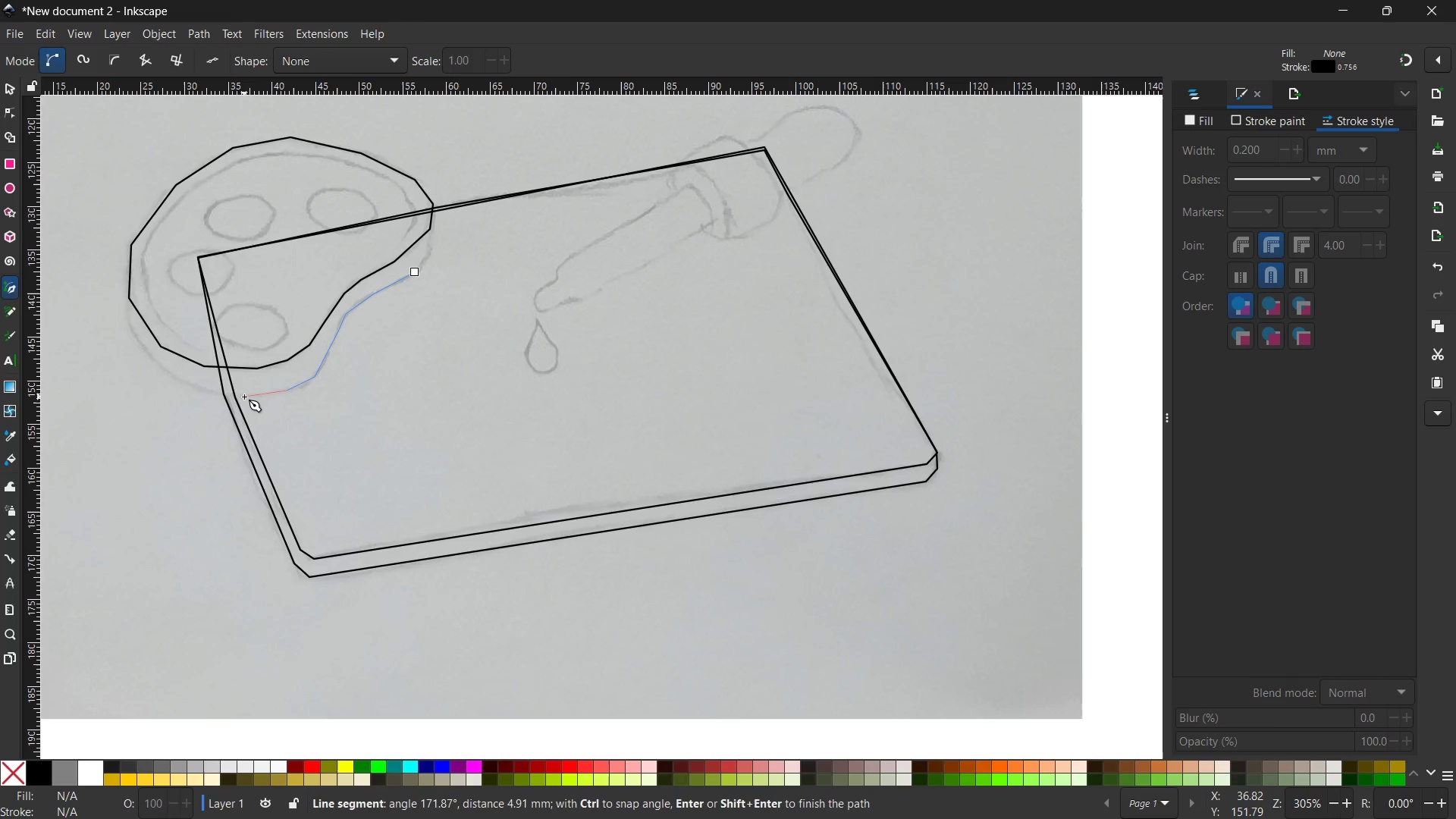 
left_click([244, 397])
 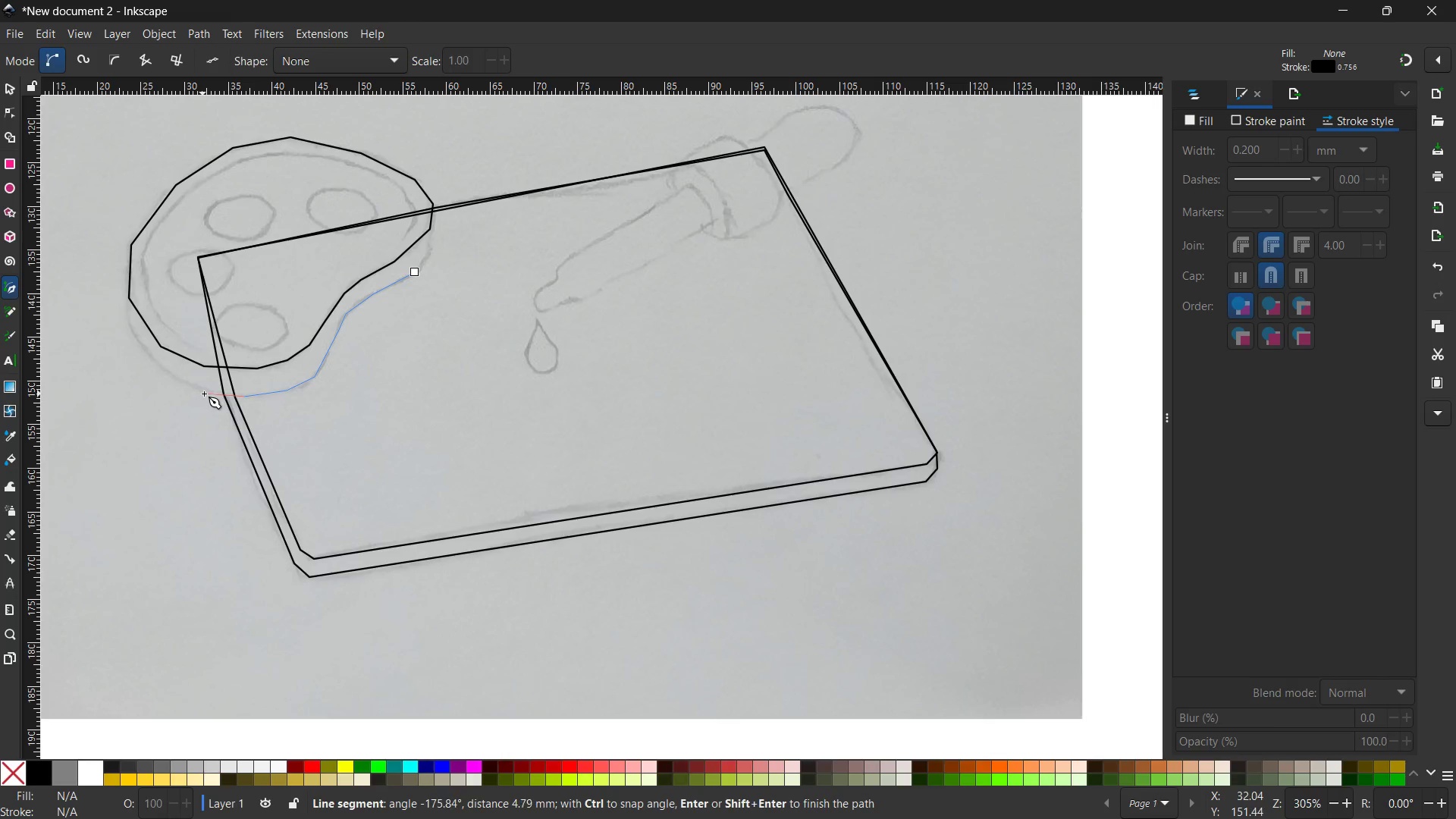 
left_click([205, 390])
 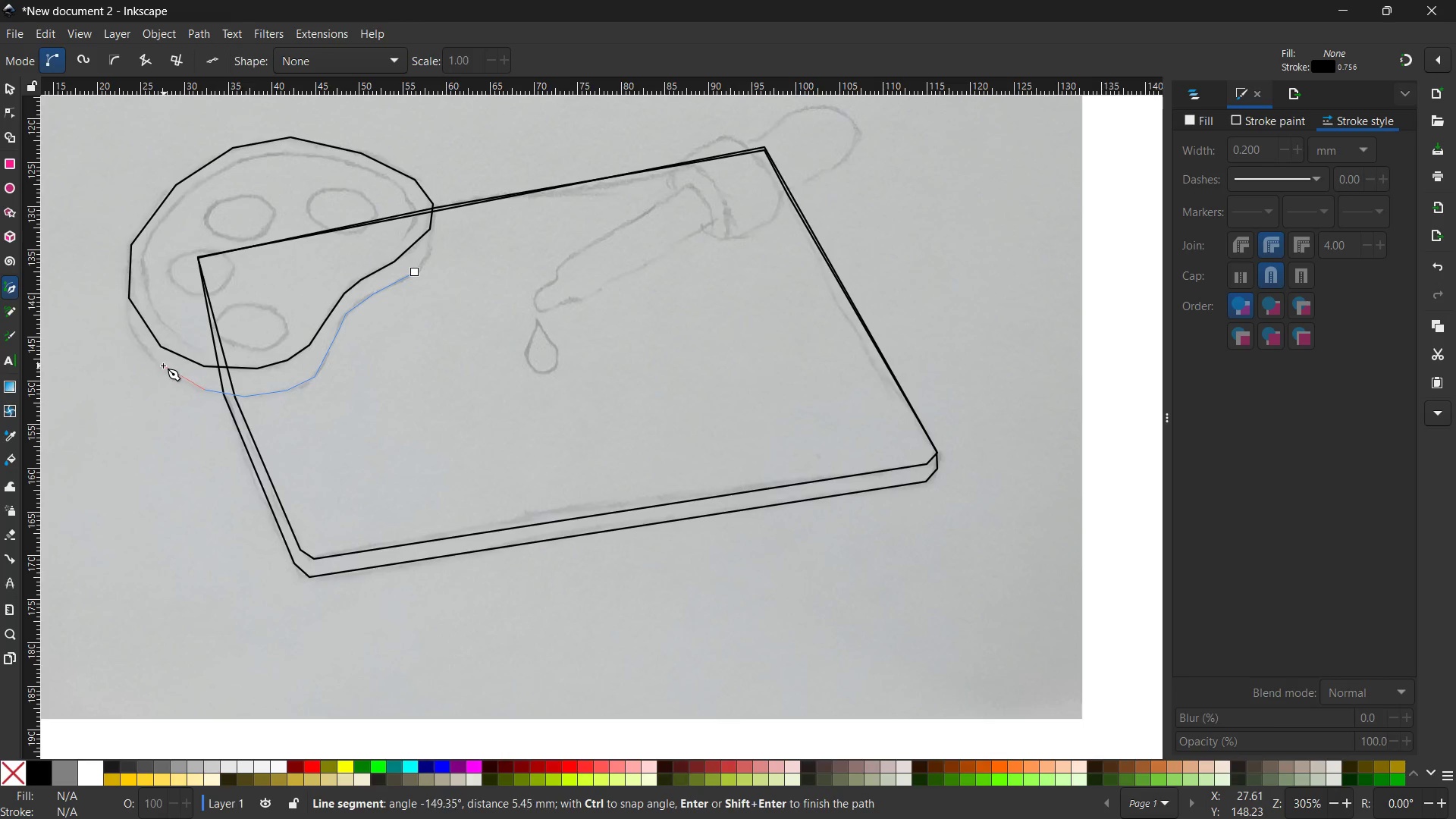 
left_click([160, 367])
 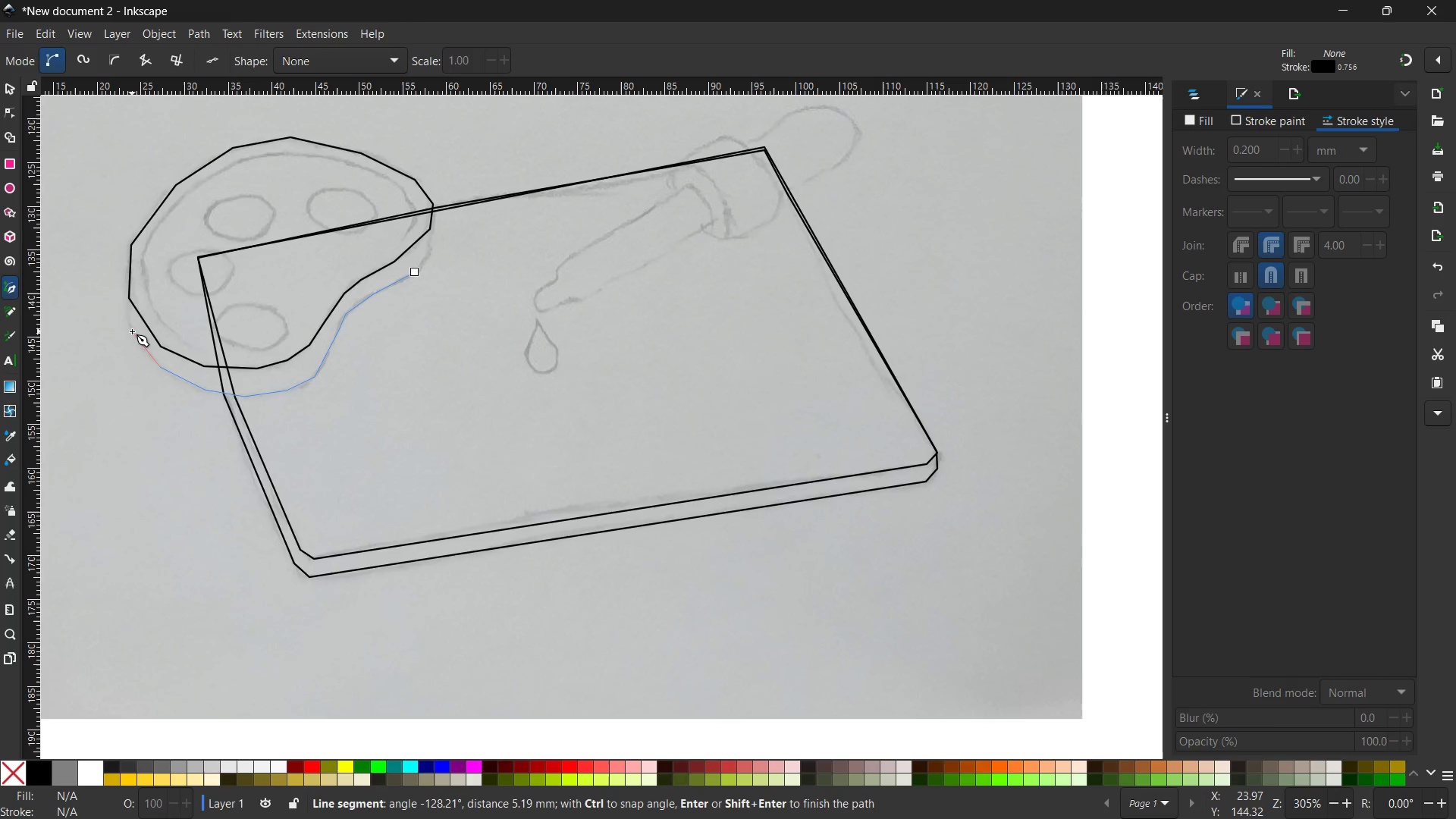 
left_click([132, 331])
 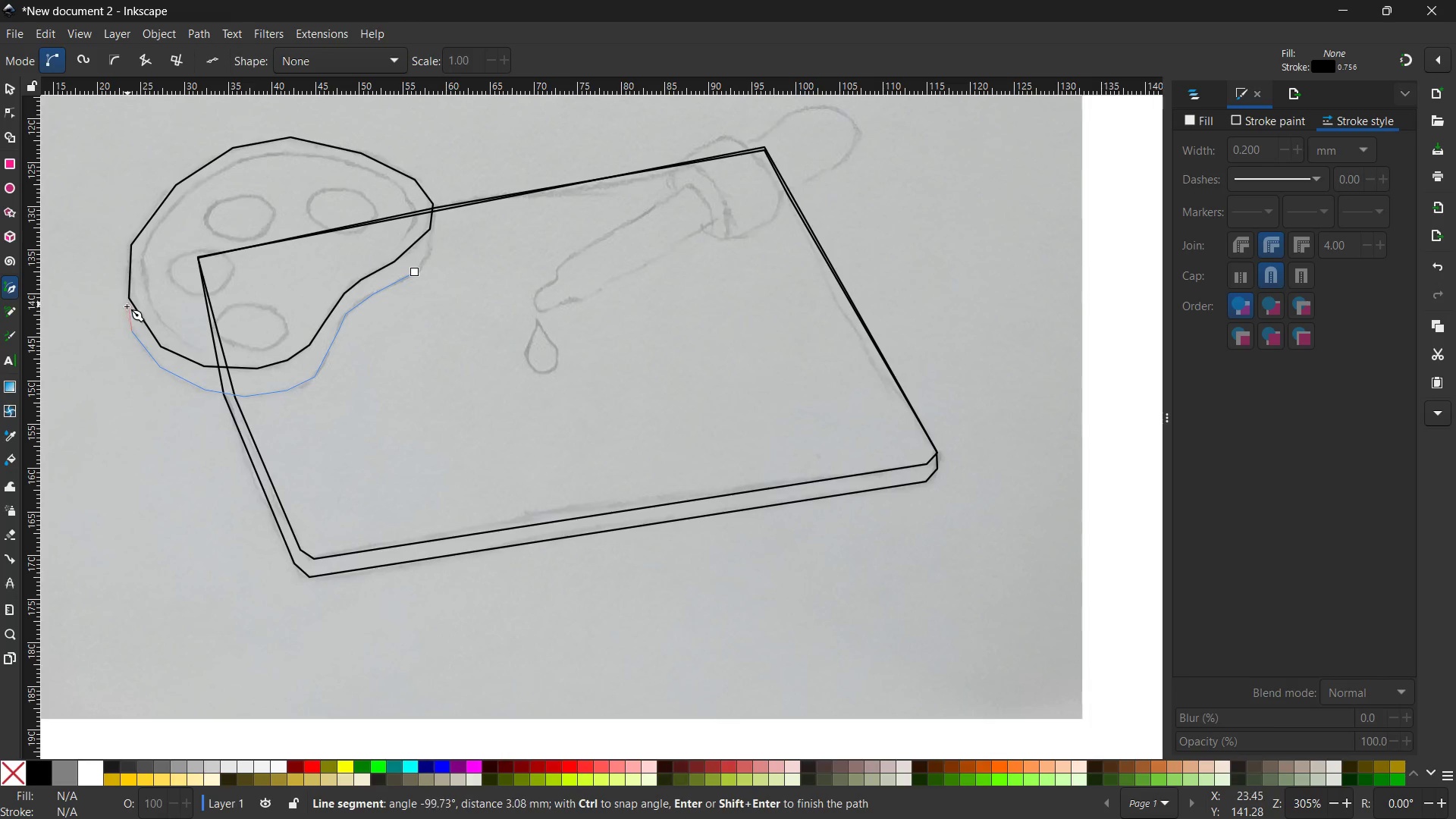 
left_click([127, 308])
 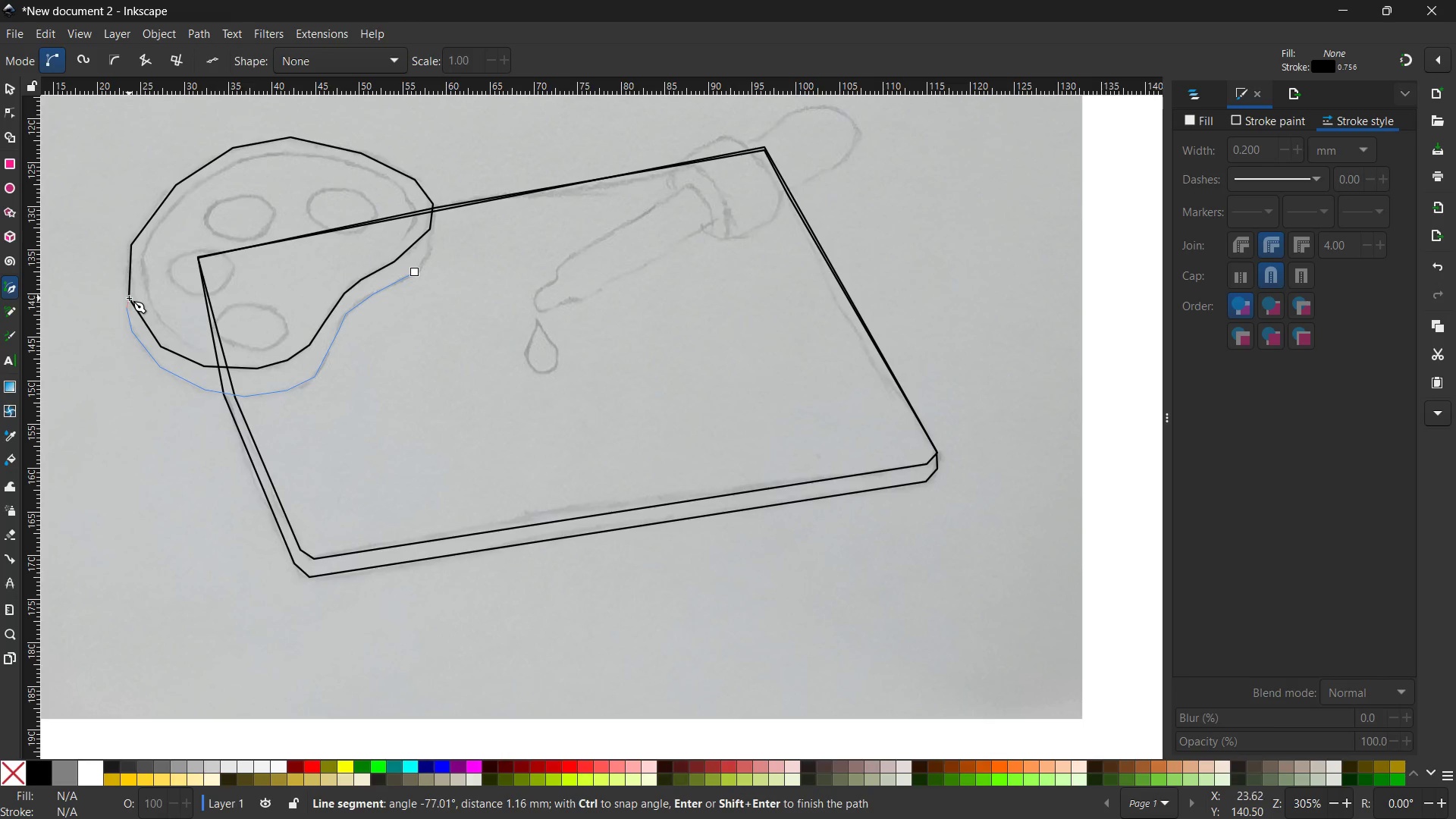 
left_click([128, 298])
 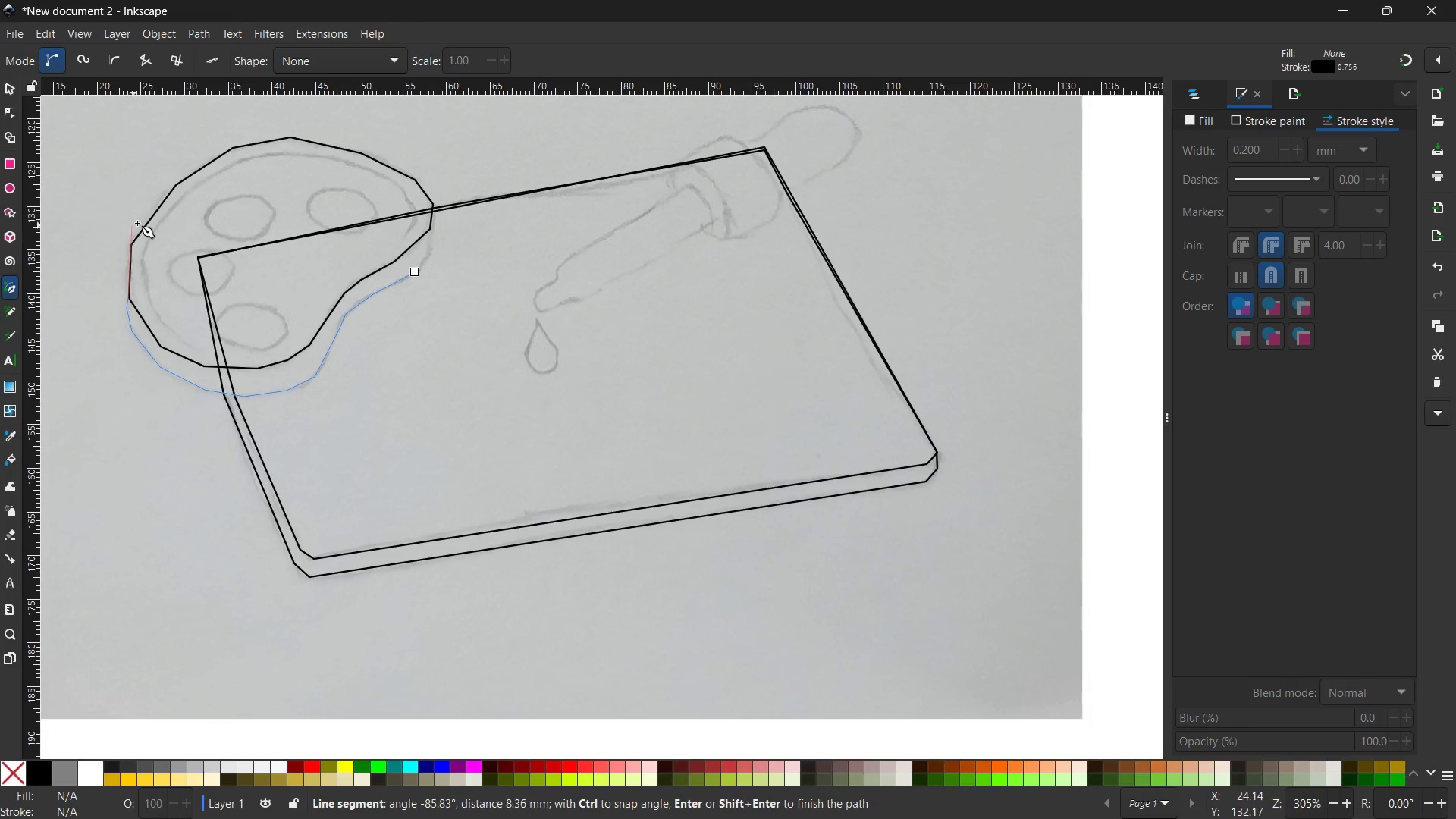 
wait(9.61)
 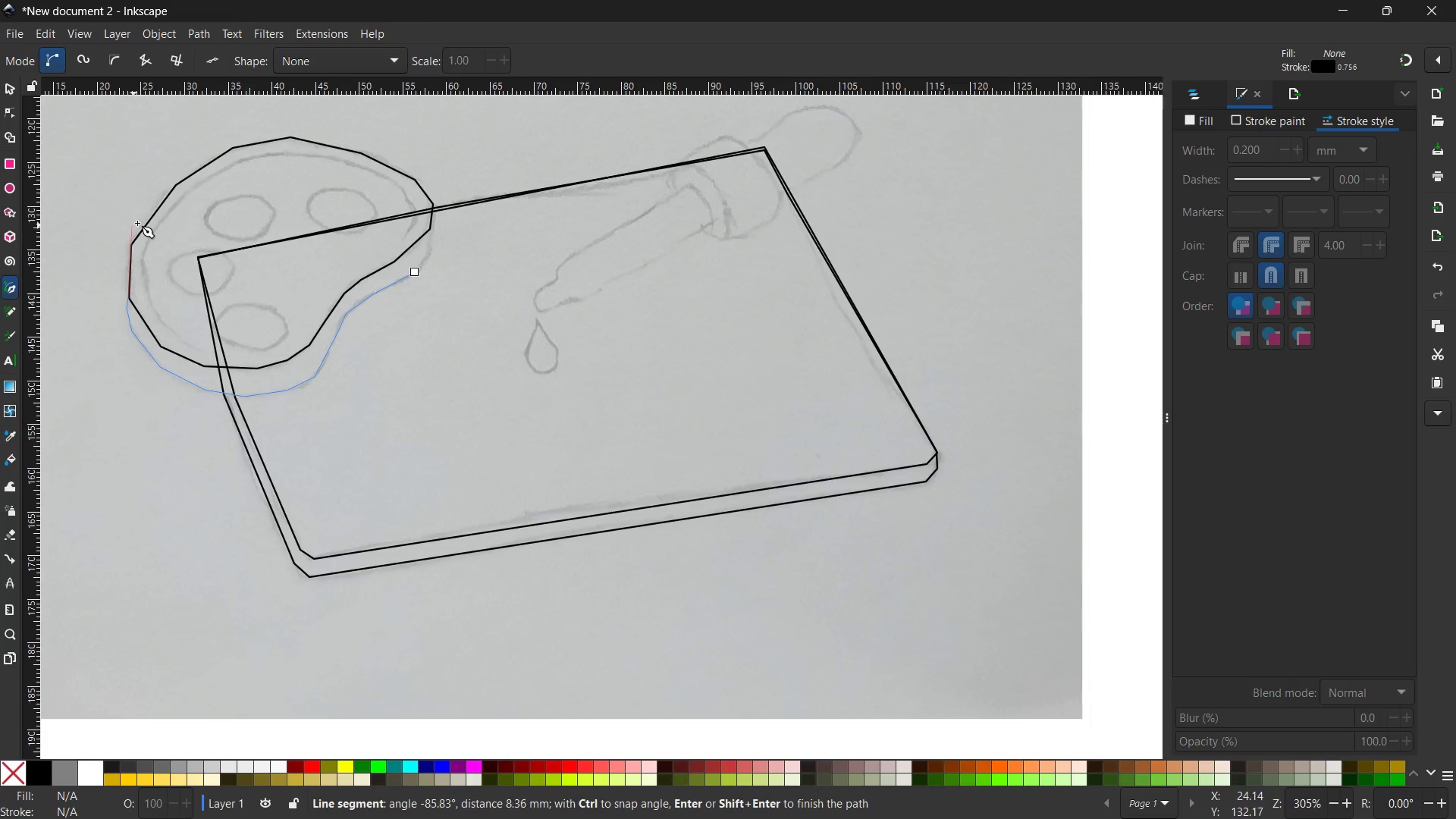 
key(Enter)
 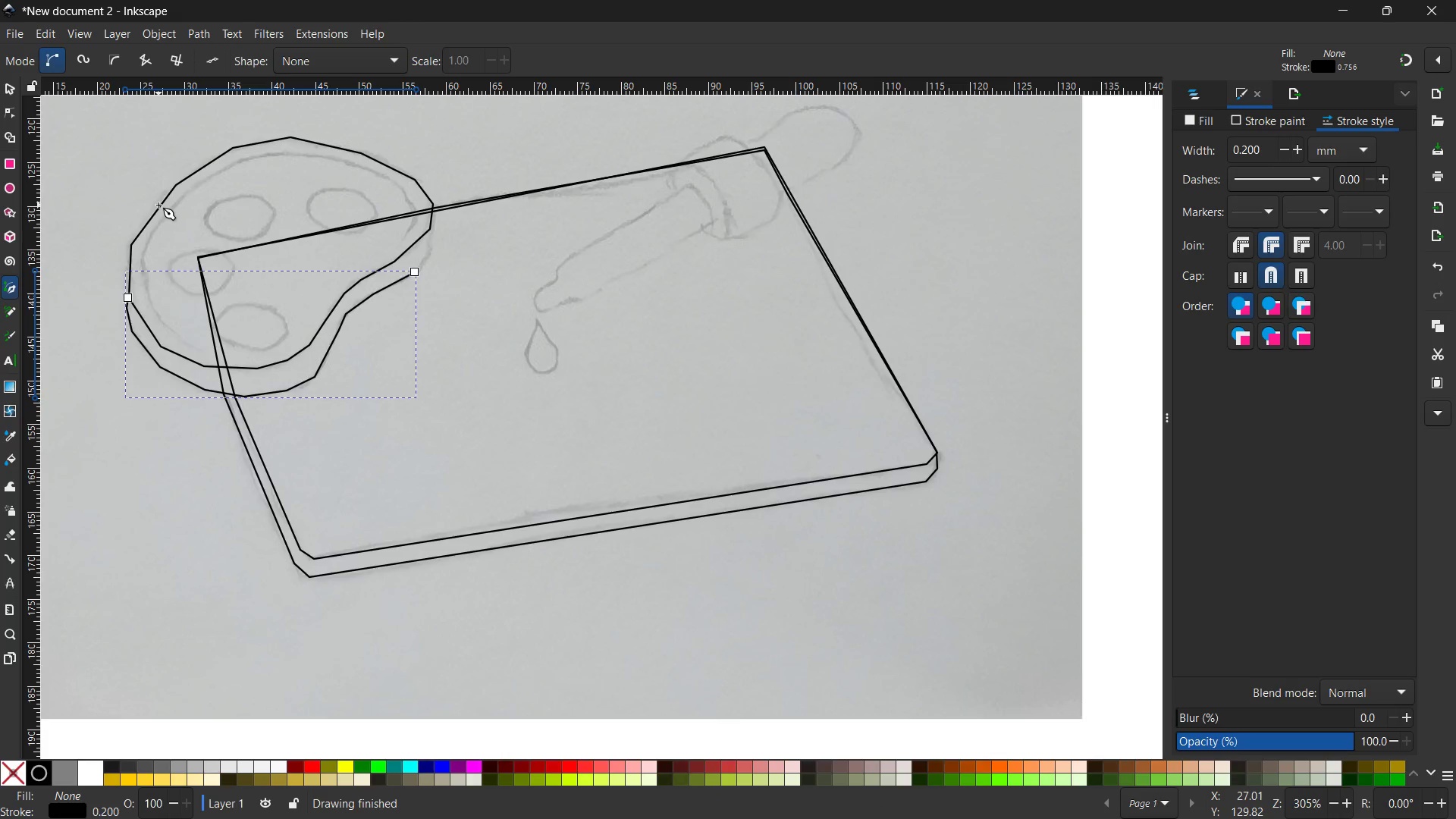 
key(Backspace)
 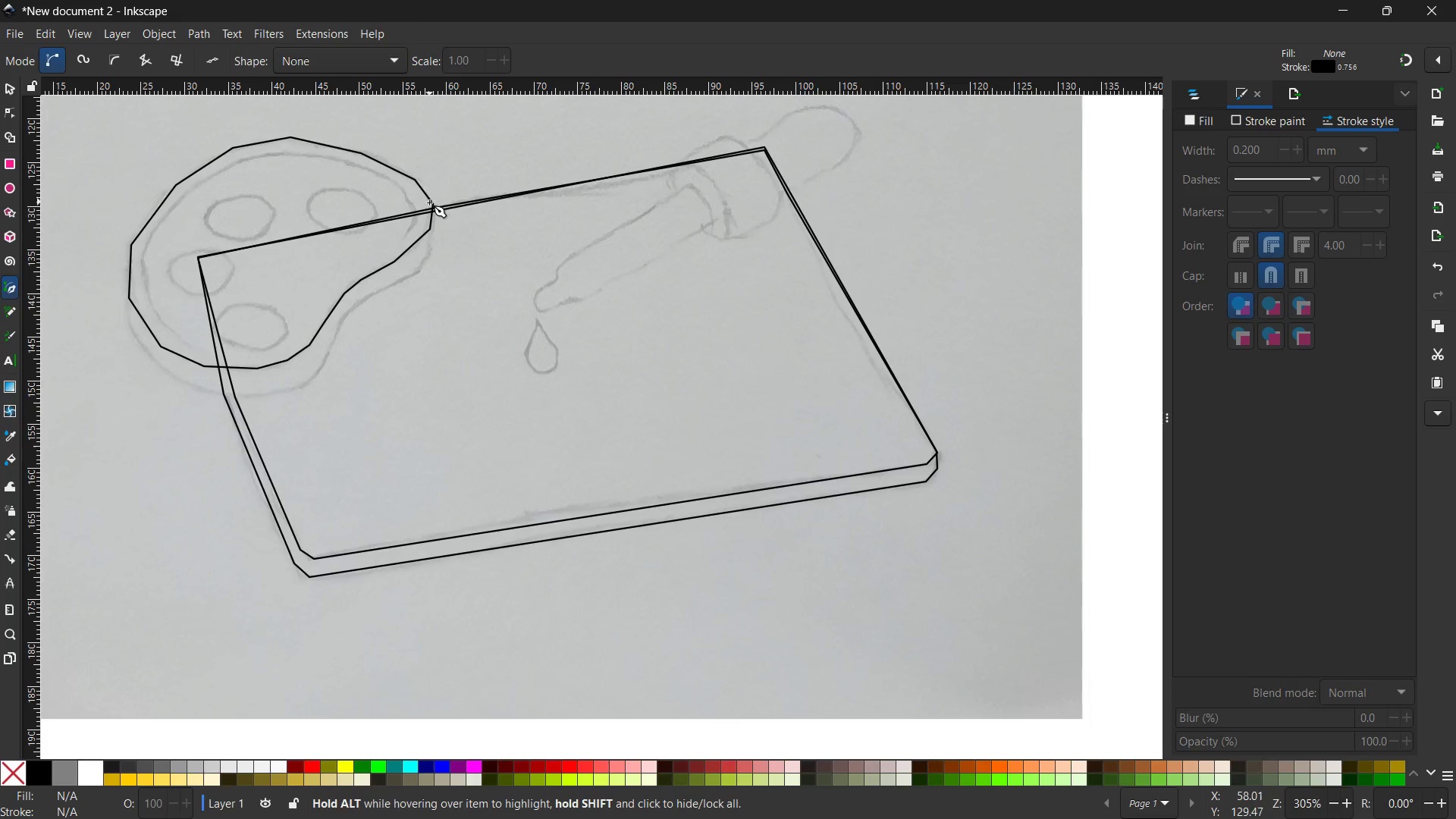 
left_click([431, 203])
 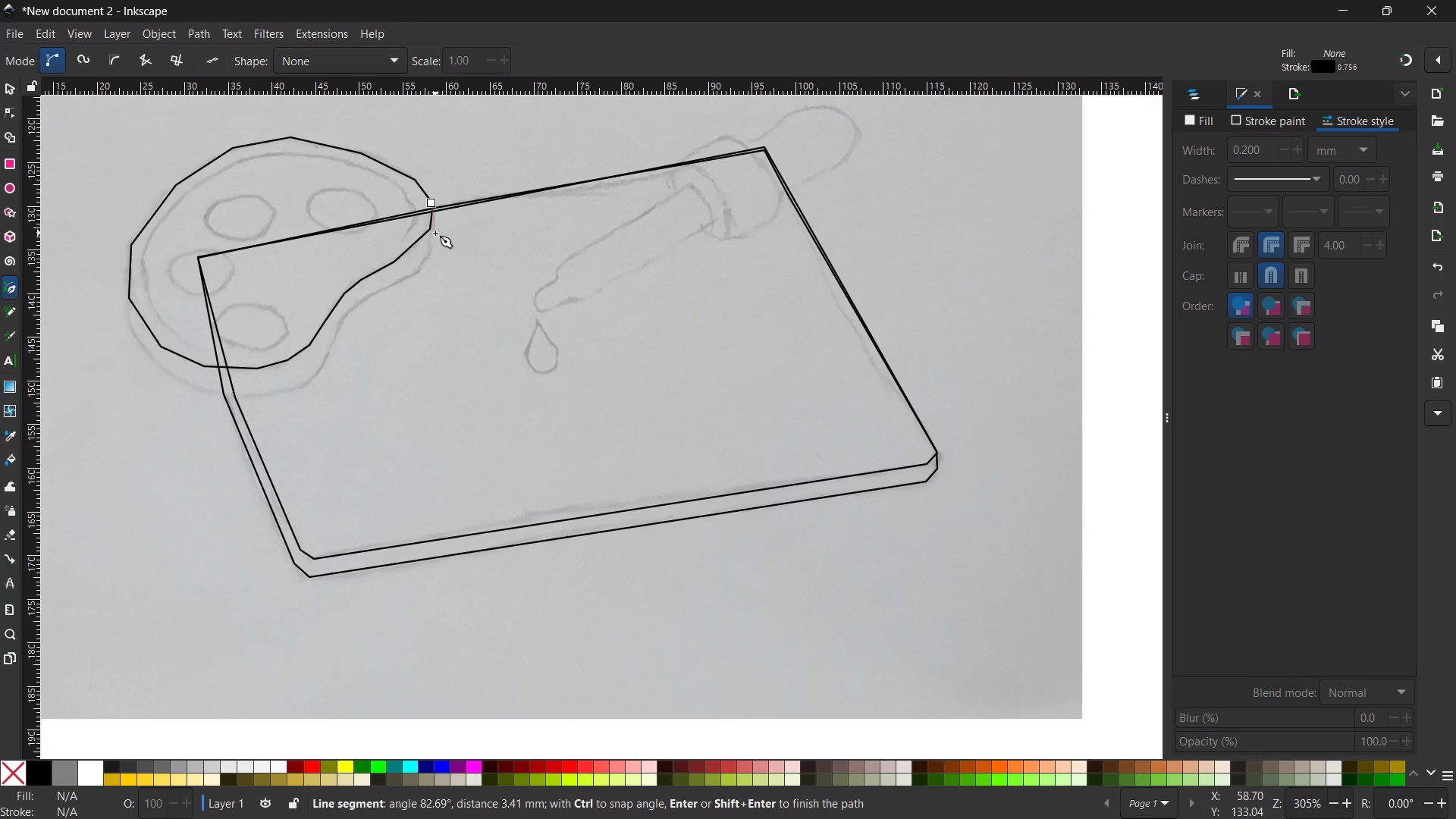 
left_click([435, 233])
 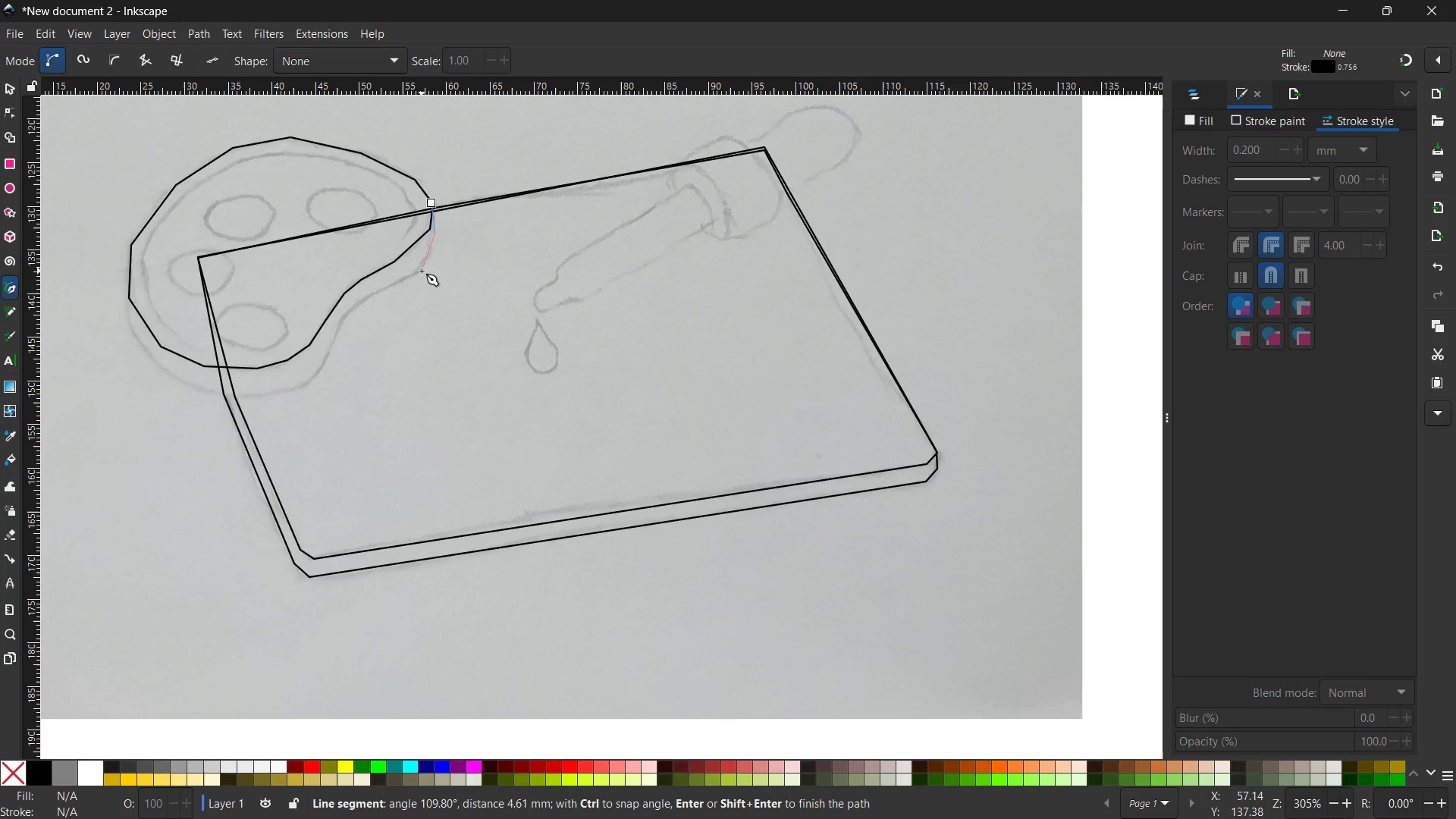 
left_click([430, 259])
 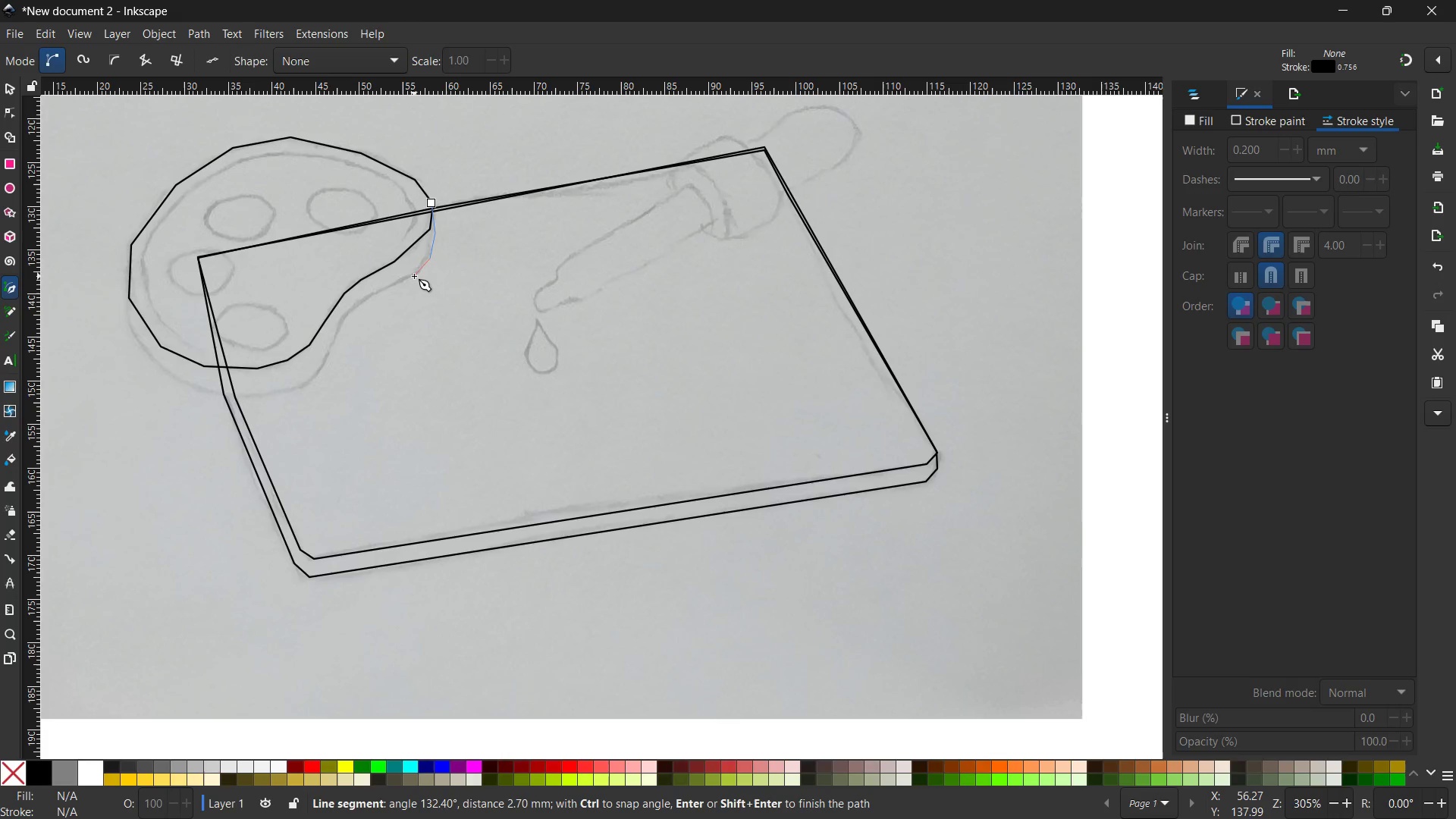 
left_click([414, 276])
 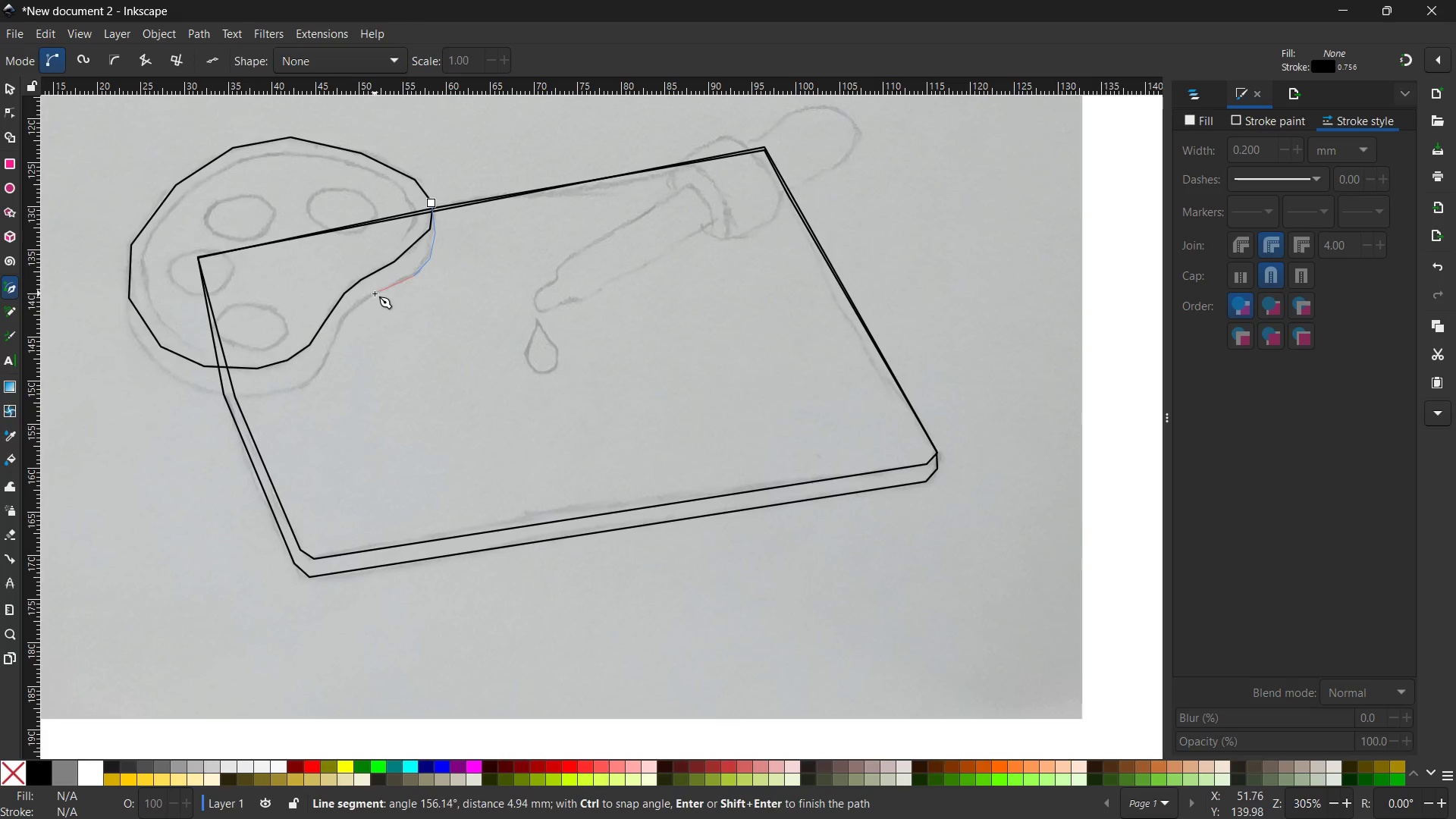 
left_click([375, 293])
 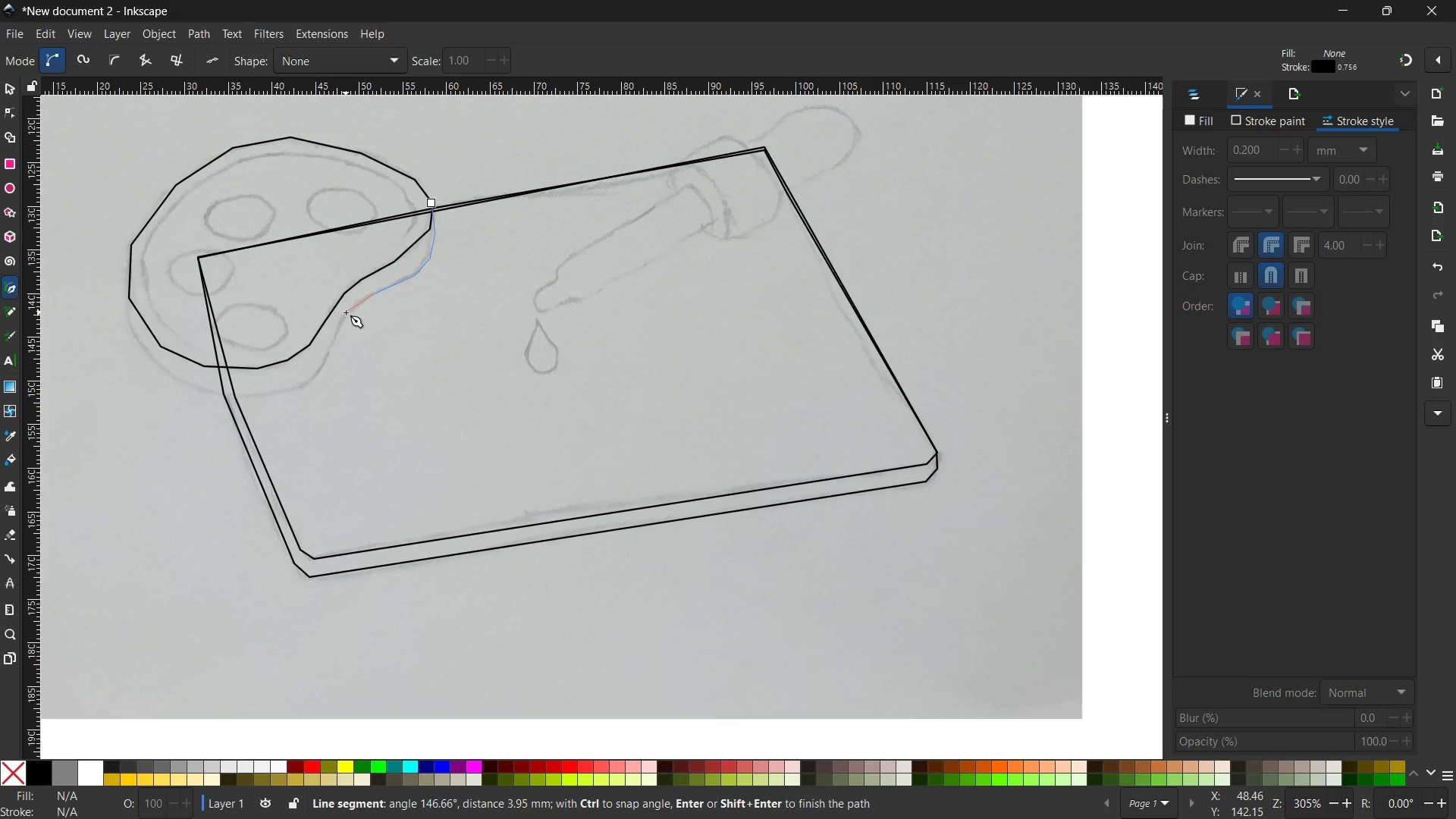 
left_click([348, 311])
 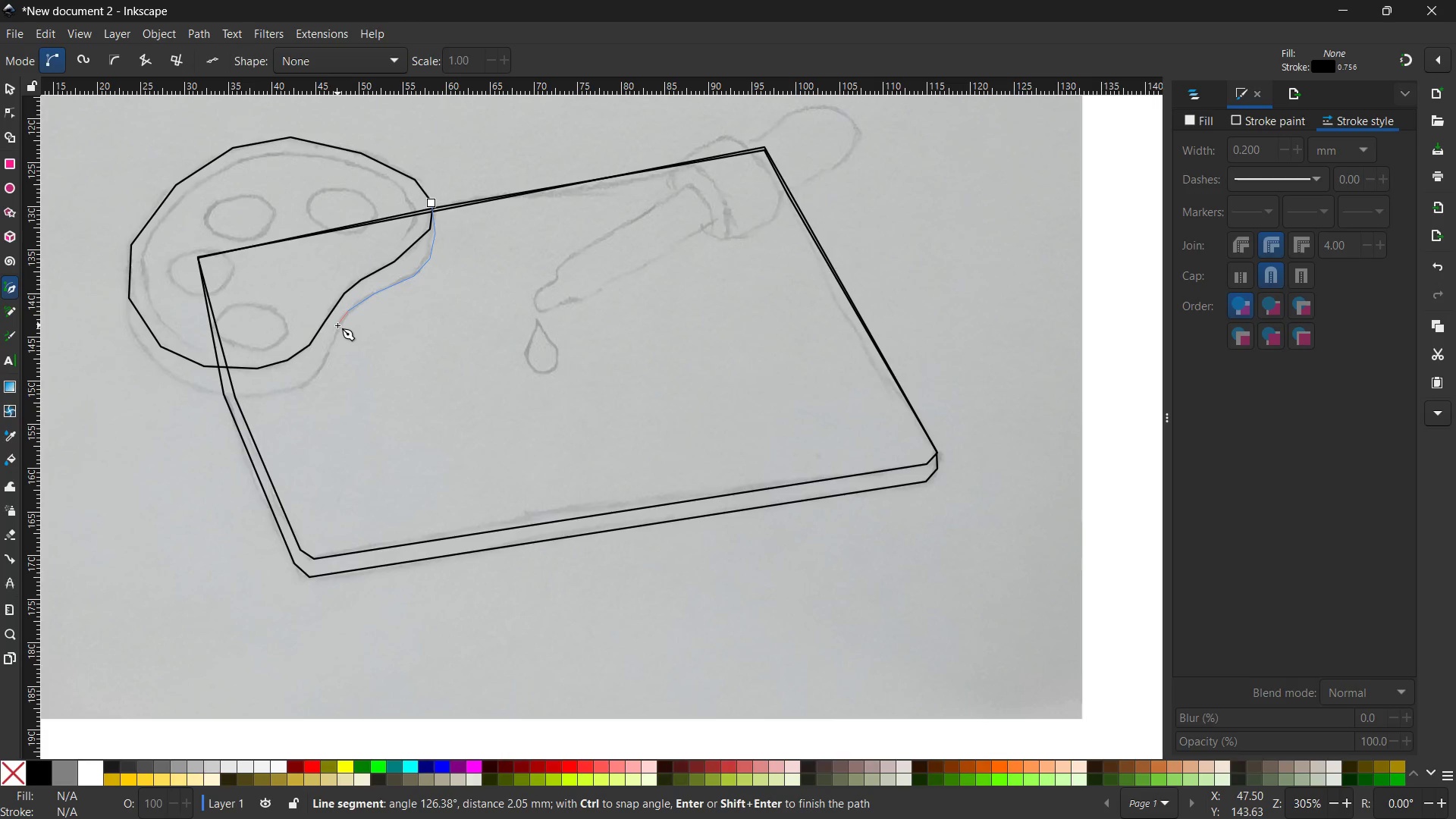 
double_click([337, 327])
 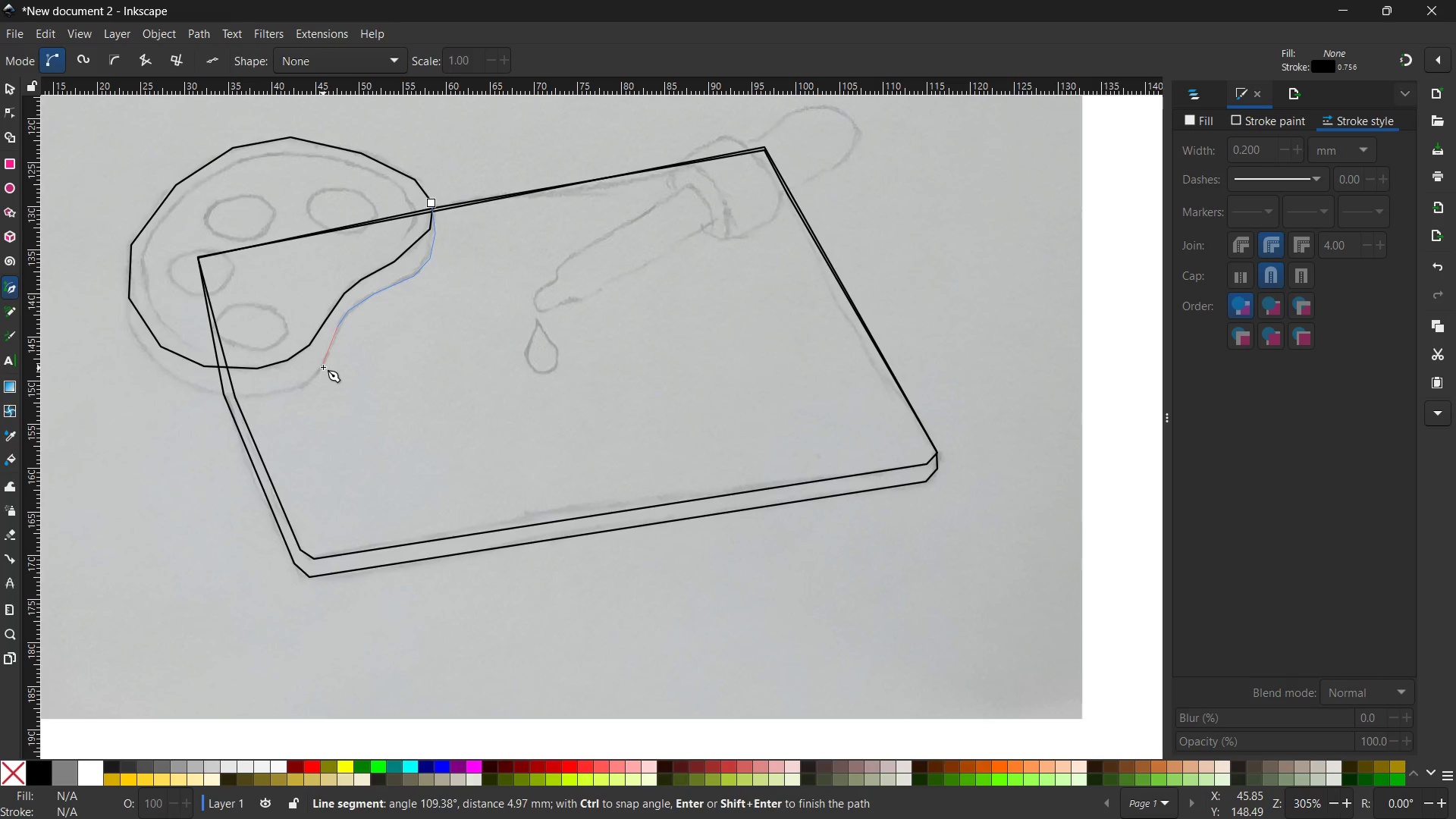 
left_click([324, 364])
 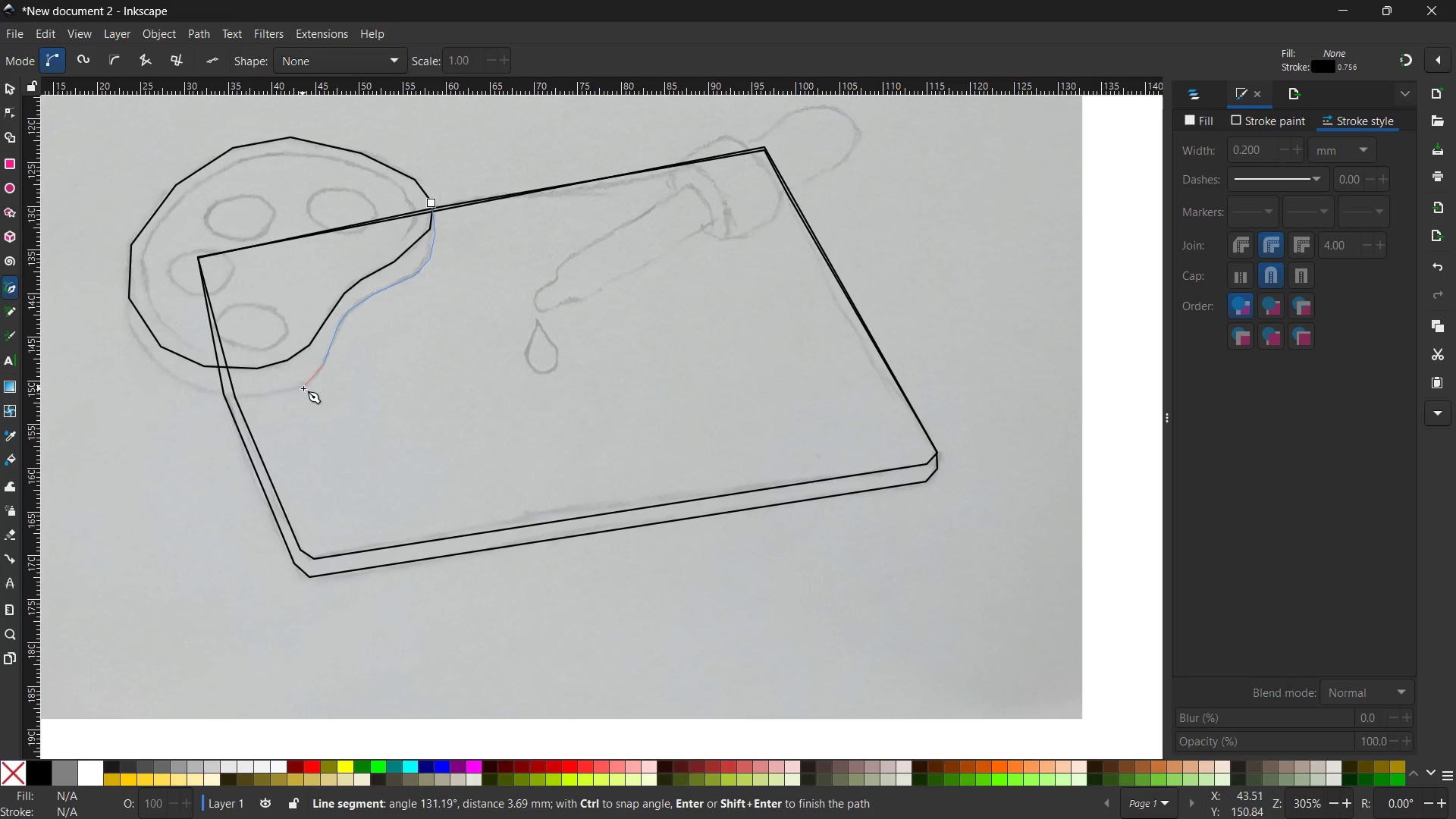 
left_click([305, 387])
 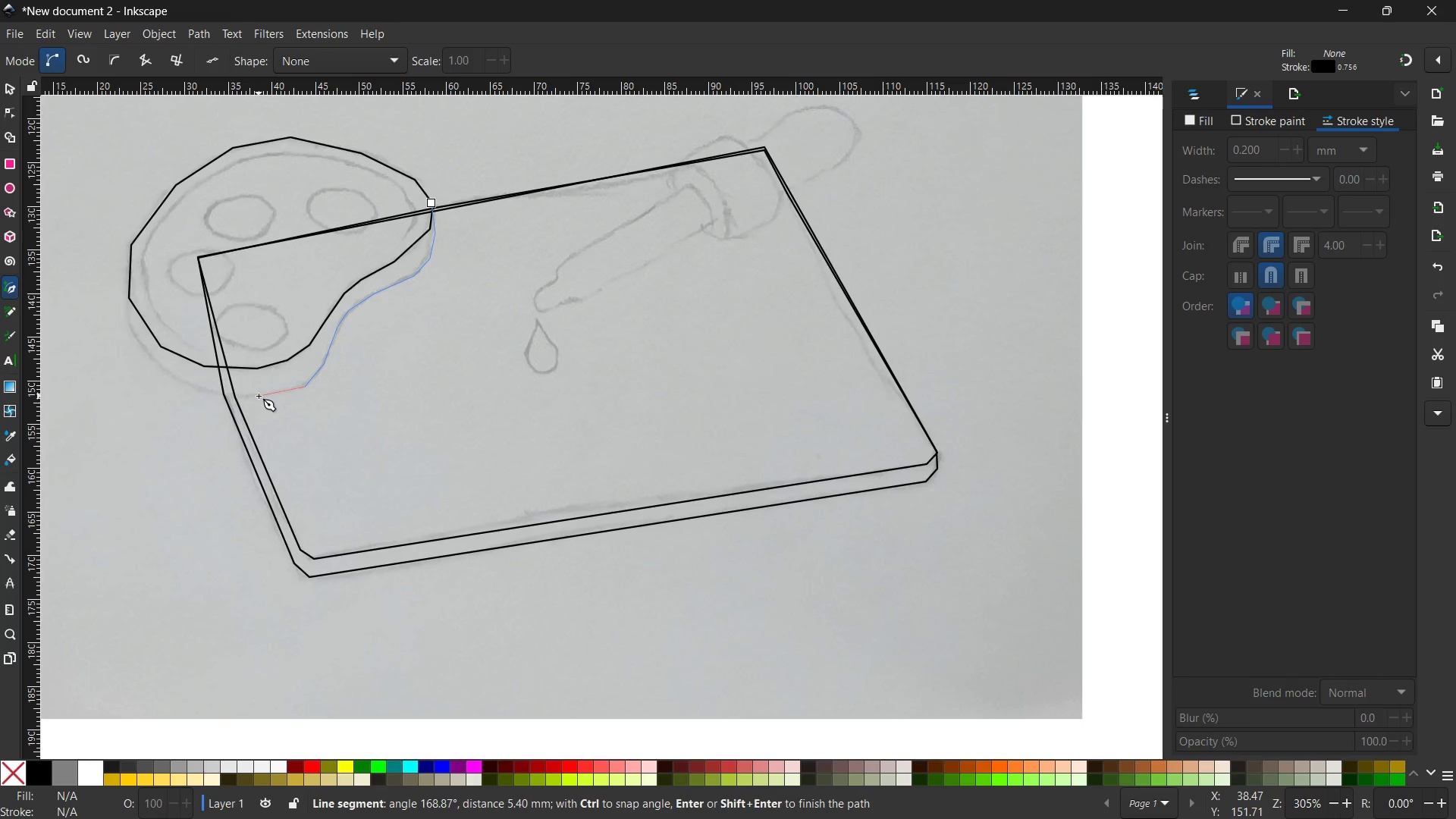 
left_click([258, 396])
 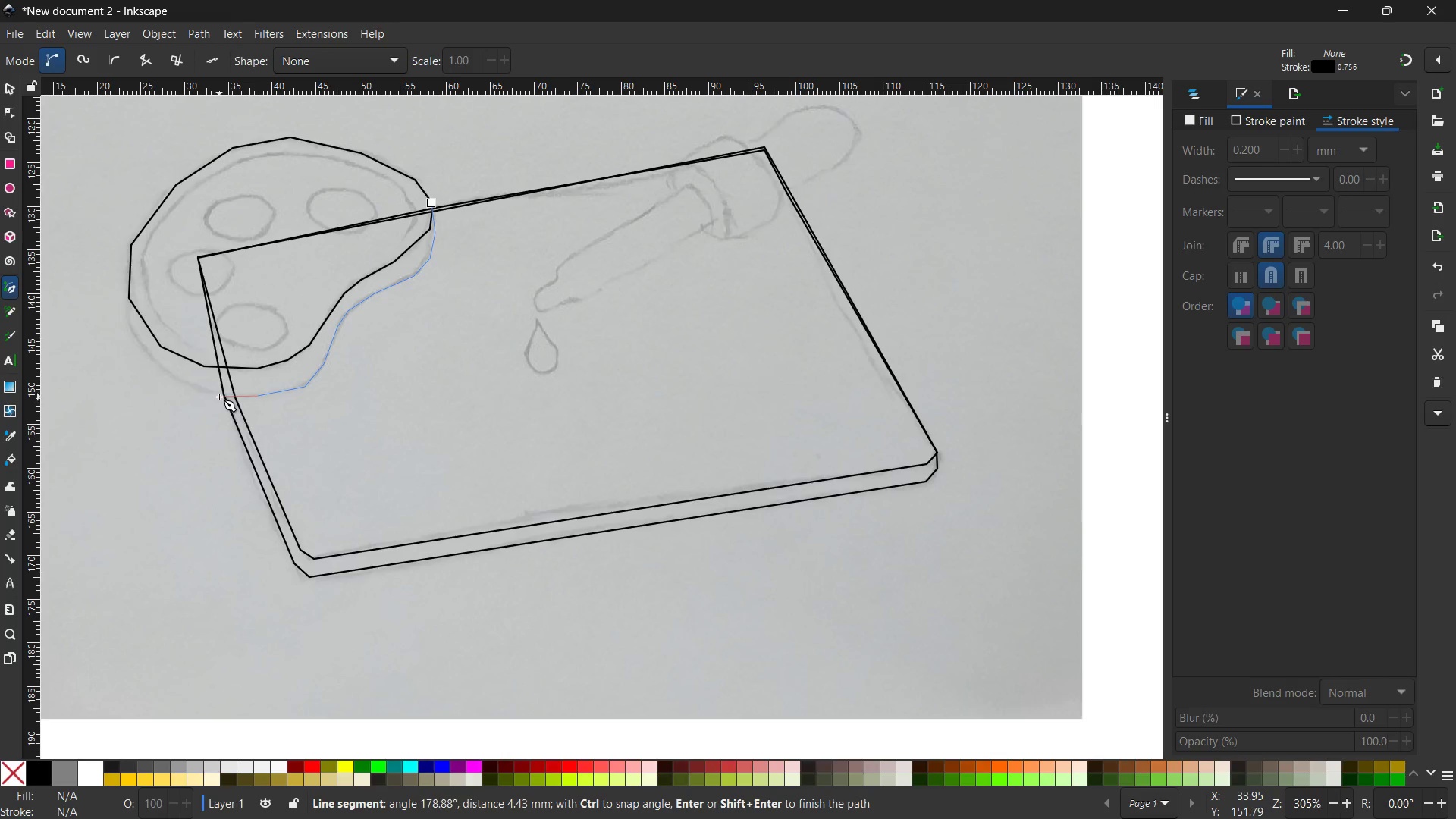 
left_click([219, 397])
 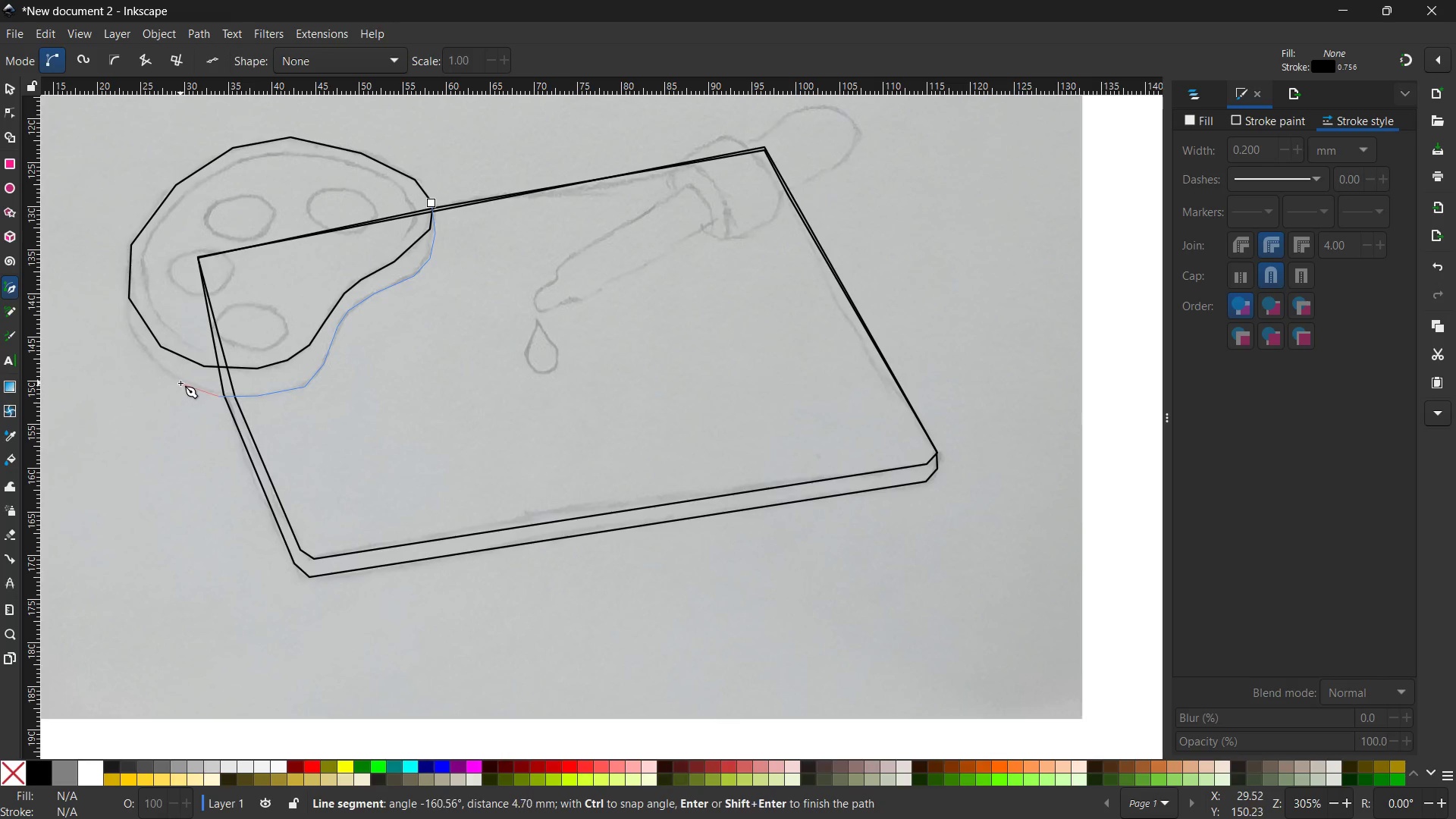 
left_click([177, 381])
 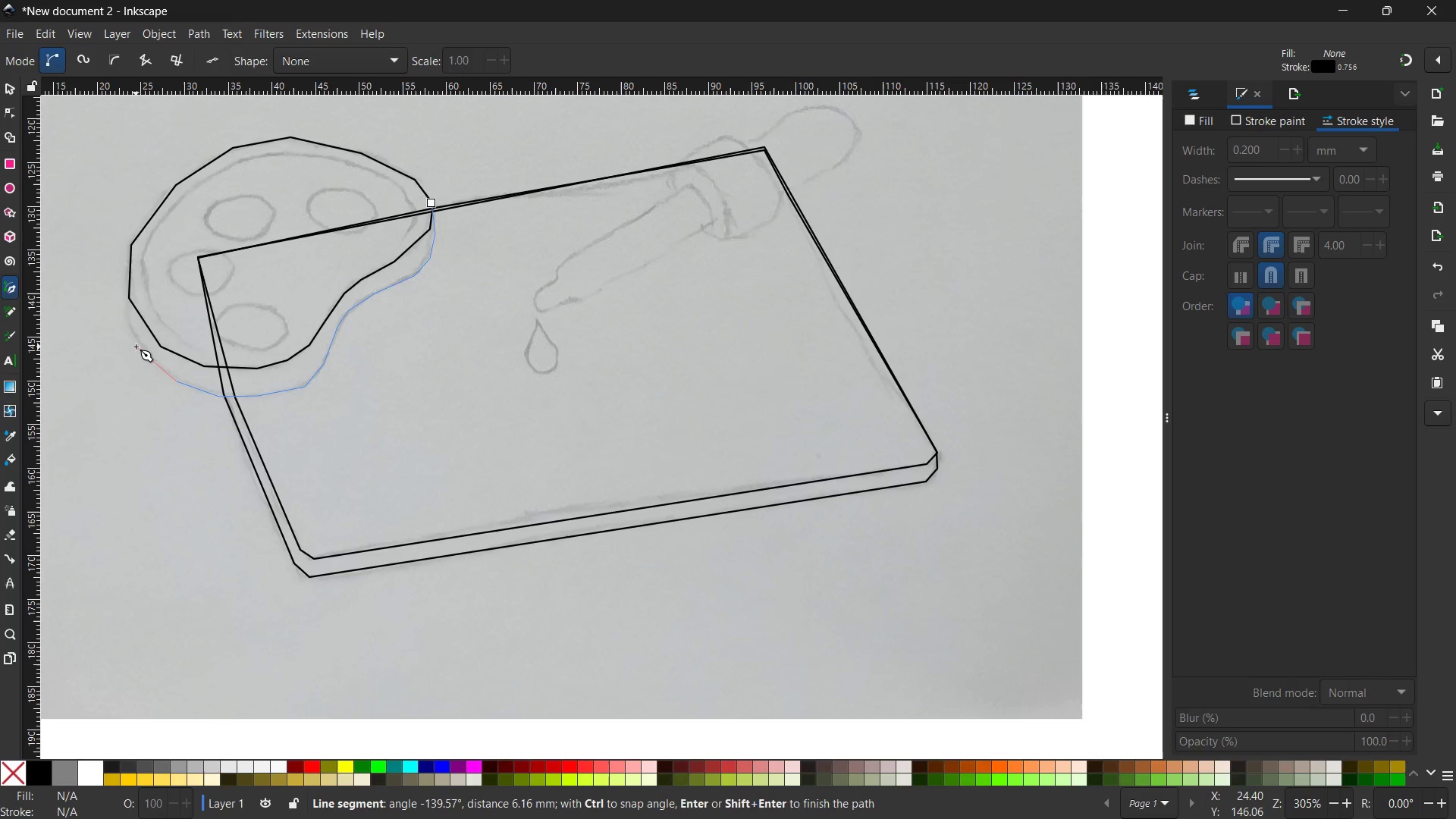 
left_click([136, 344])
 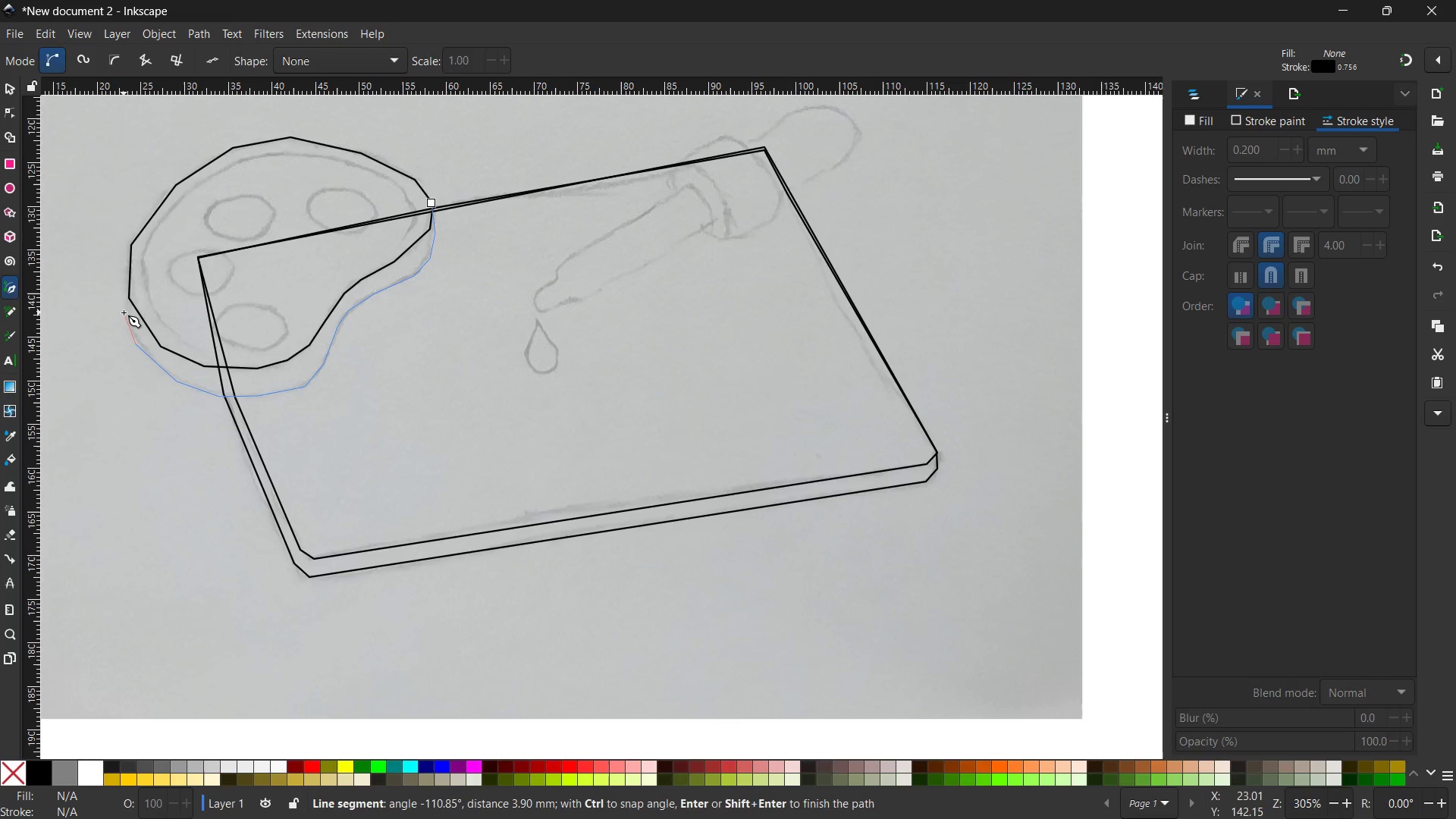 
left_click([124, 312])
 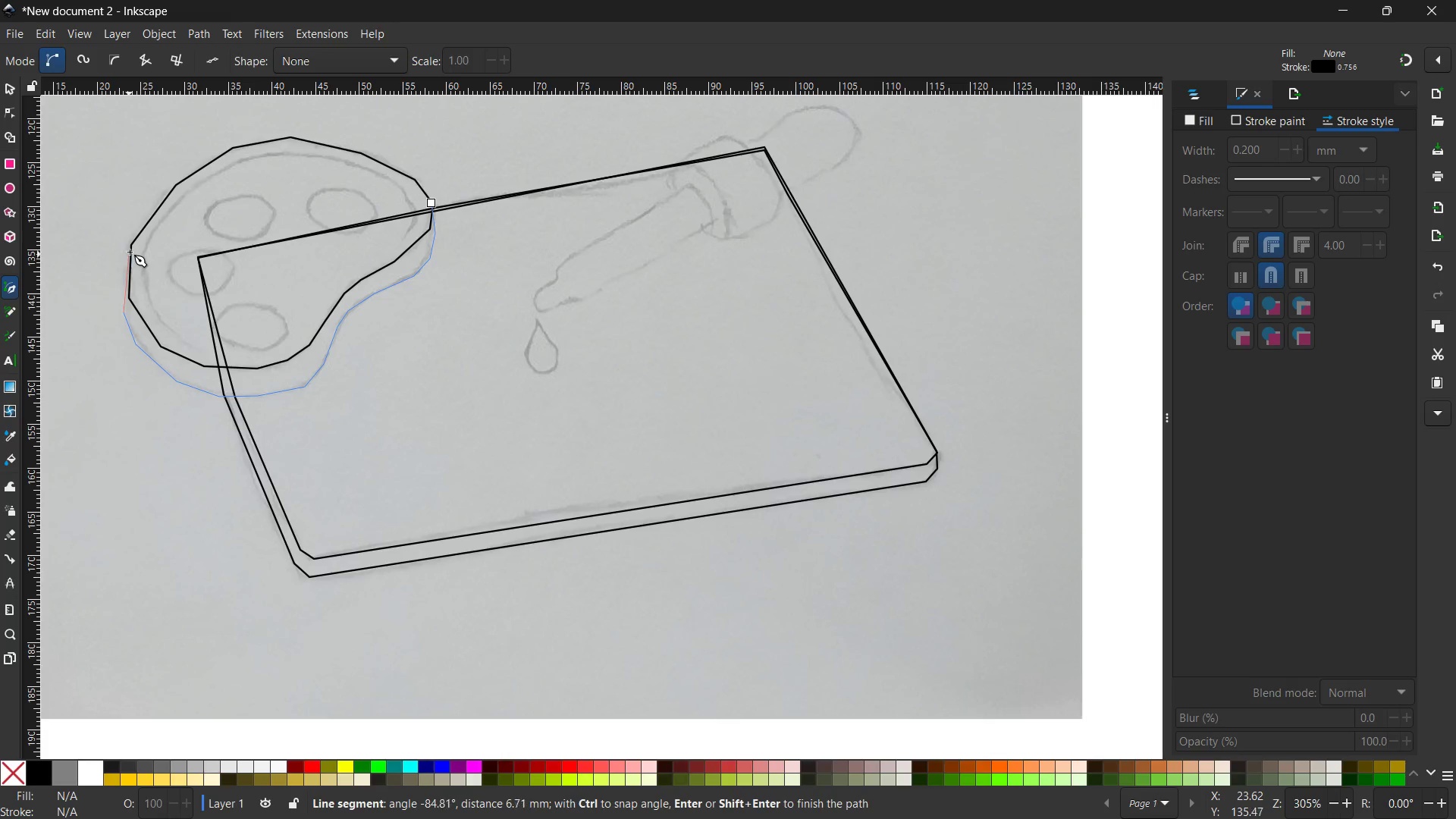 
left_click([130, 246])
 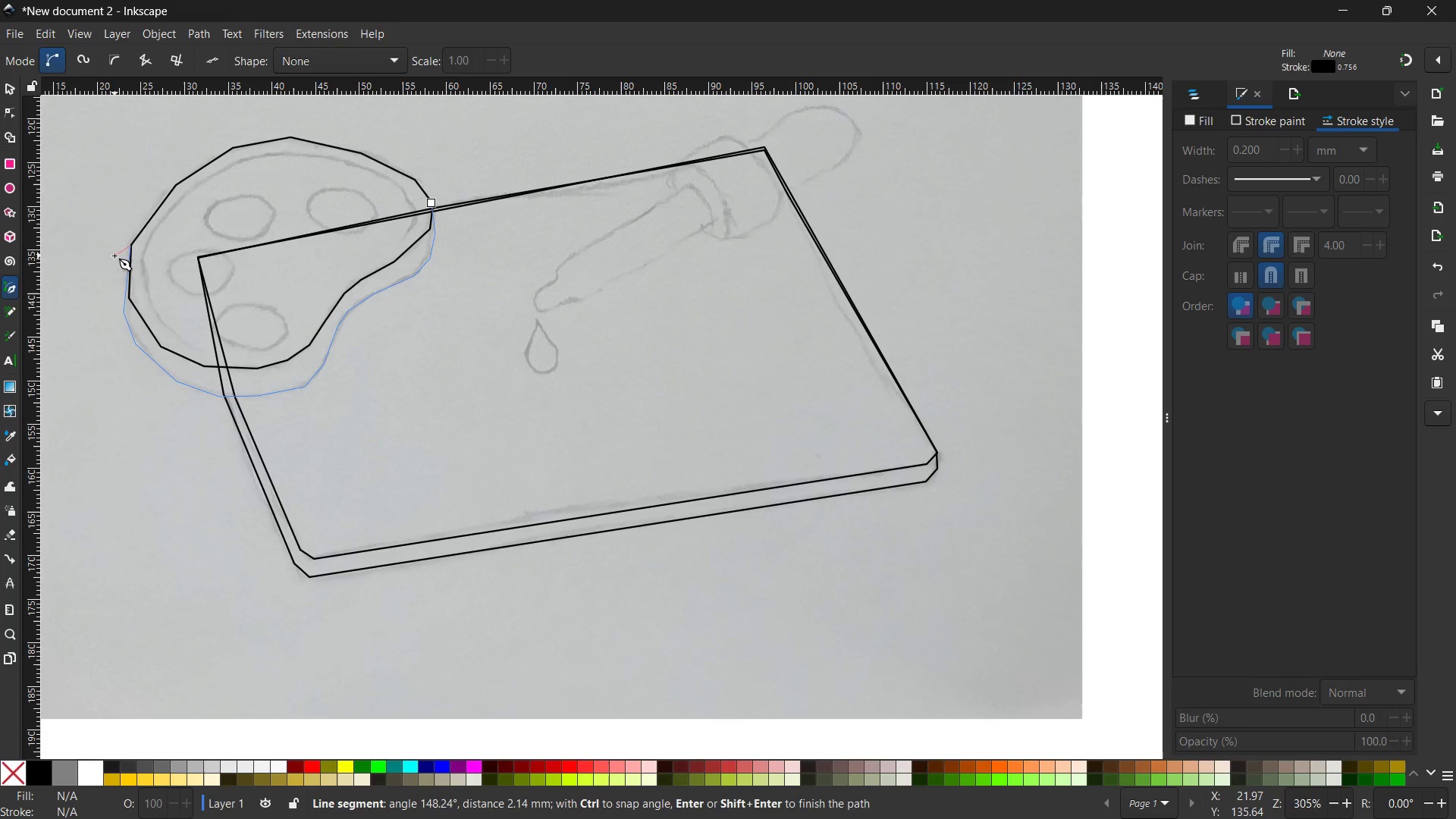 
key(Enter)
 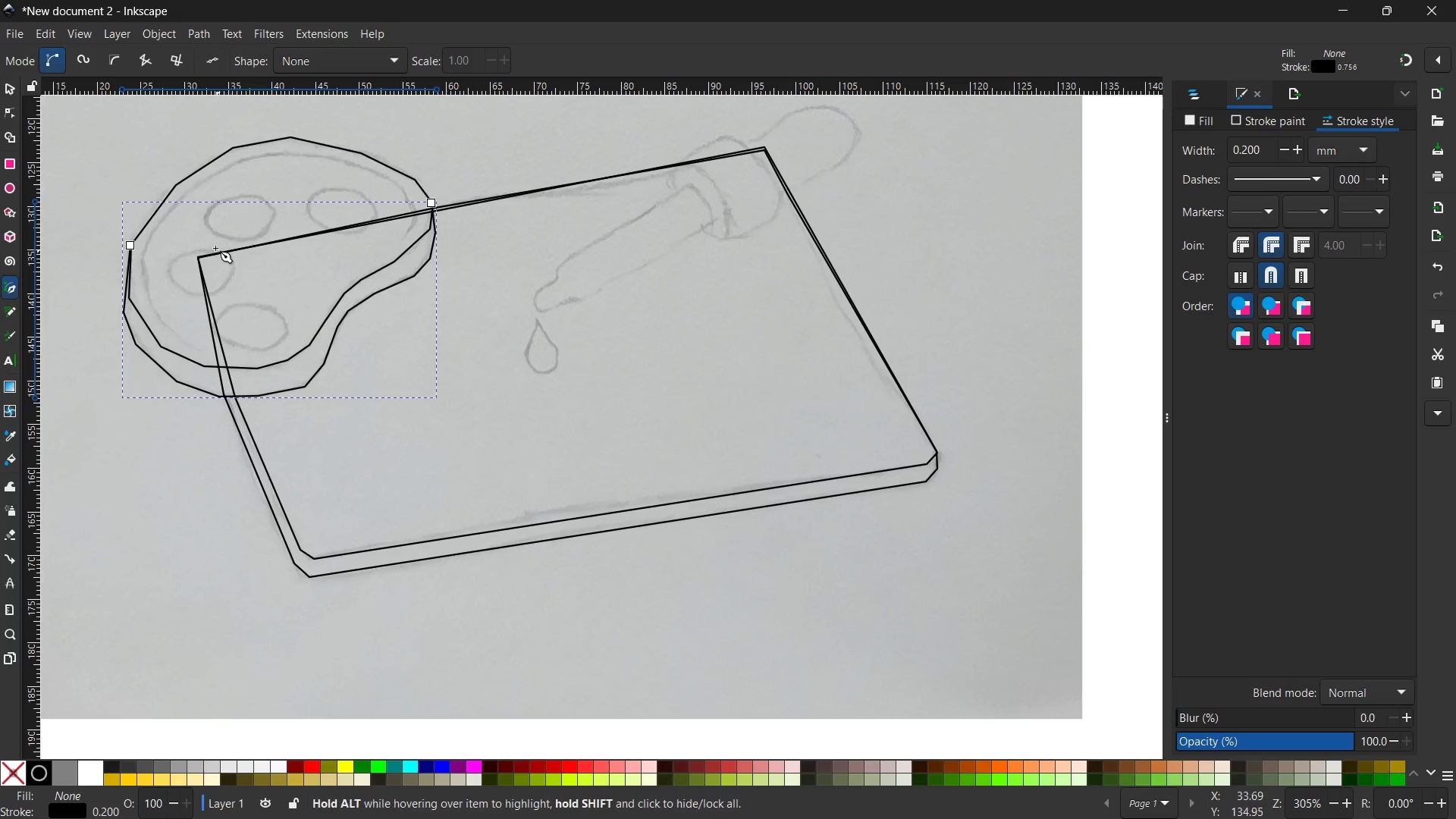 
scroll: coordinate [209, 262], scroll_direction: up, amount: 1.0
 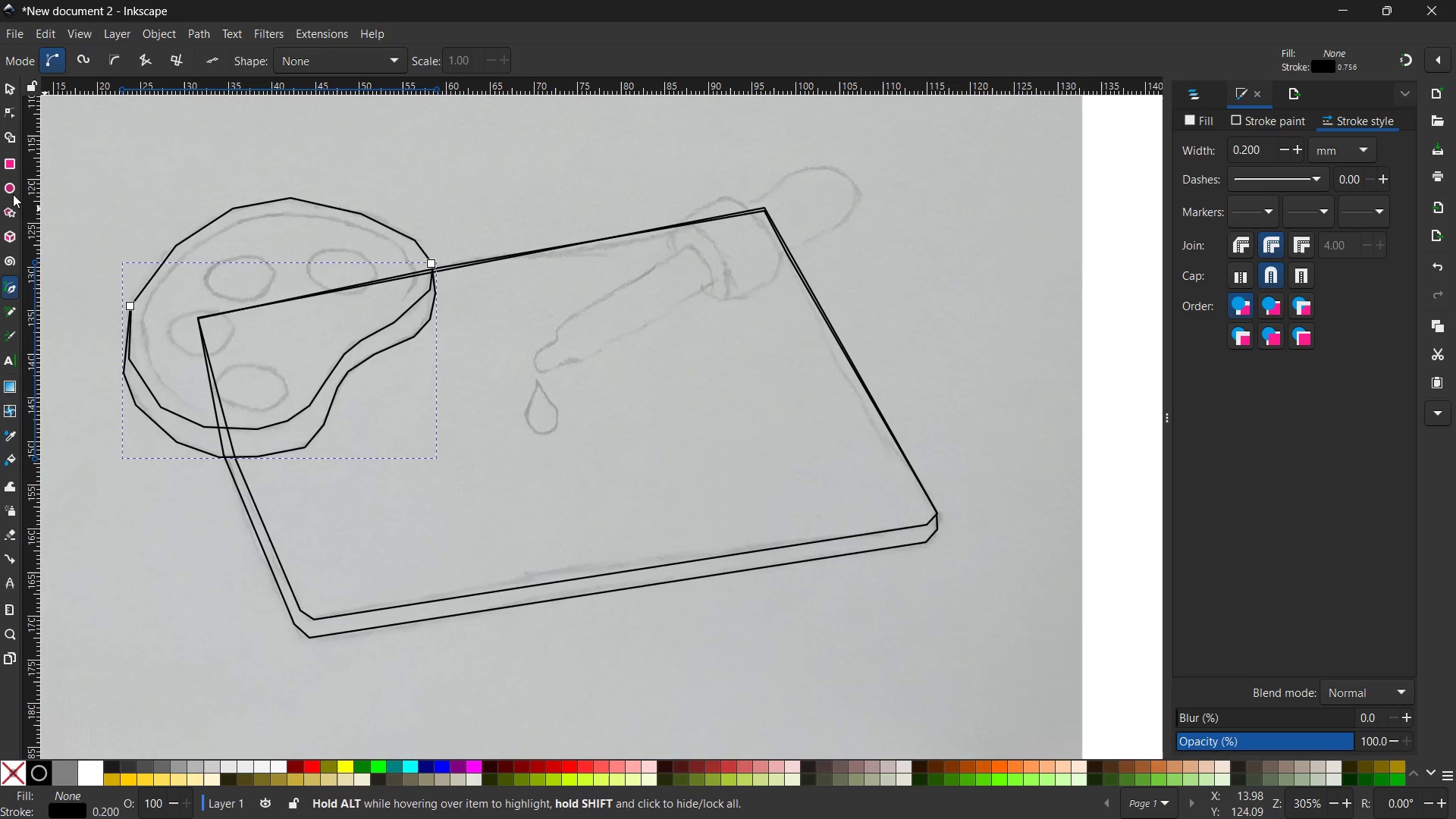 
left_click([11, 191])
 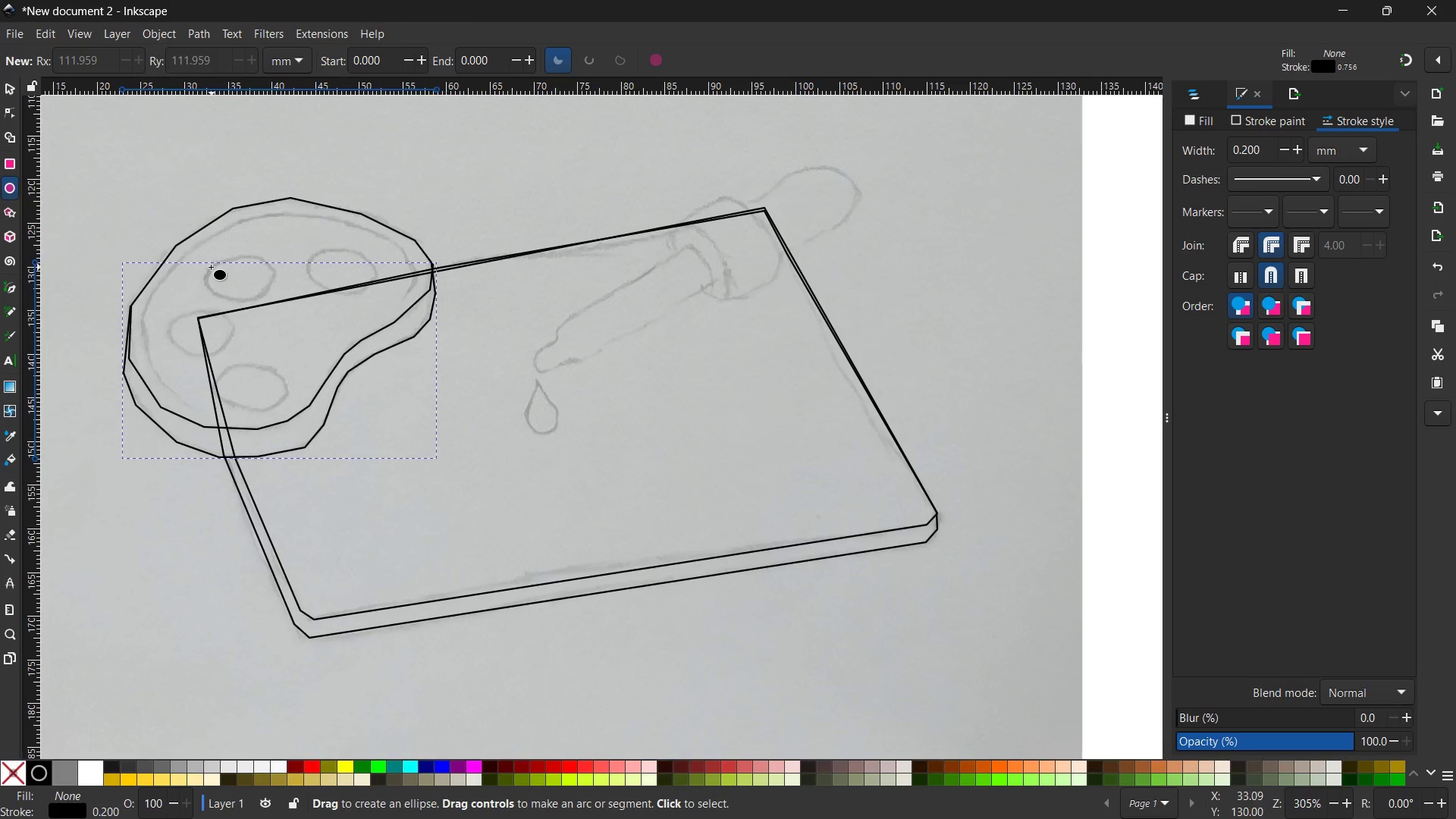 
left_click_drag(start_coordinate=[210, 266], to_coordinate=[276, 313])
 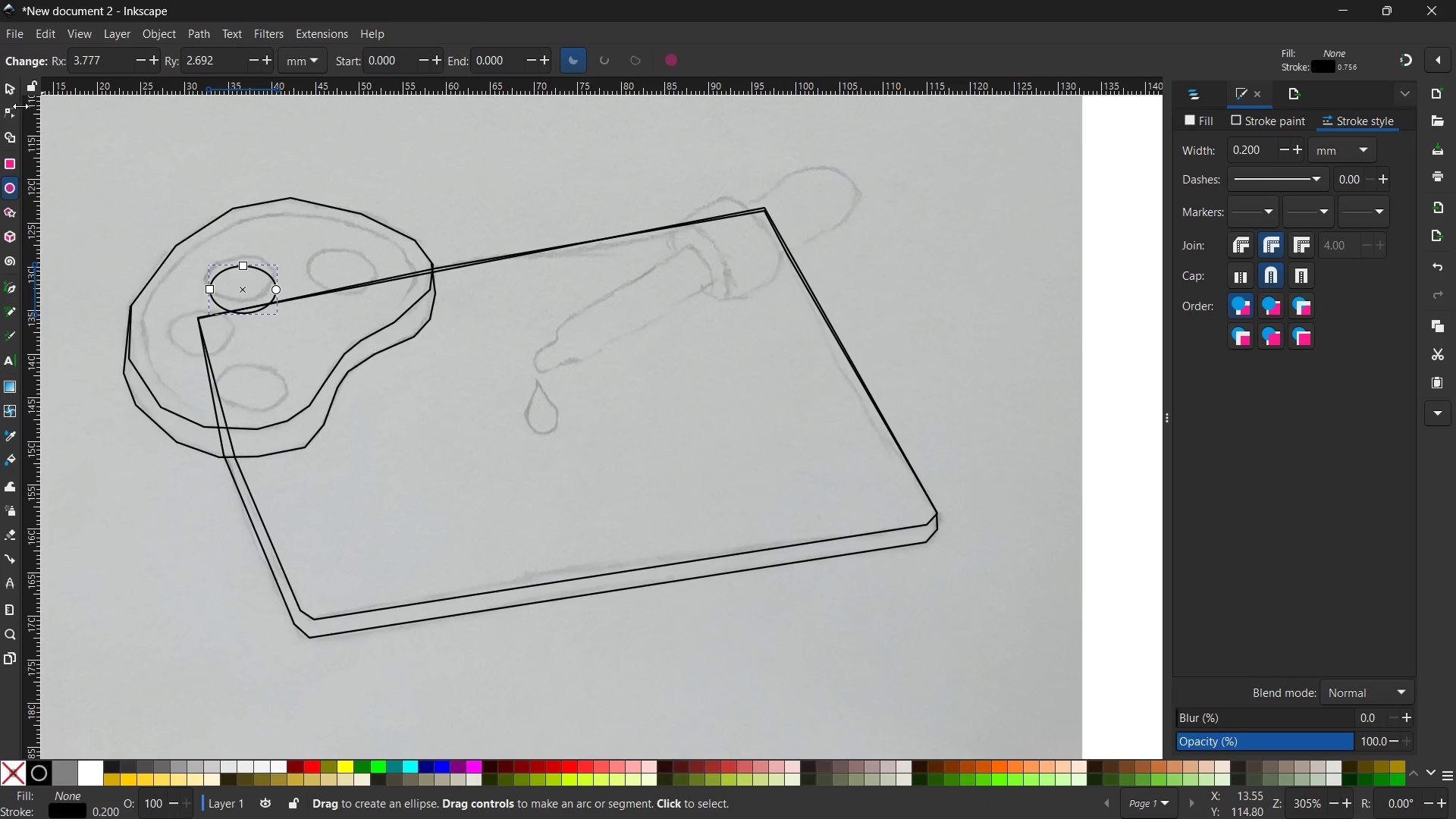 
left_click([10, 89])
 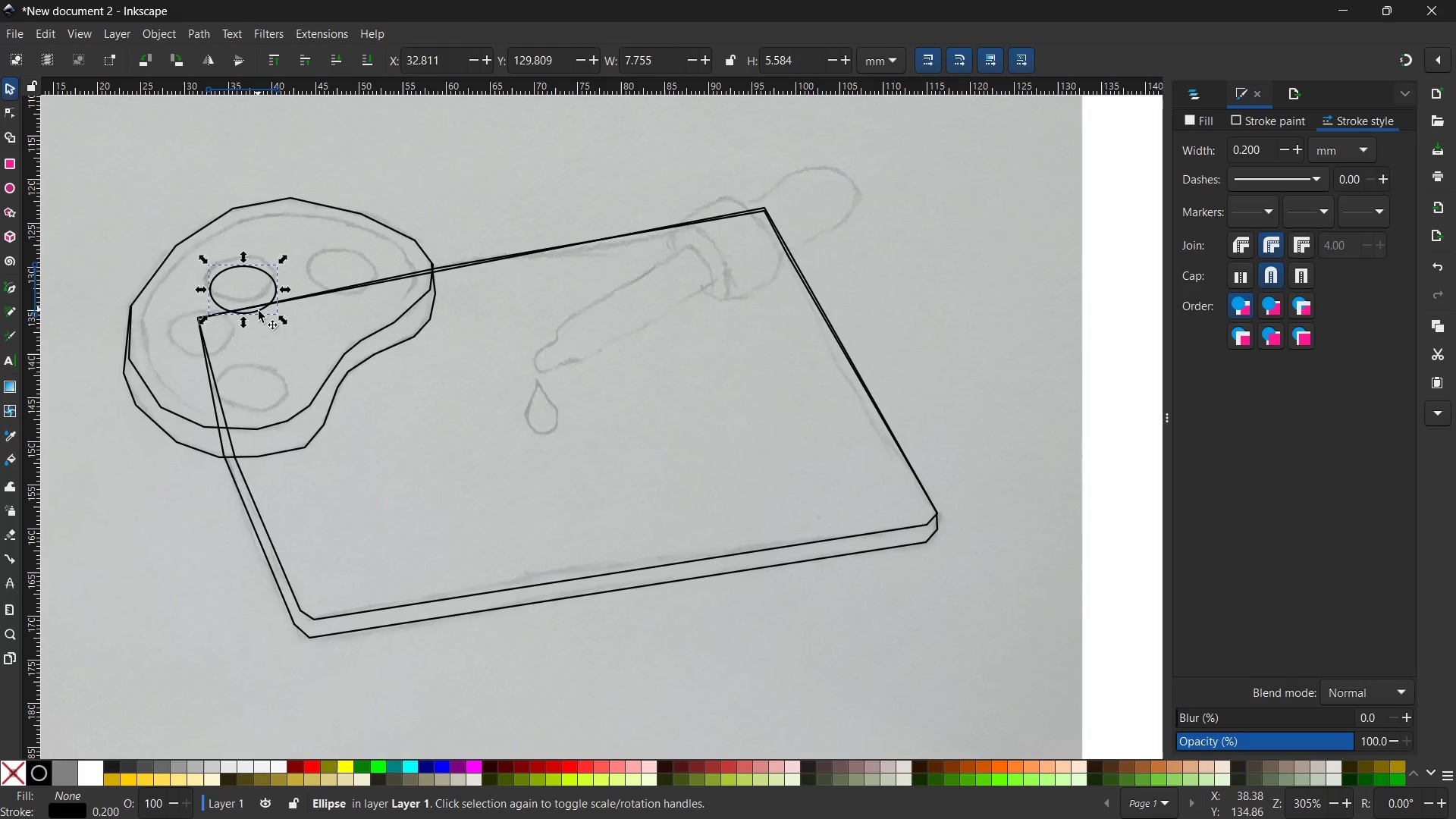 
left_click_drag(start_coordinate=[261, 310], to_coordinate=[257, 295])
 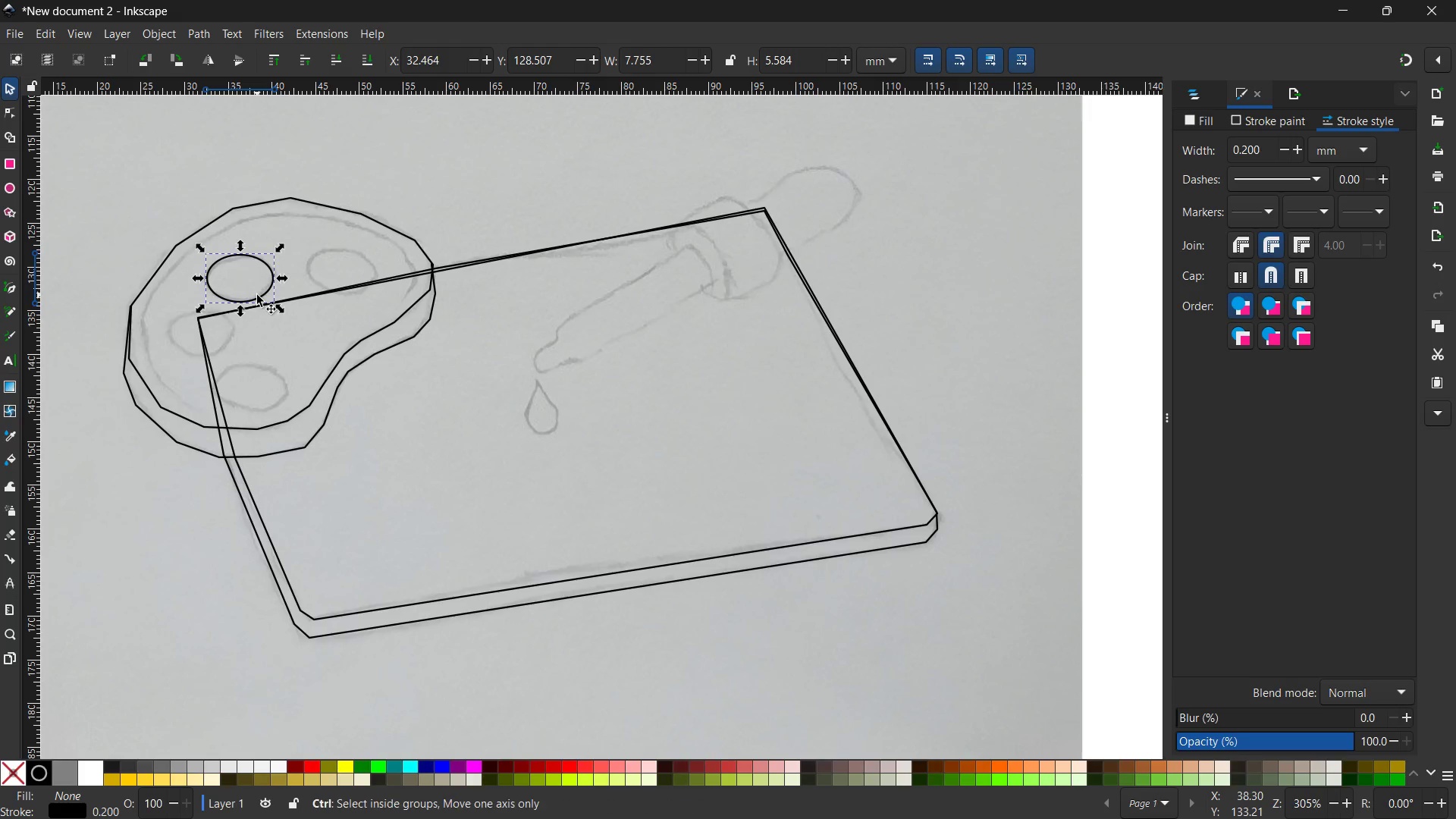 
key(Control+C)
 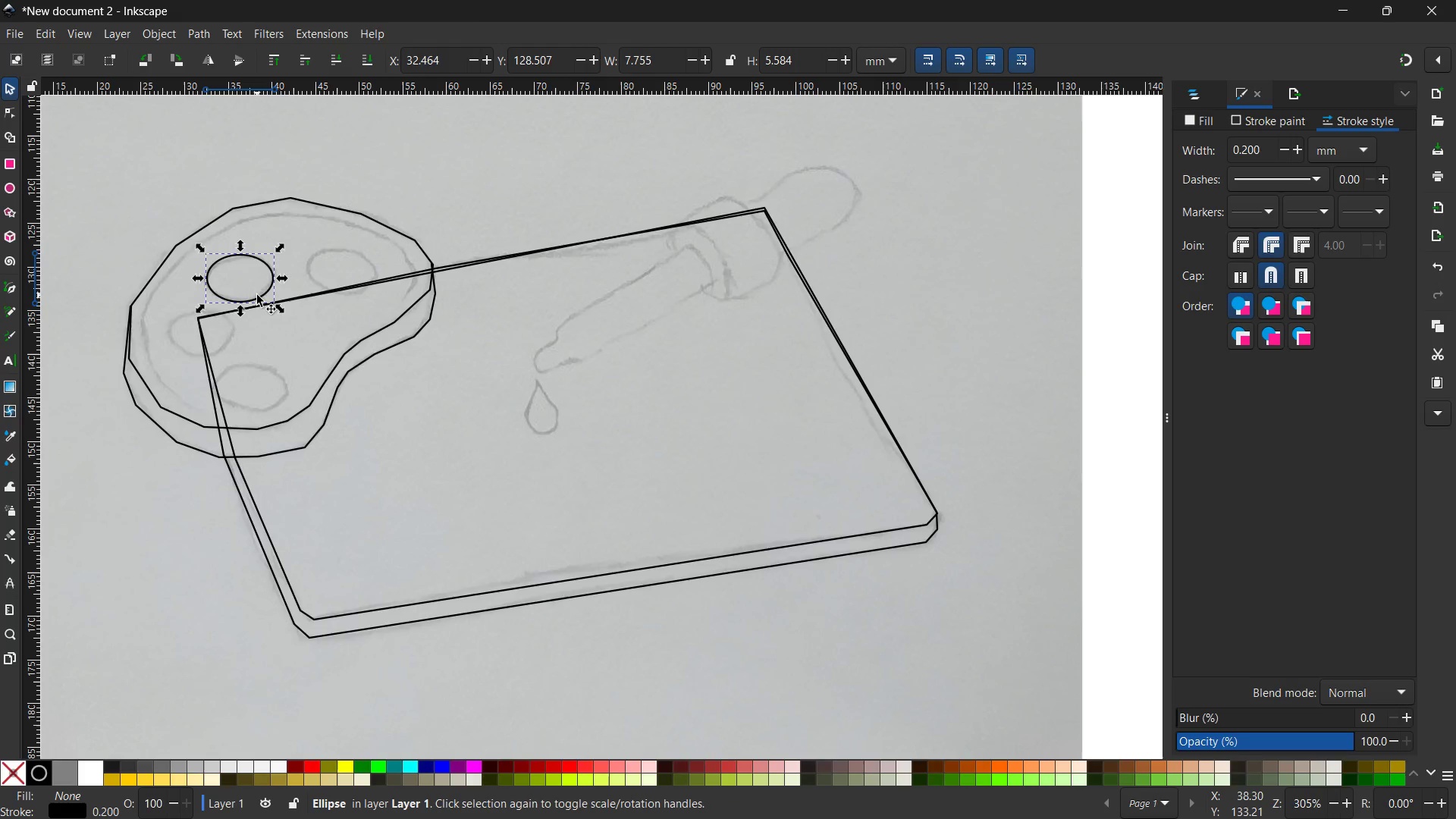 
key(Control+V)
 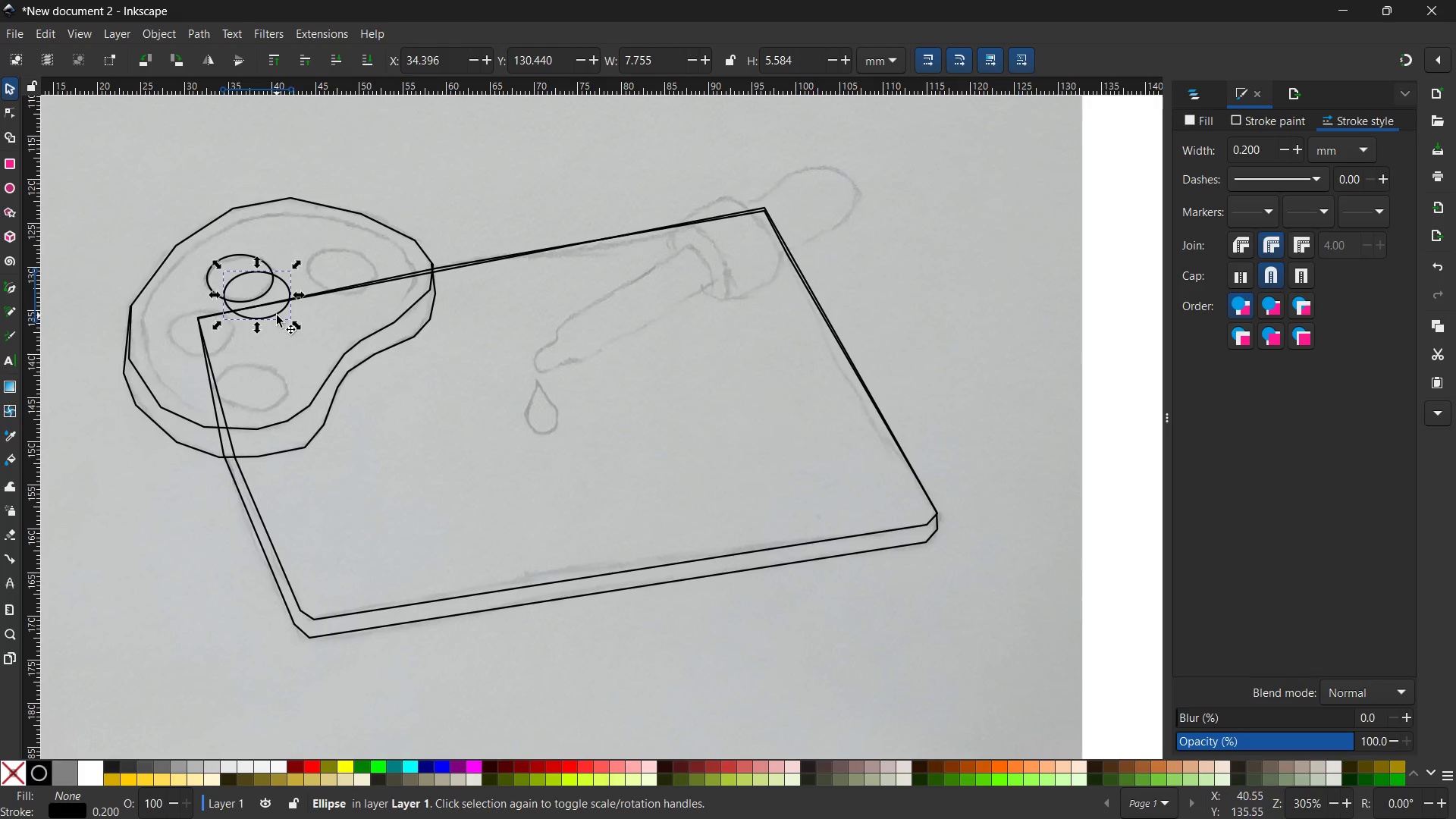 
left_click_drag(start_coordinate=[278, 315], to_coordinate=[364, 287])
 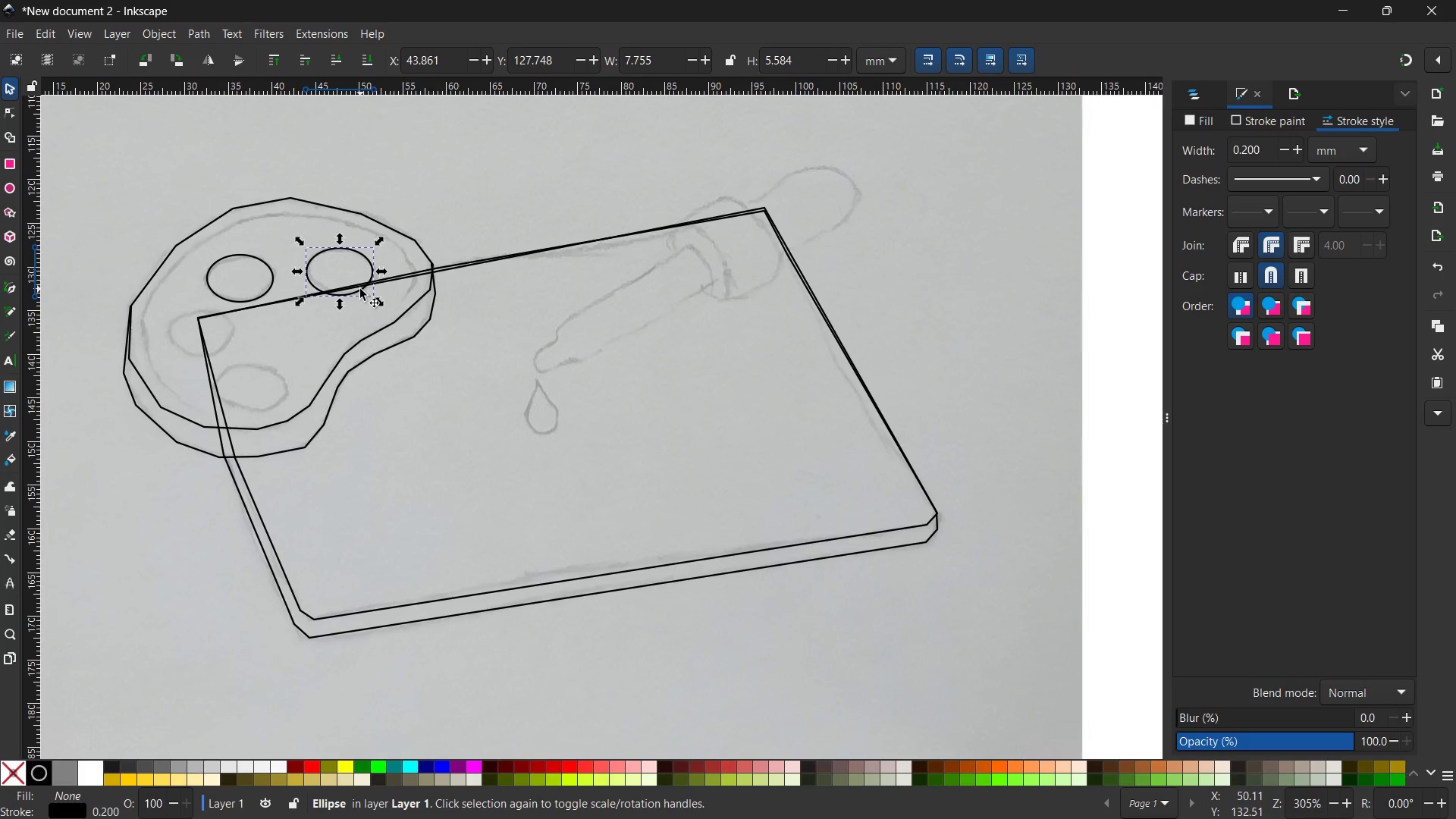 
left_click_drag(start_coordinate=[362, 291], to_coordinate=[367, 288])
 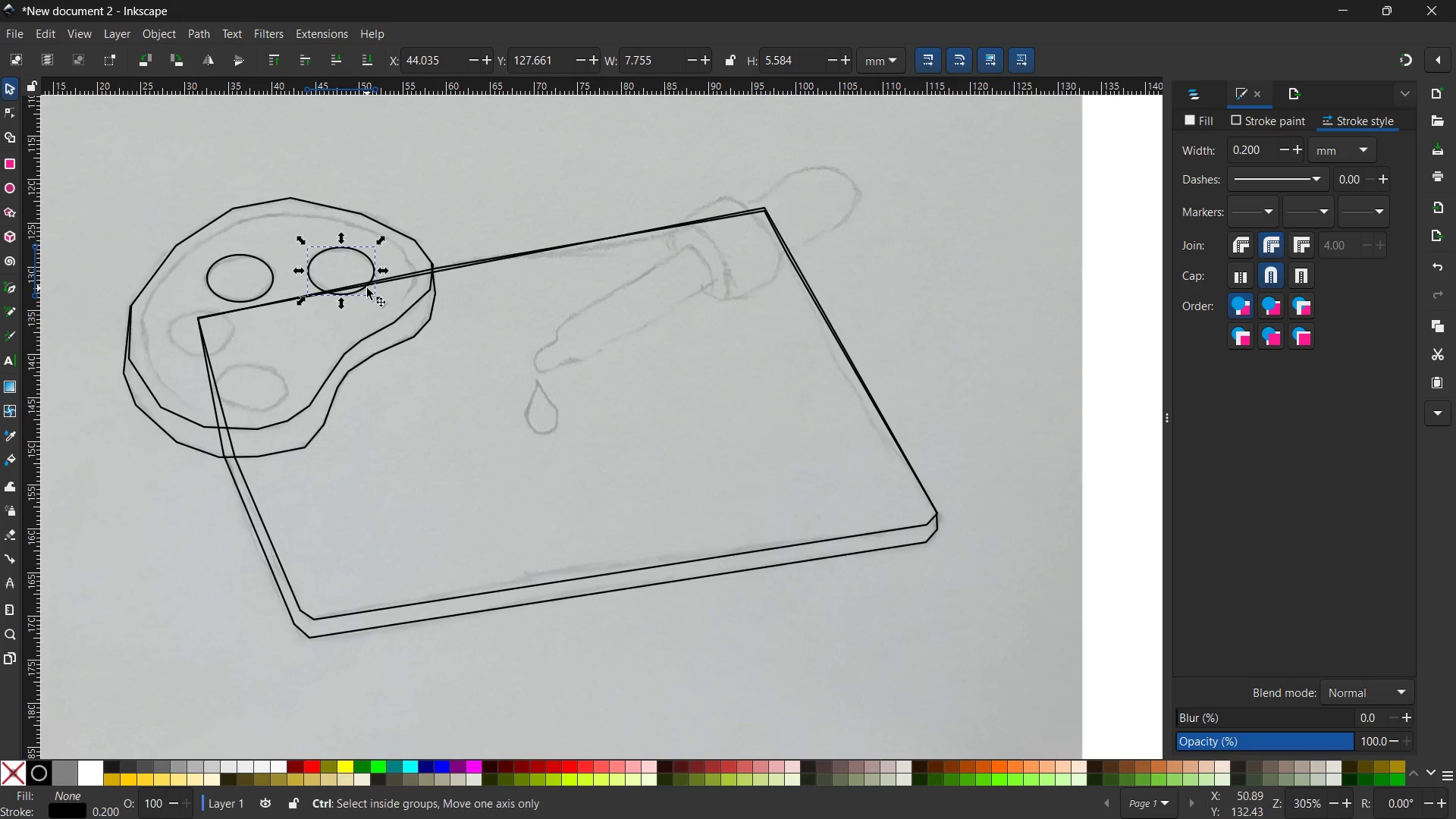 
key(Control+C)
 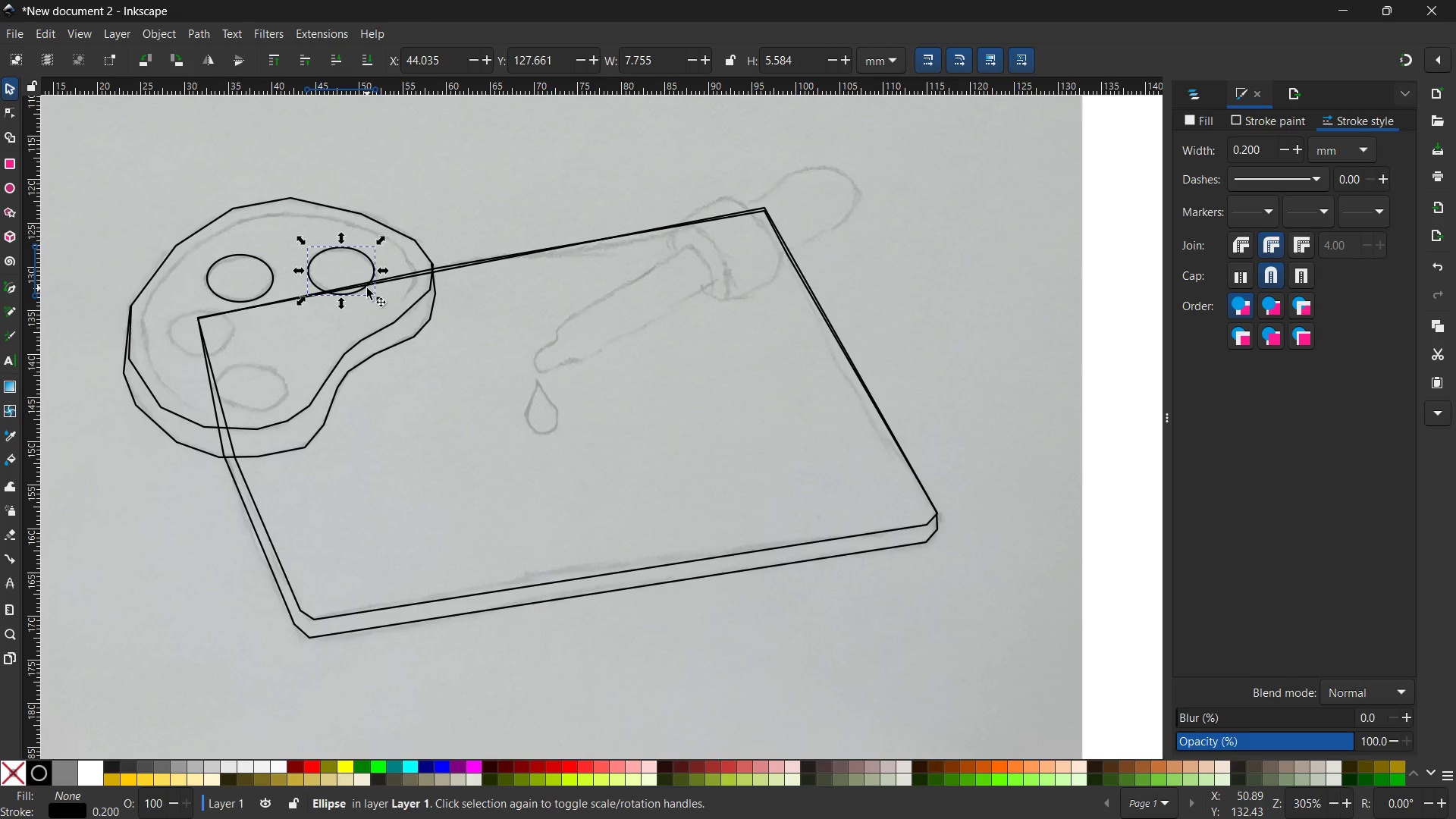 
key(Control+V)
 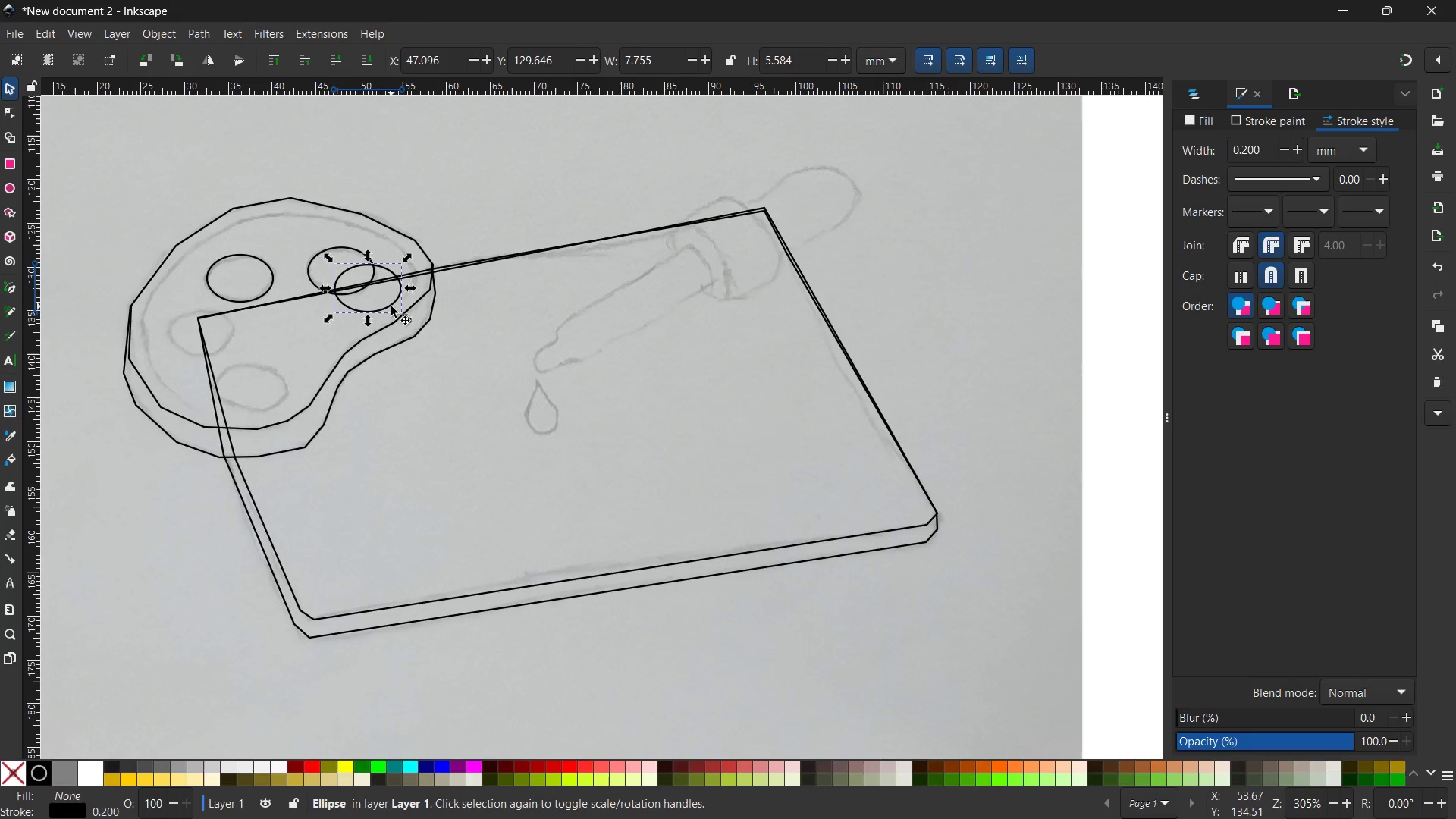 
left_click_drag(start_coordinate=[391, 306], to_coordinate=[219, 352])
 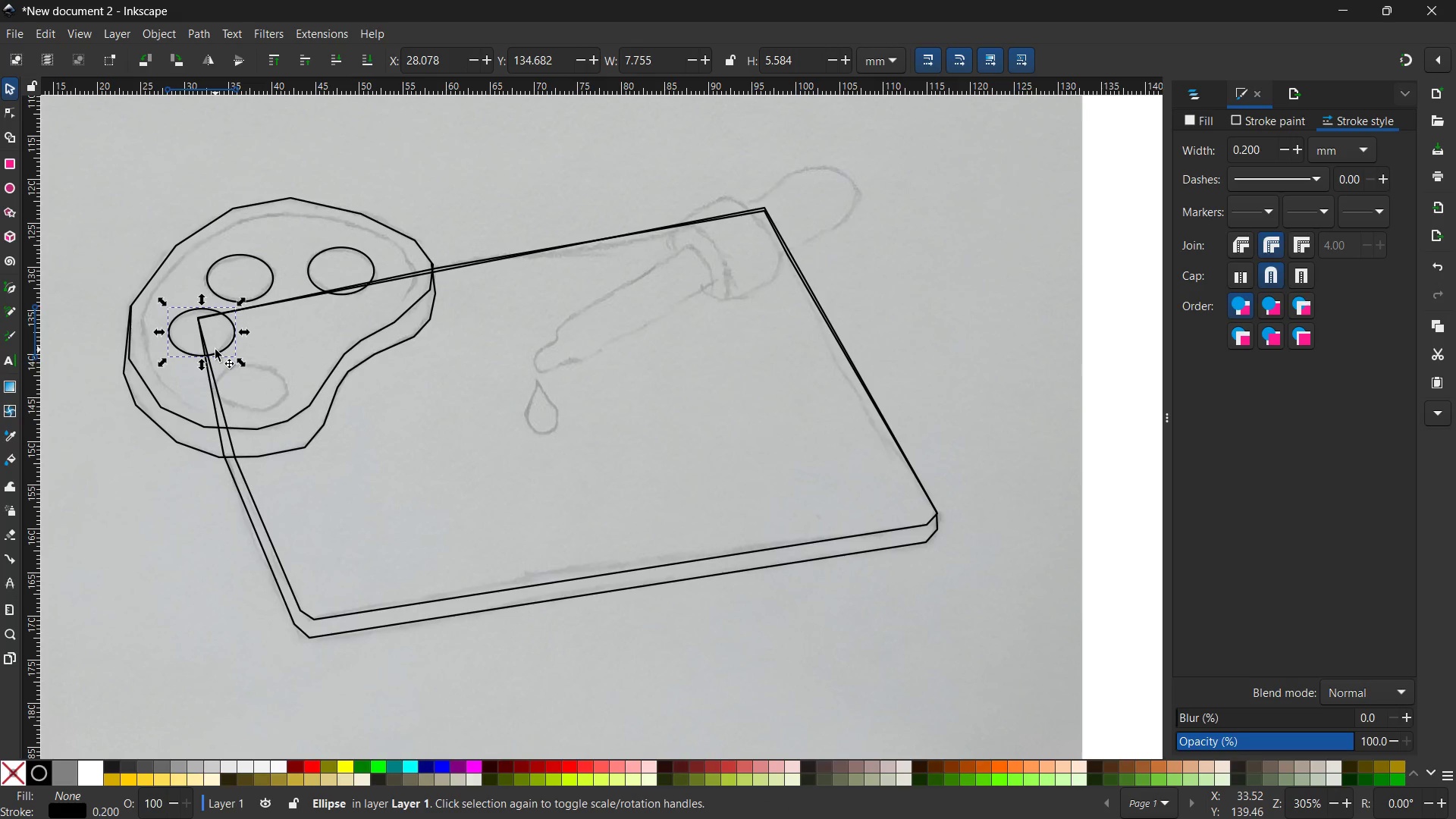 
key(Control+C)
 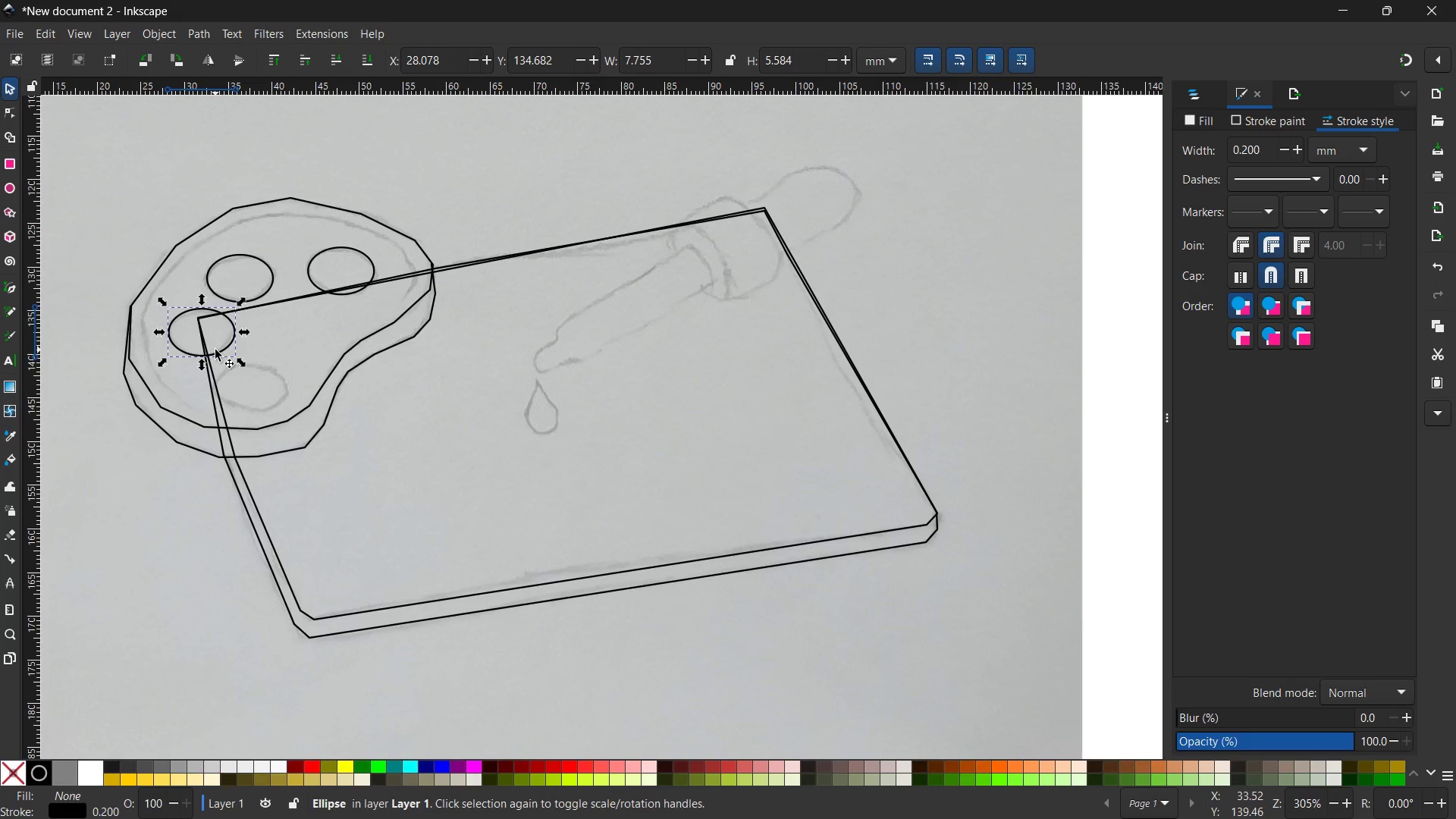 
key(Control+V)
 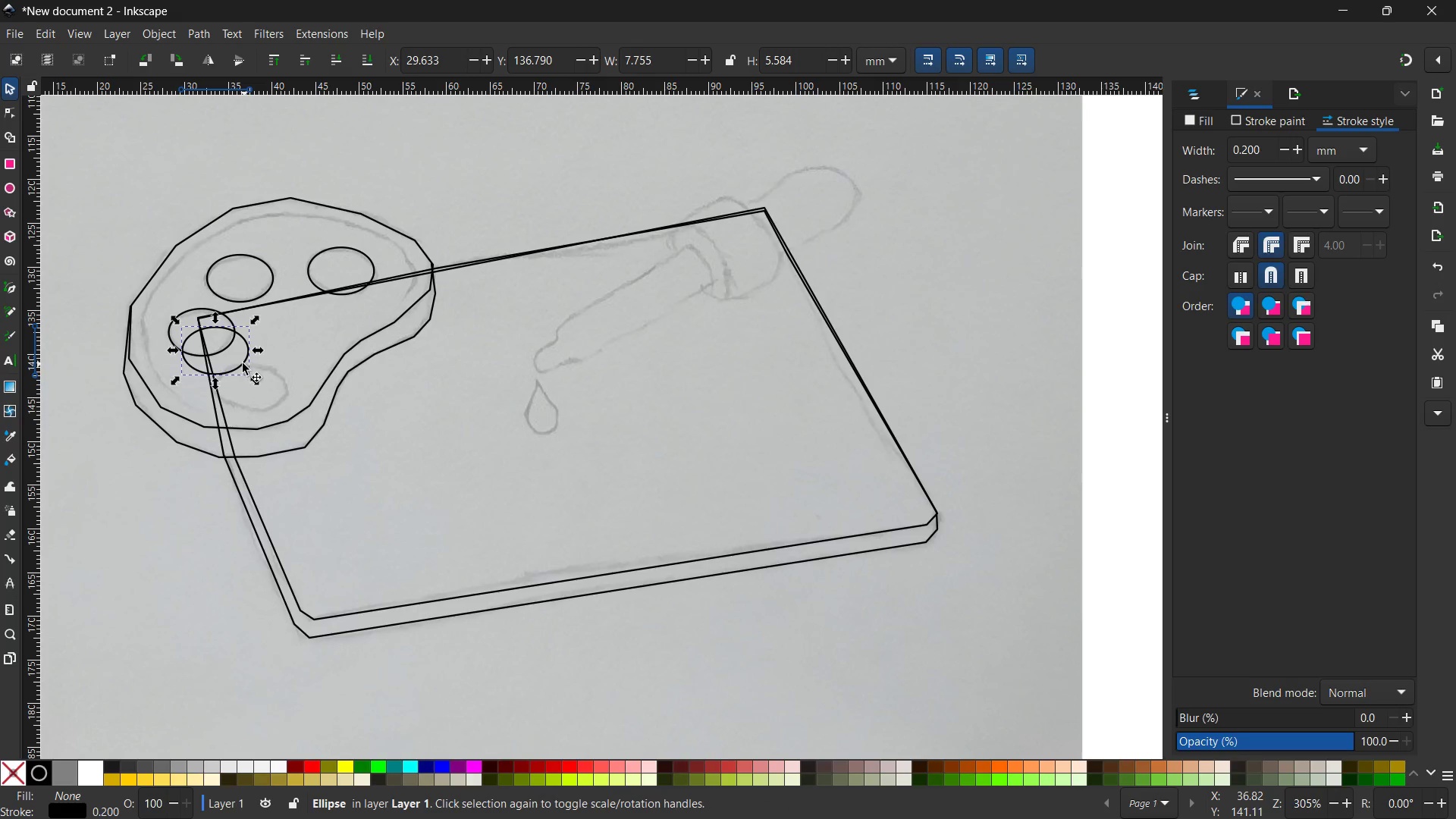 
left_click_drag(start_coordinate=[242, 365], to_coordinate=[281, 403])
 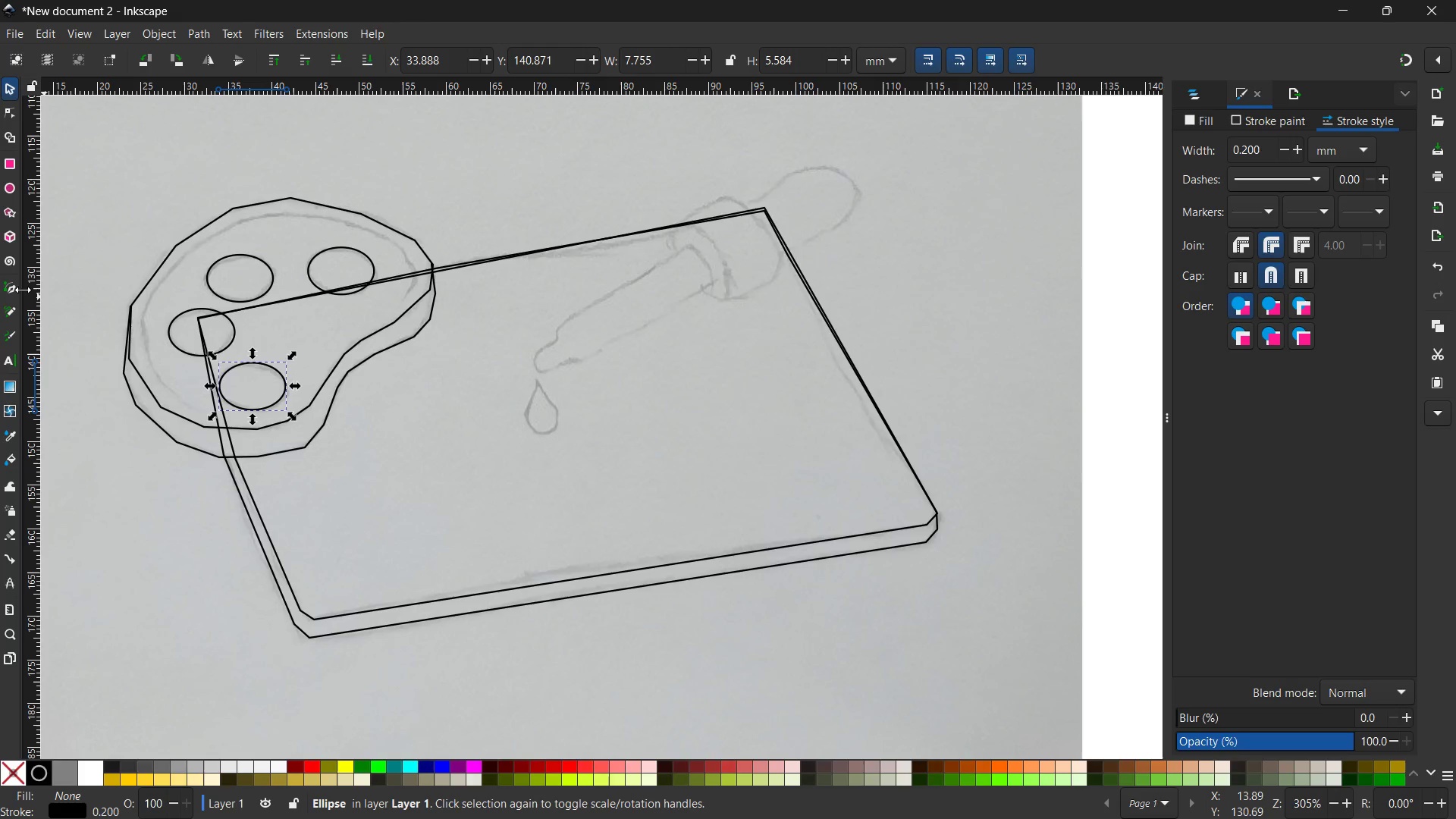 
left_click([12, 288])
 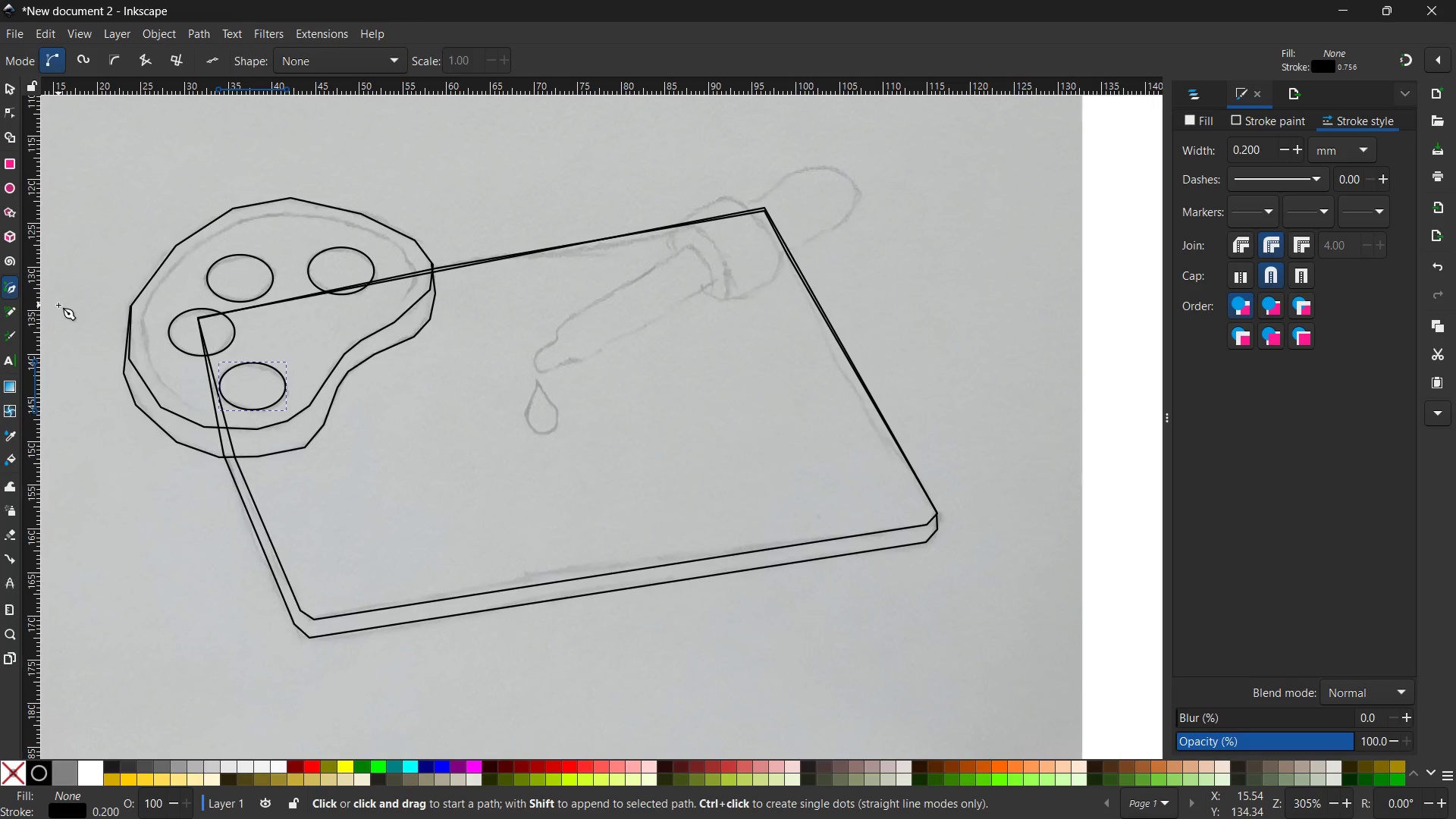 
wait(93.91)
 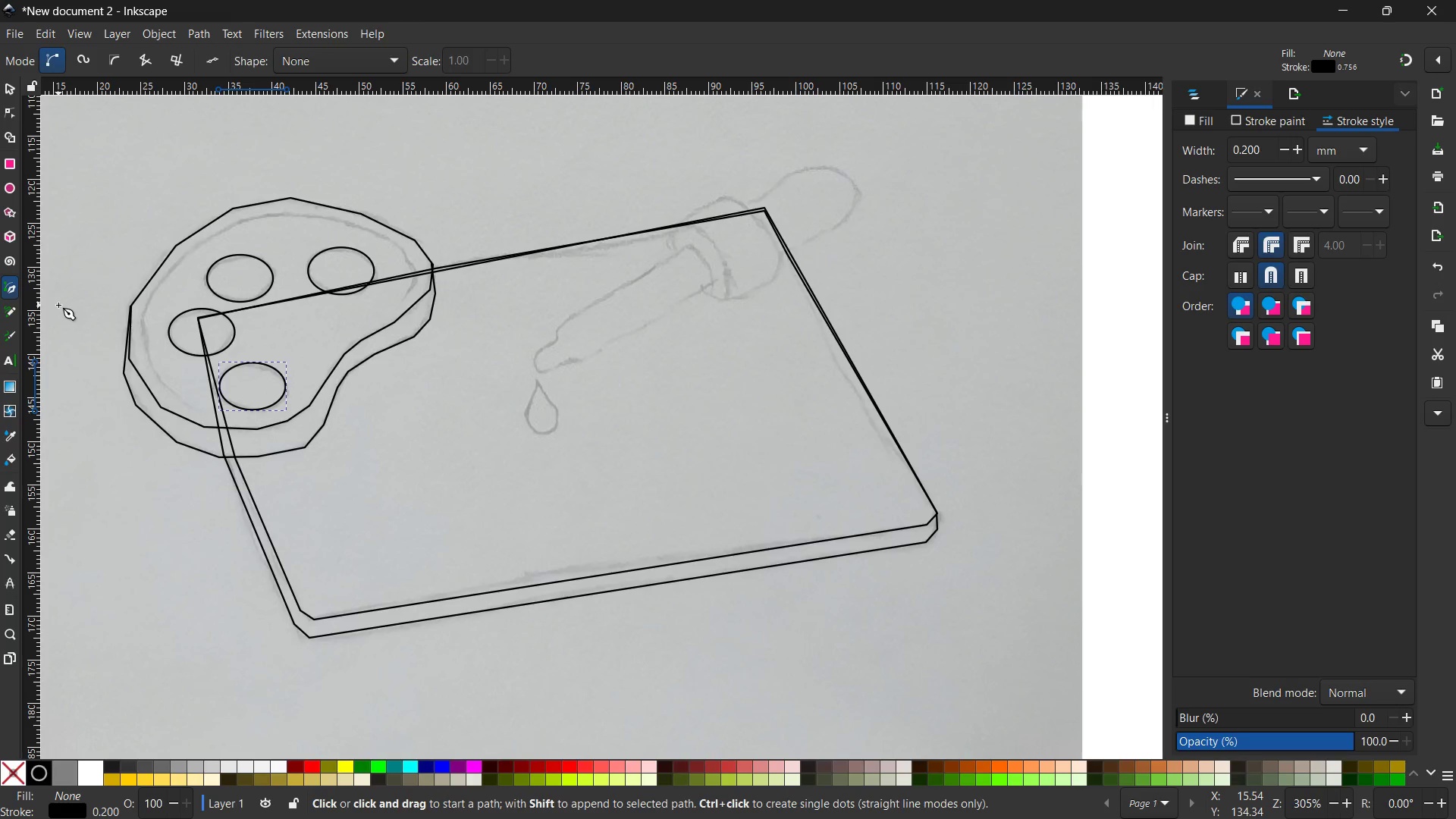 
left_click([537, 378])
 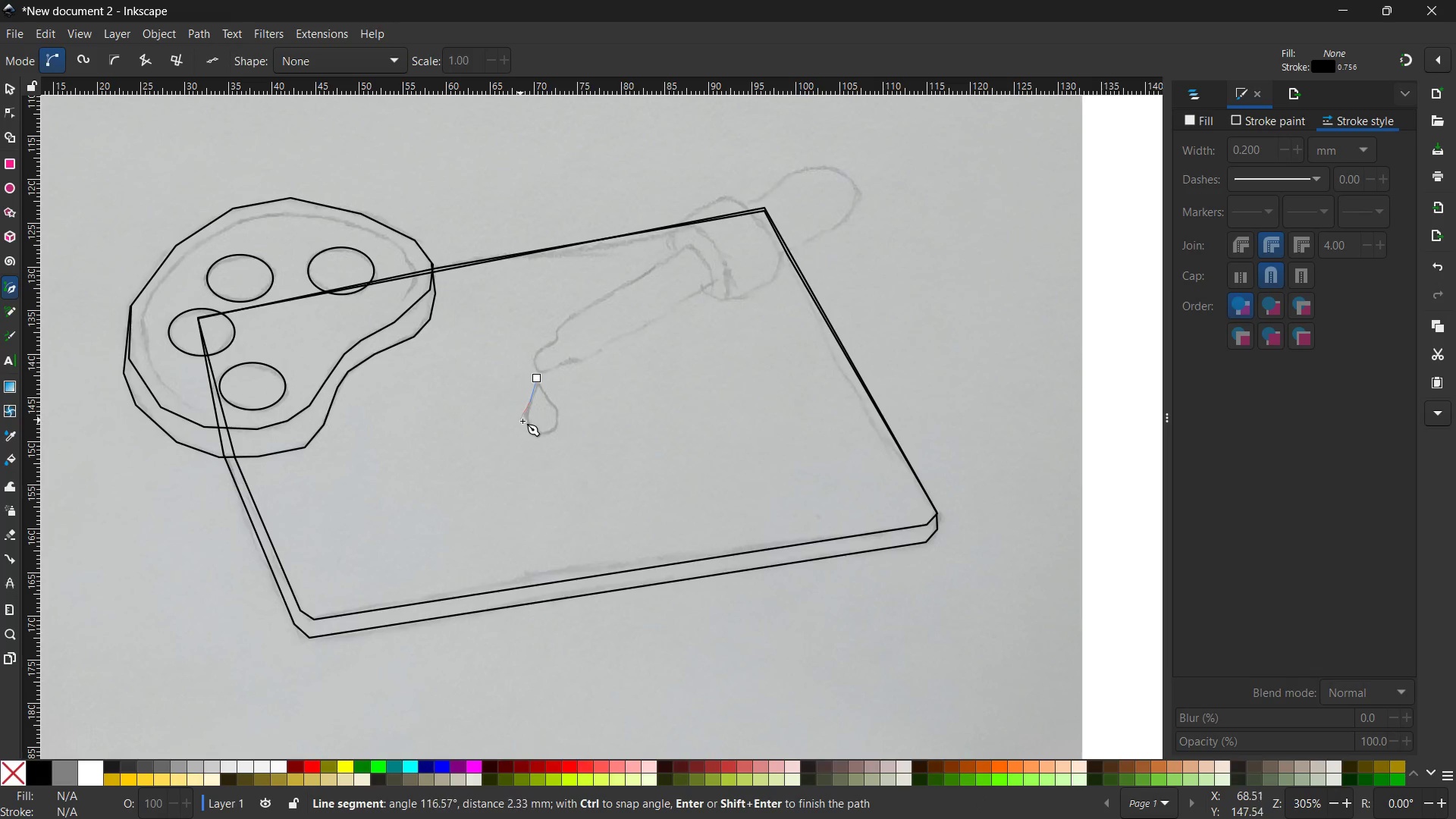 
left_click([528, 417])
 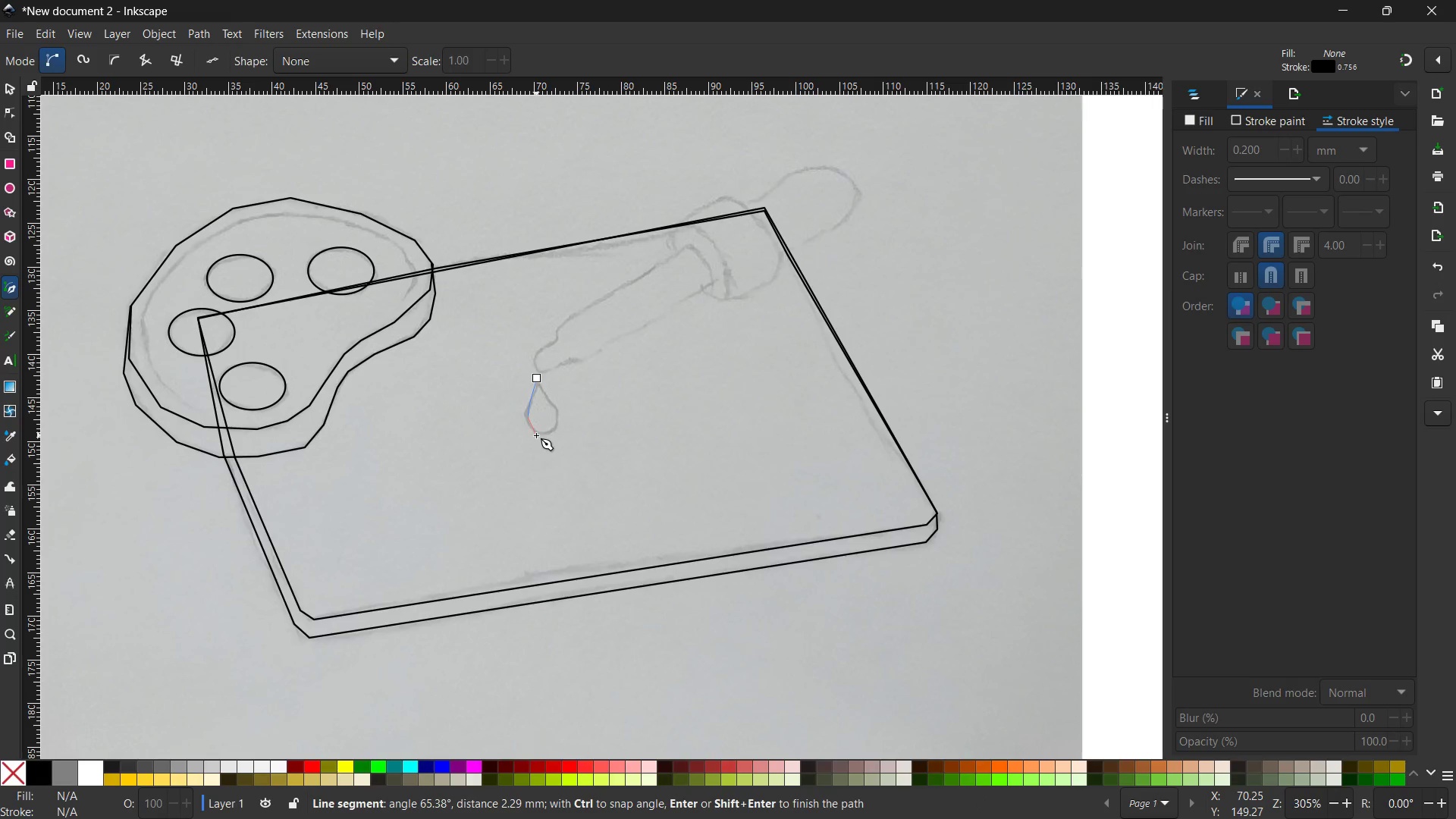 
left_click([534, 437])
 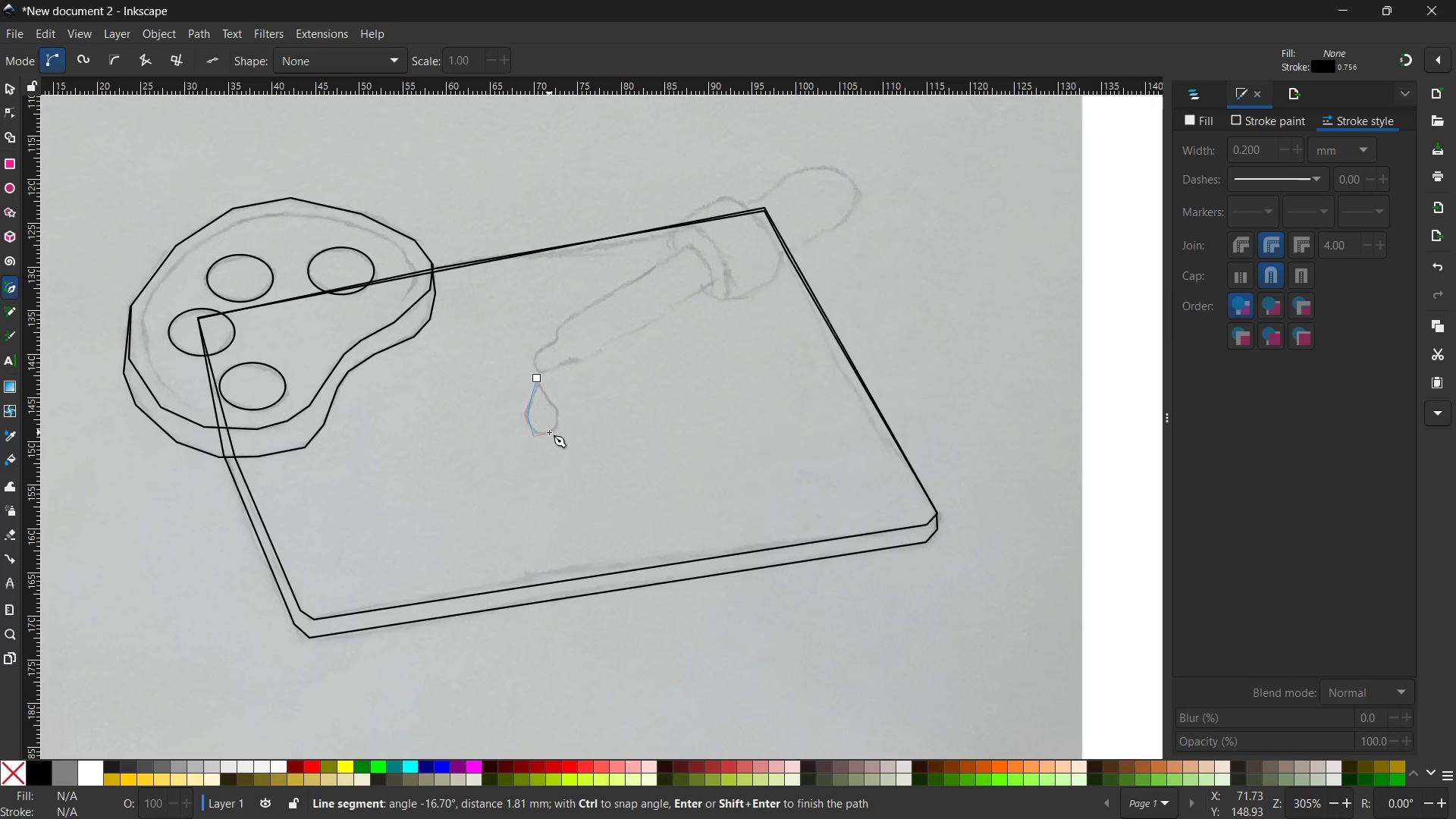 
key(Control+Z)
 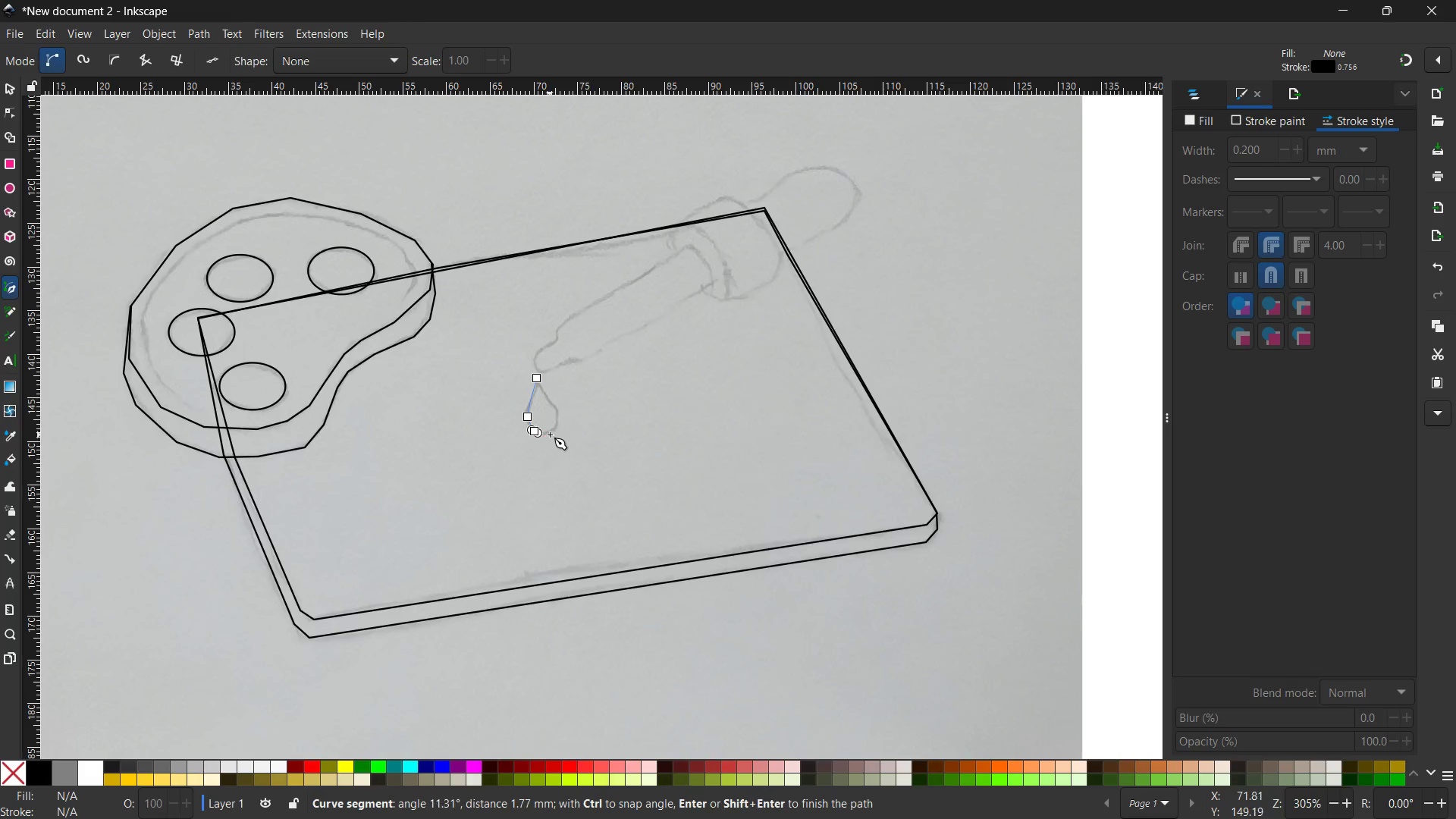 
key(Control+Z)
 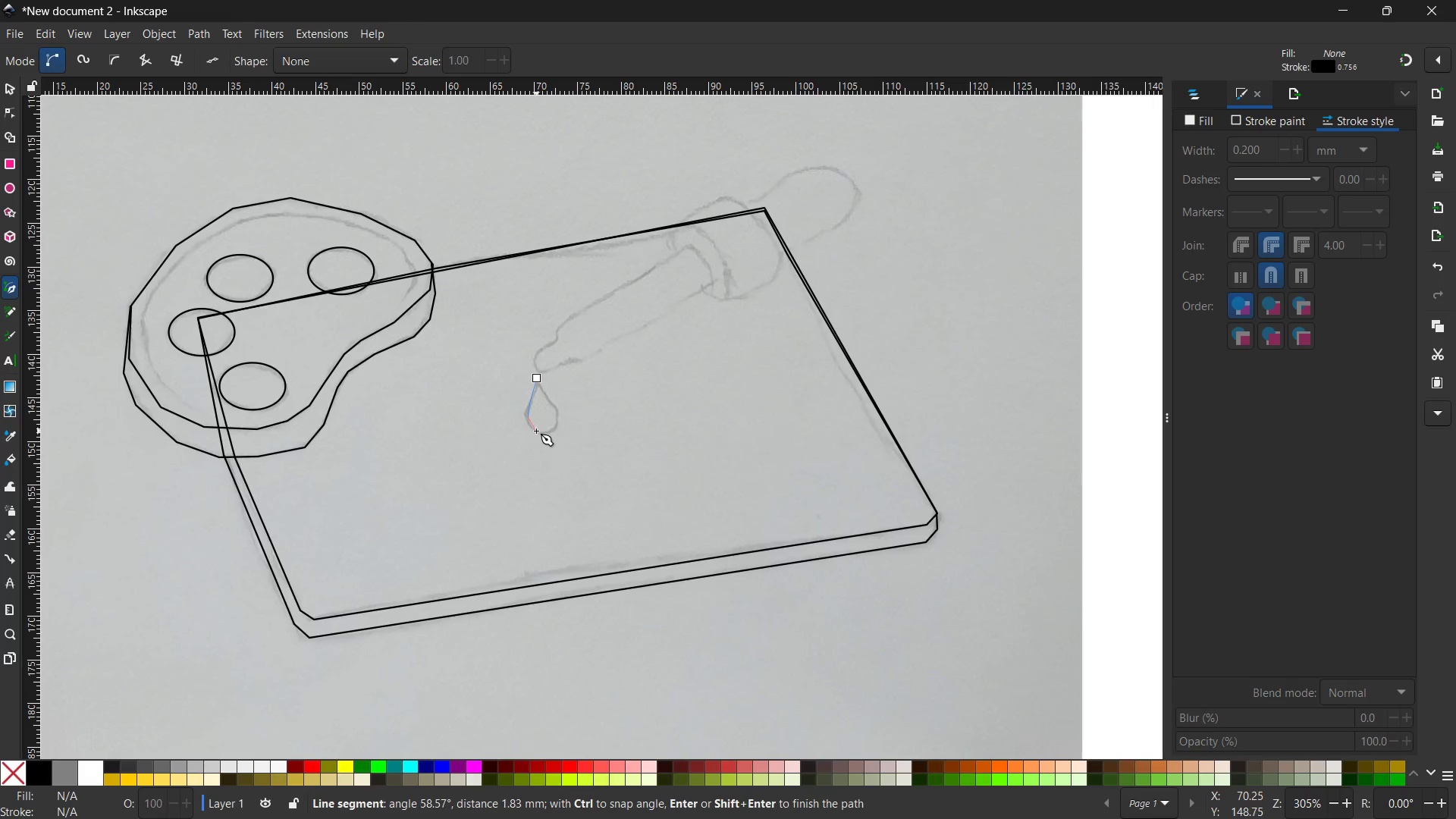 
left_click([532, 431])
 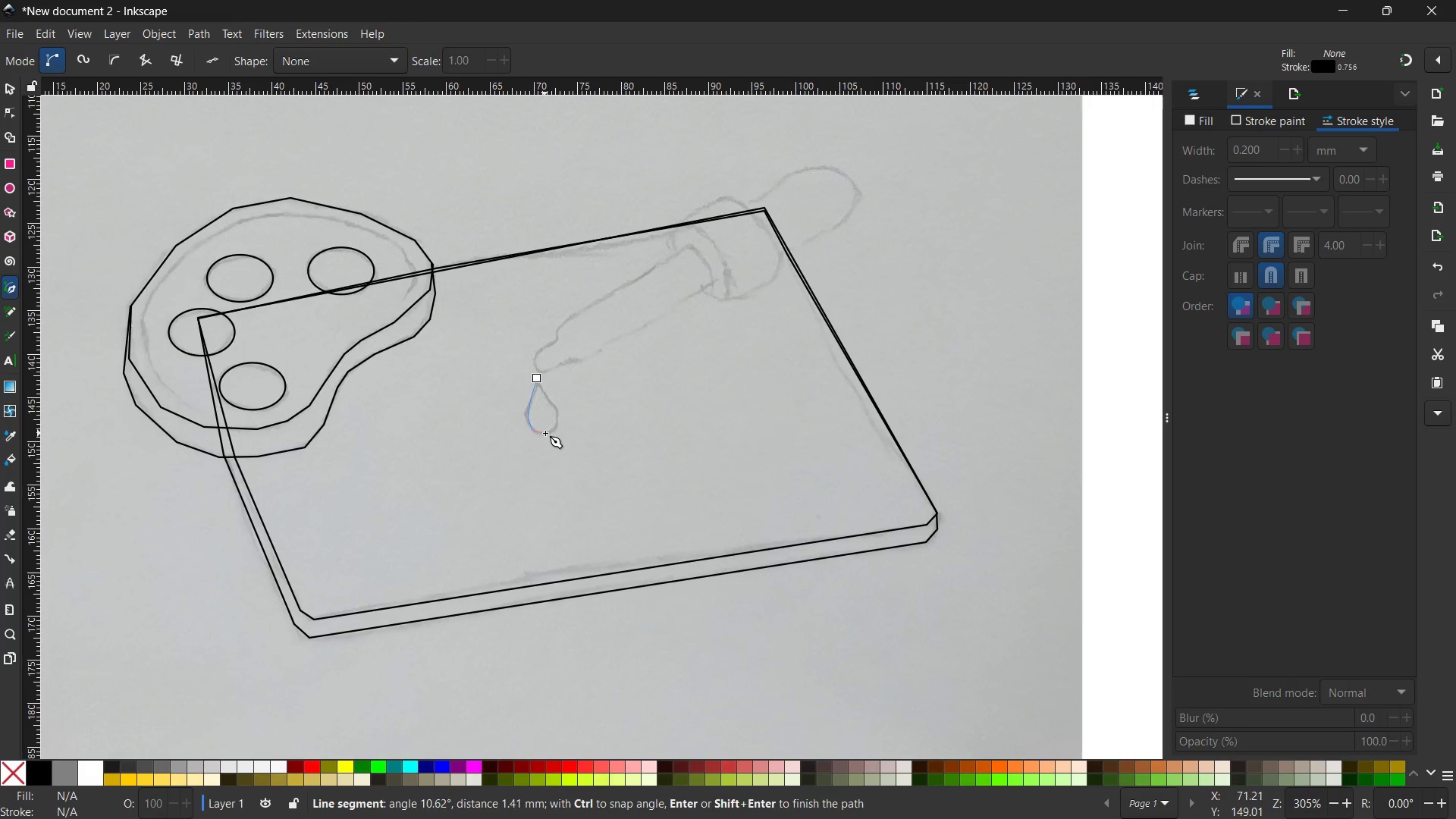 
left_click([555, 427])
 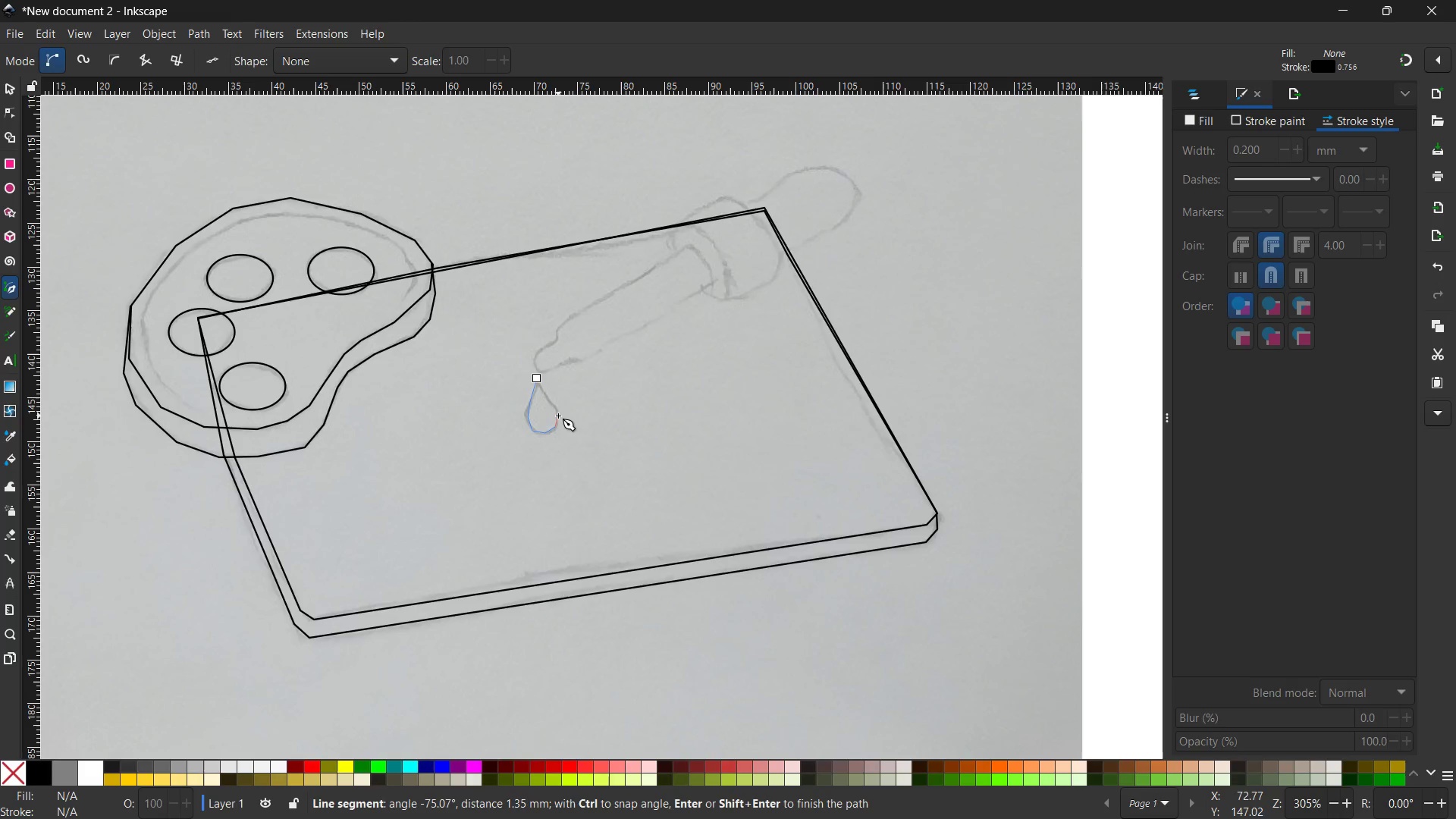 
double_click([557, 413])
 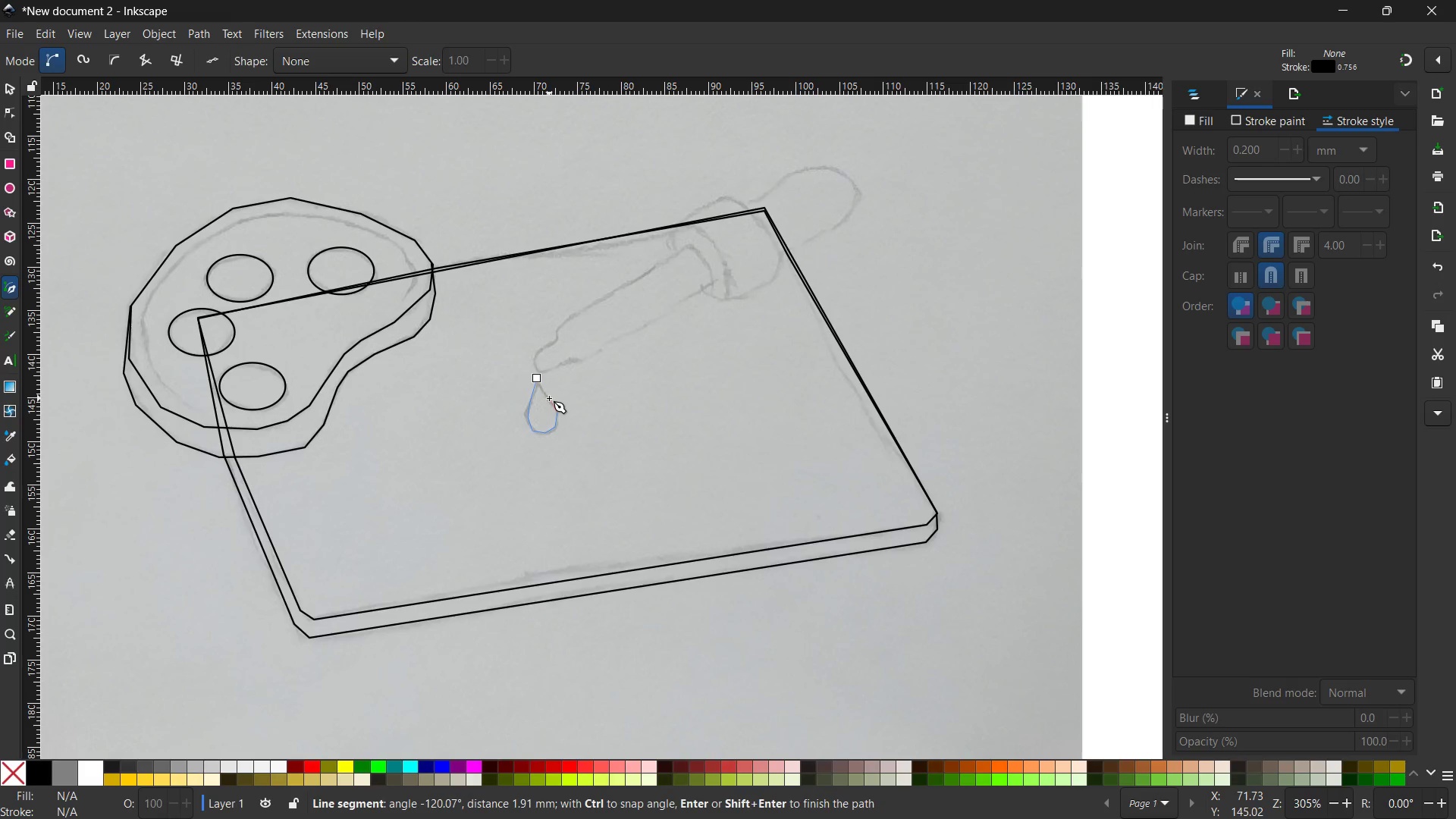 
left_click([549, 402])
 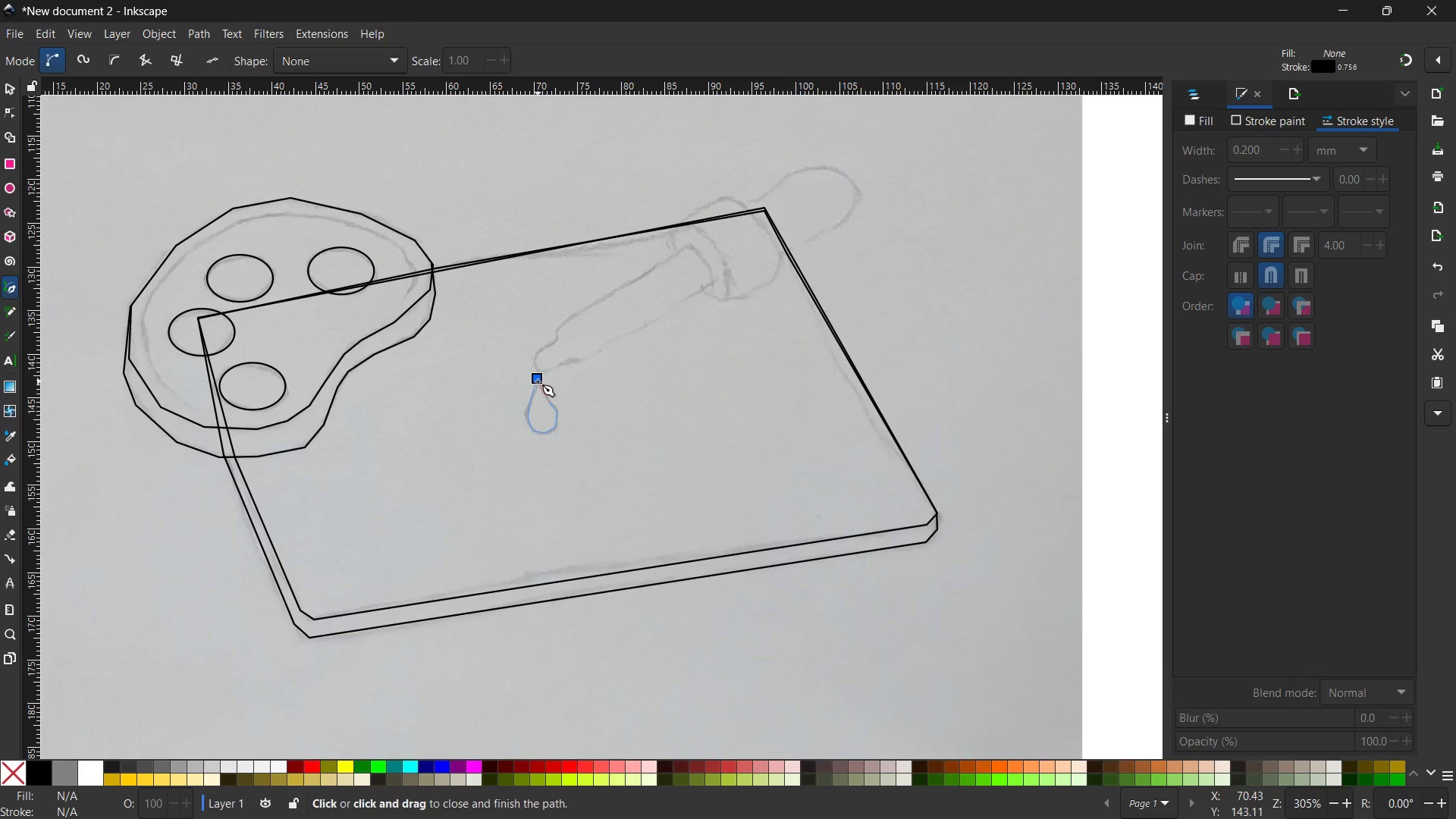 
left_click([537, 381])
 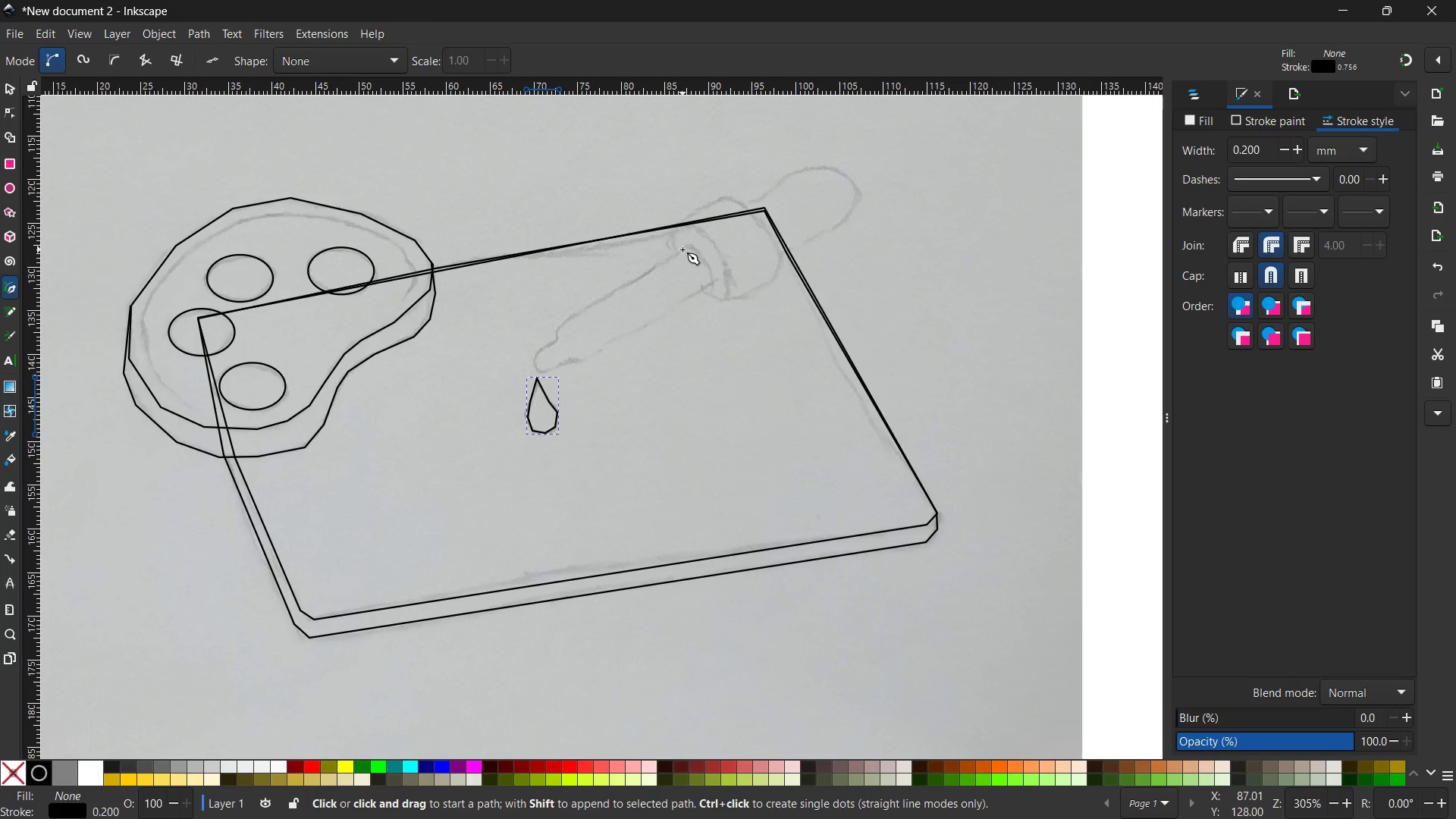 
left_click([689, 246])
 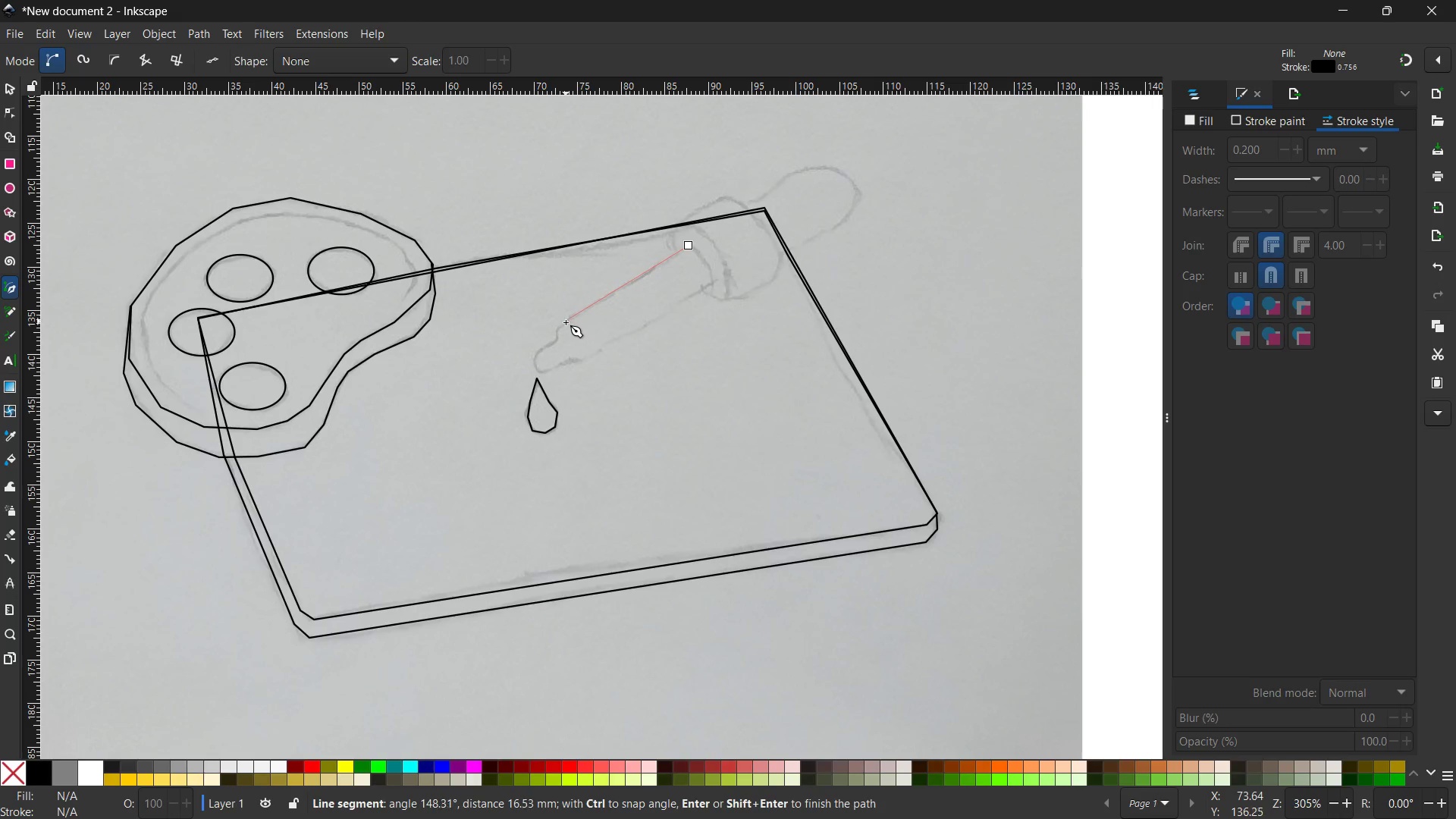 
left_click([565, 321])
 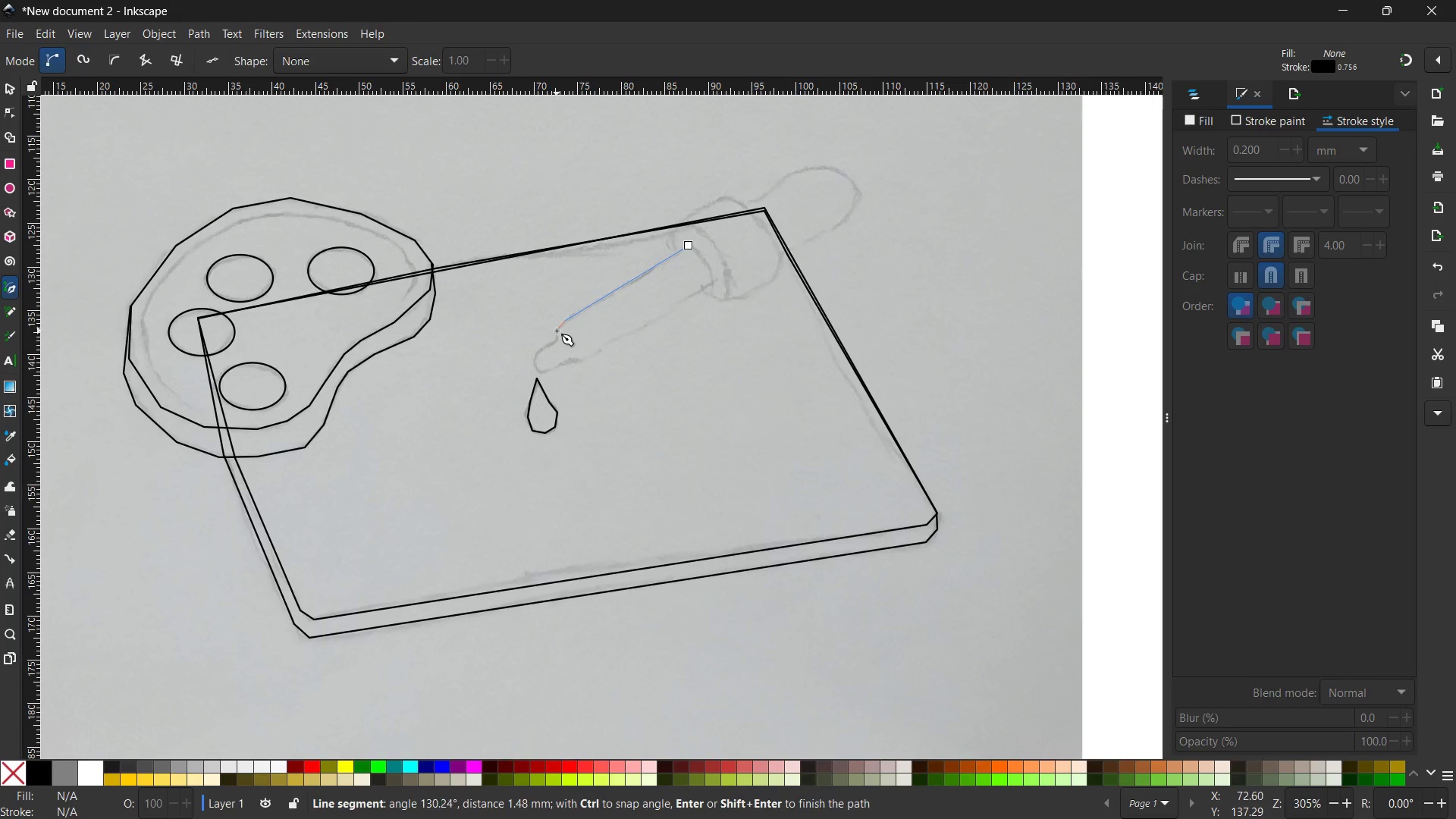 
left_click([557, 331])
 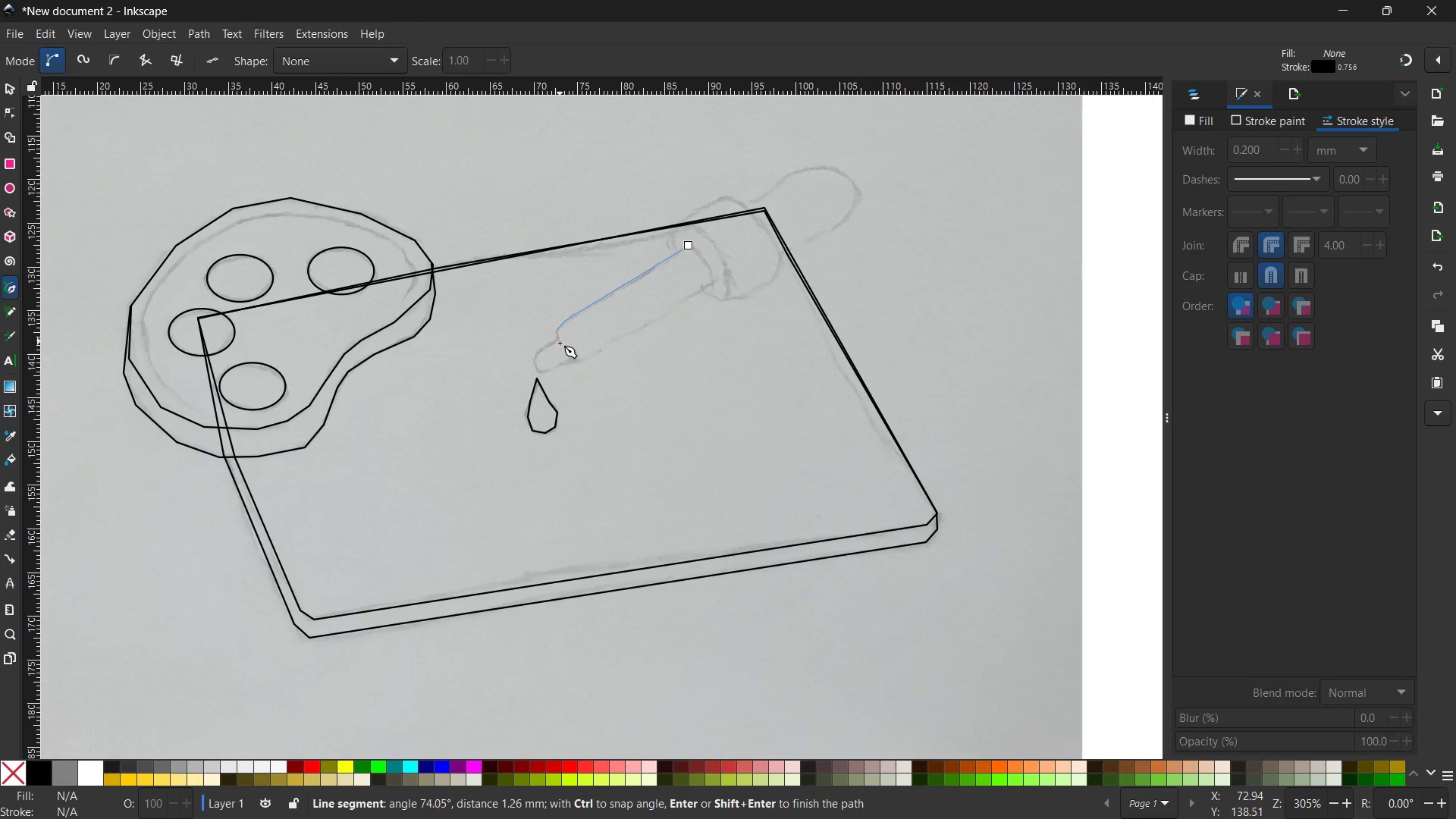 
left_click([557, 341])
 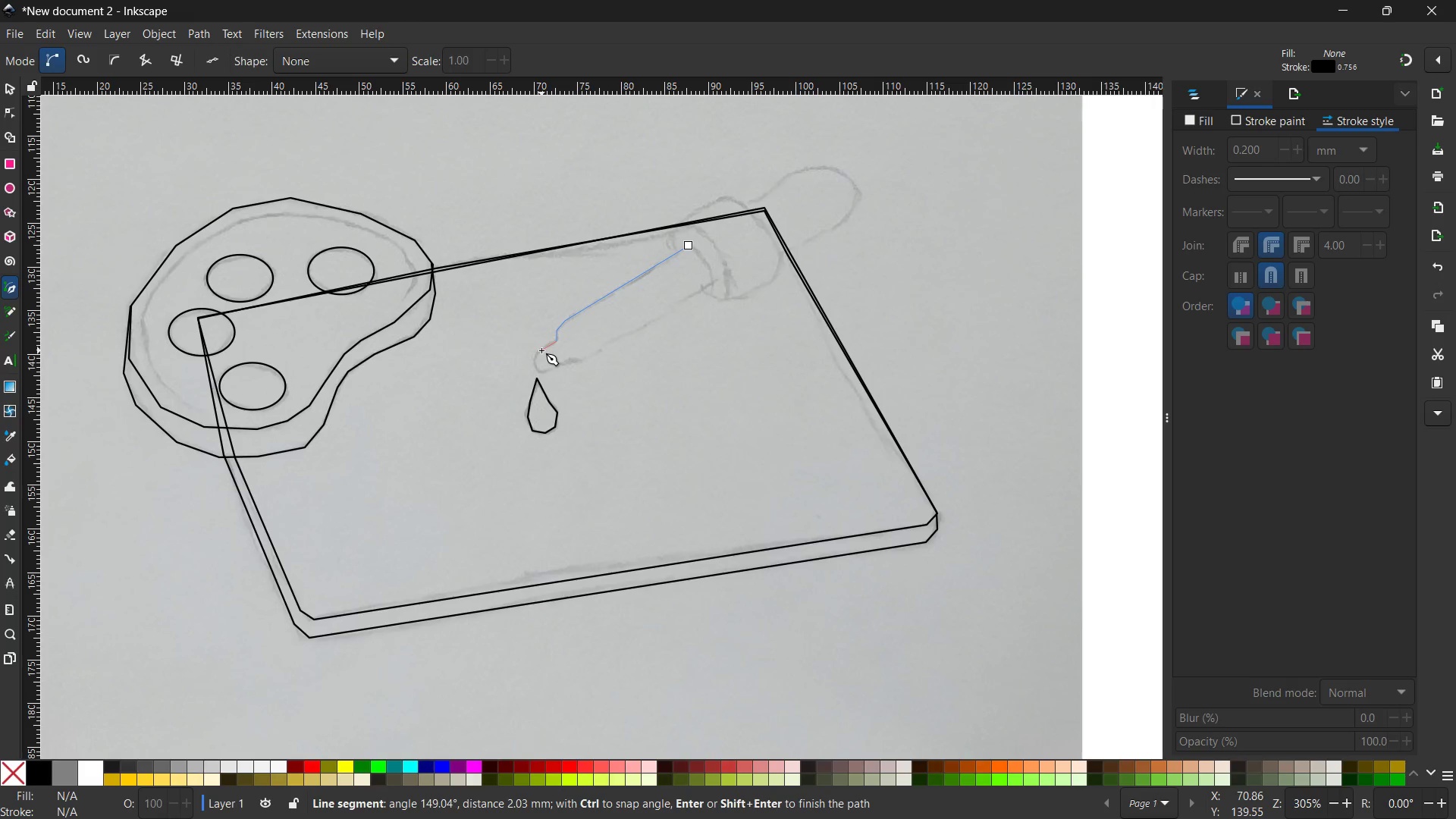 
left_click([538, 352])
 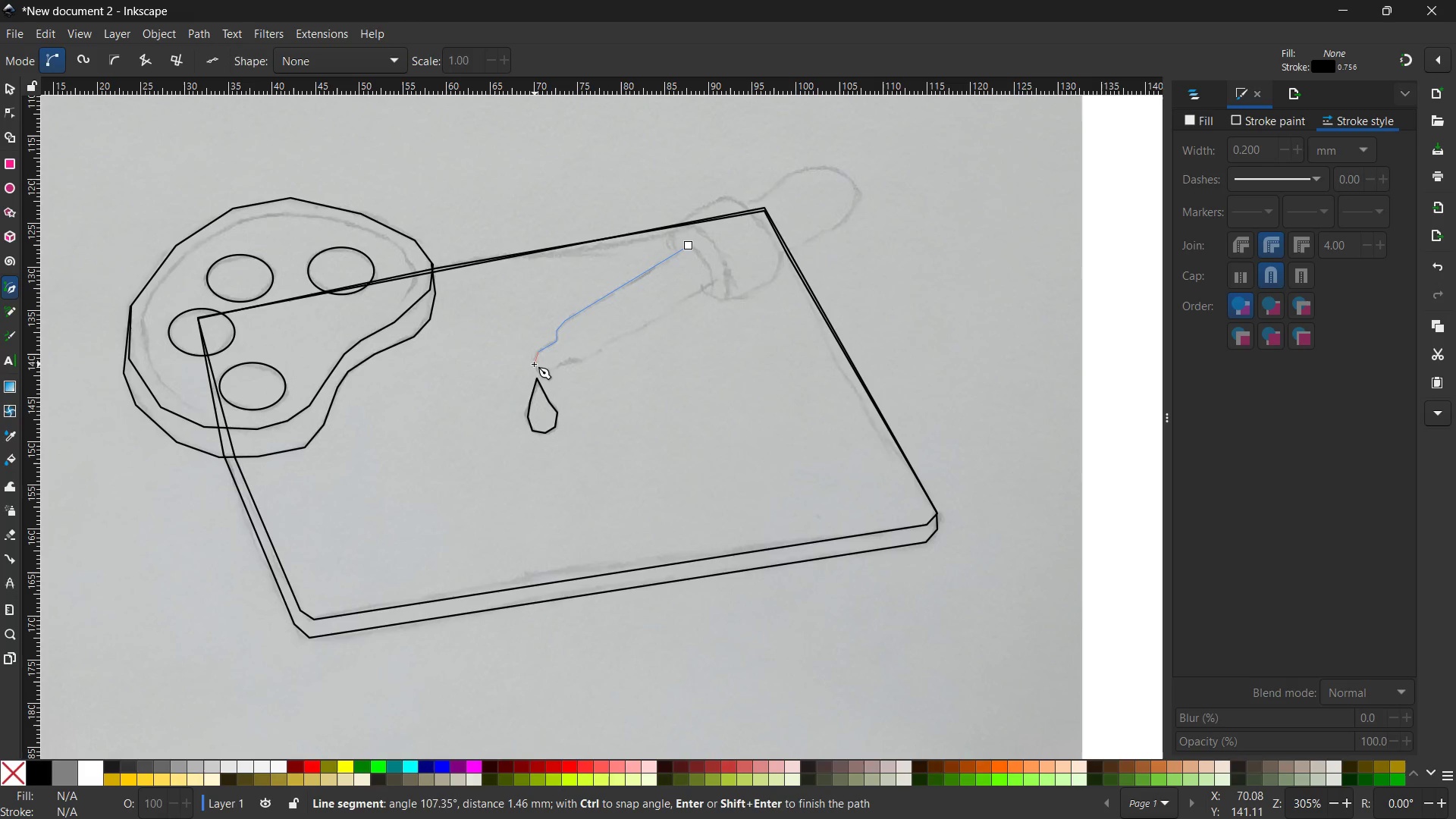 
left_click([534, 363])
 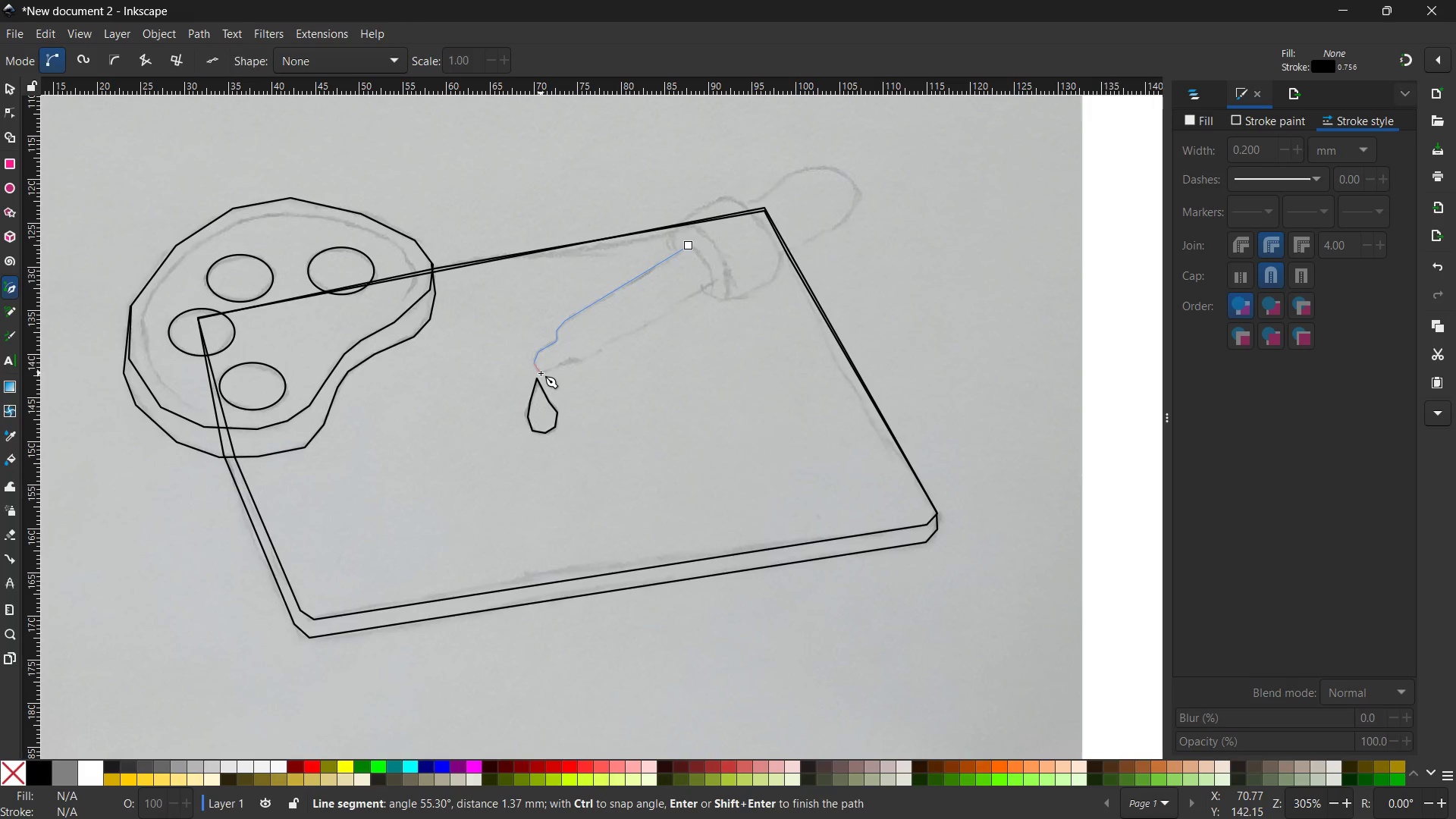 
left_click([540, 372])
 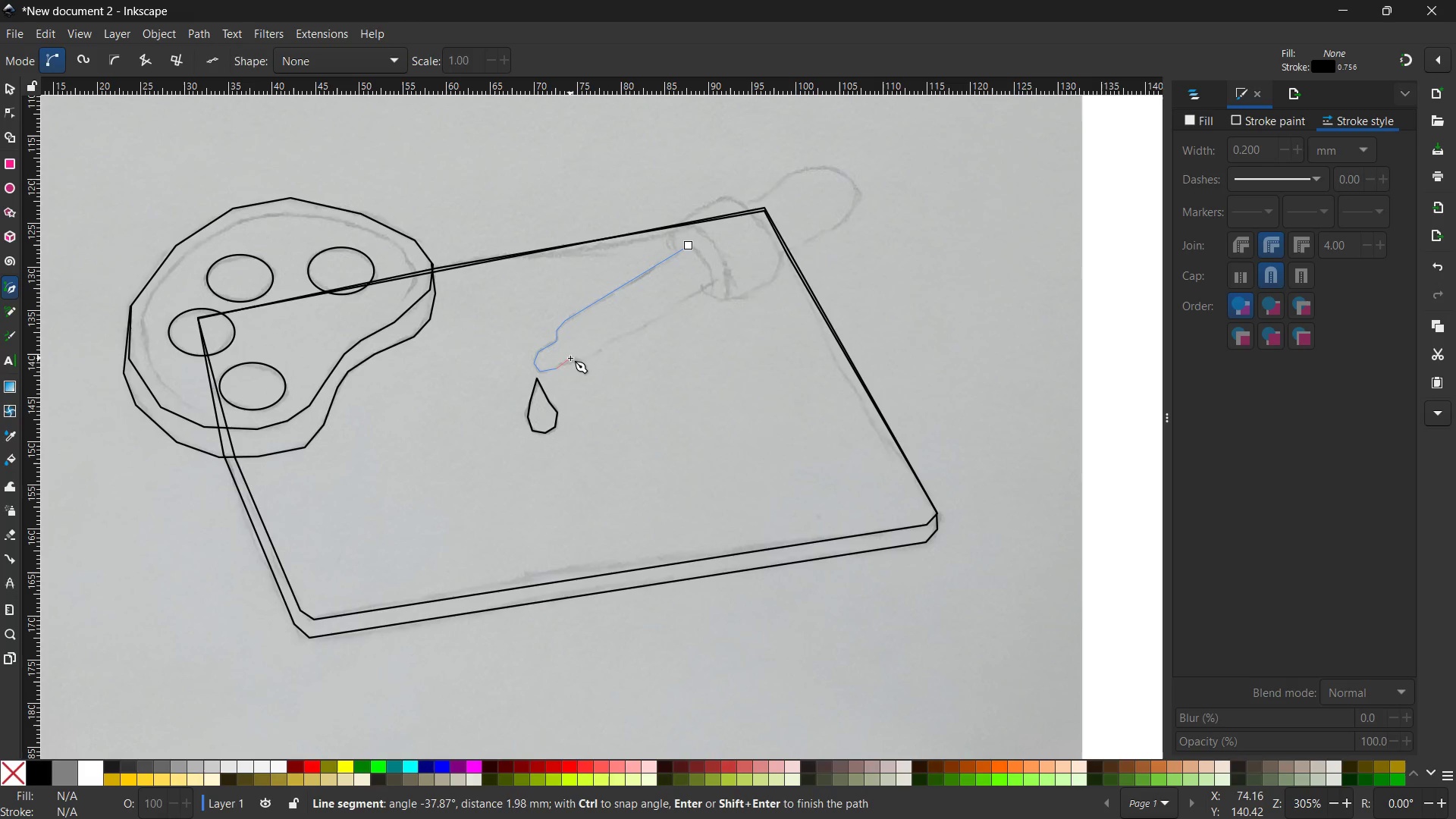 
left_click([570, 358])
 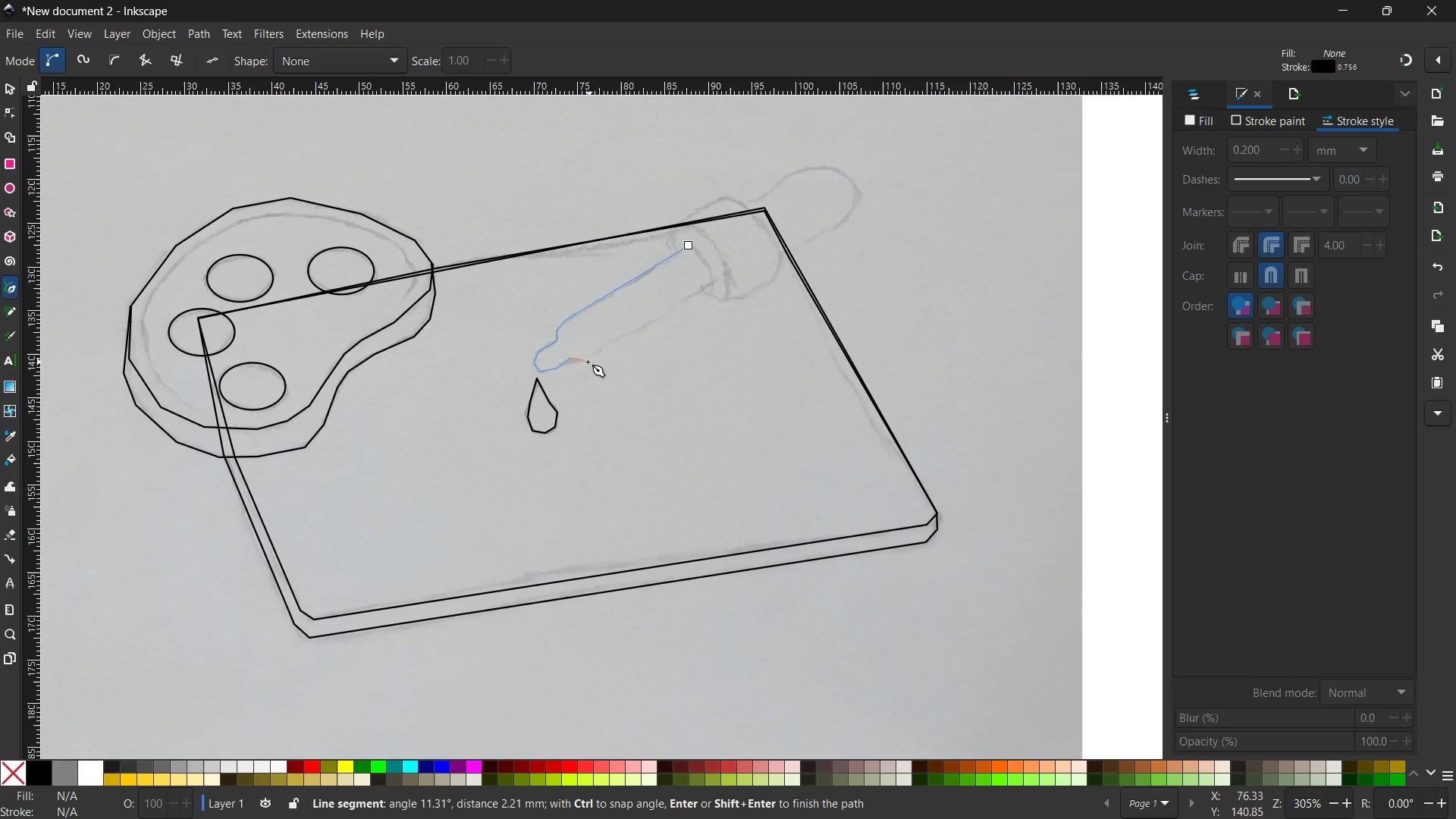 
left_click([582, 361])
 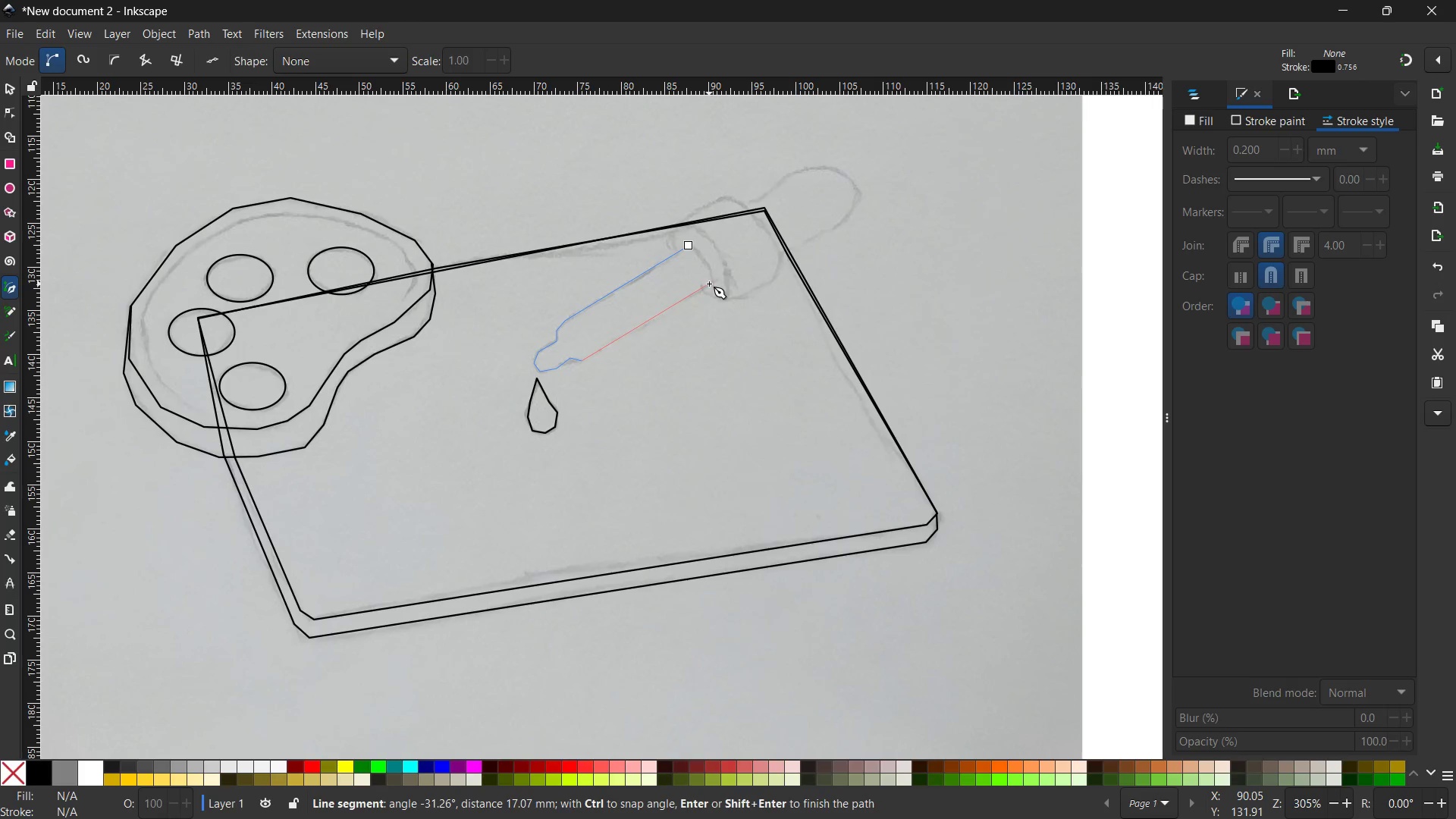 
left_click([712, 284])
 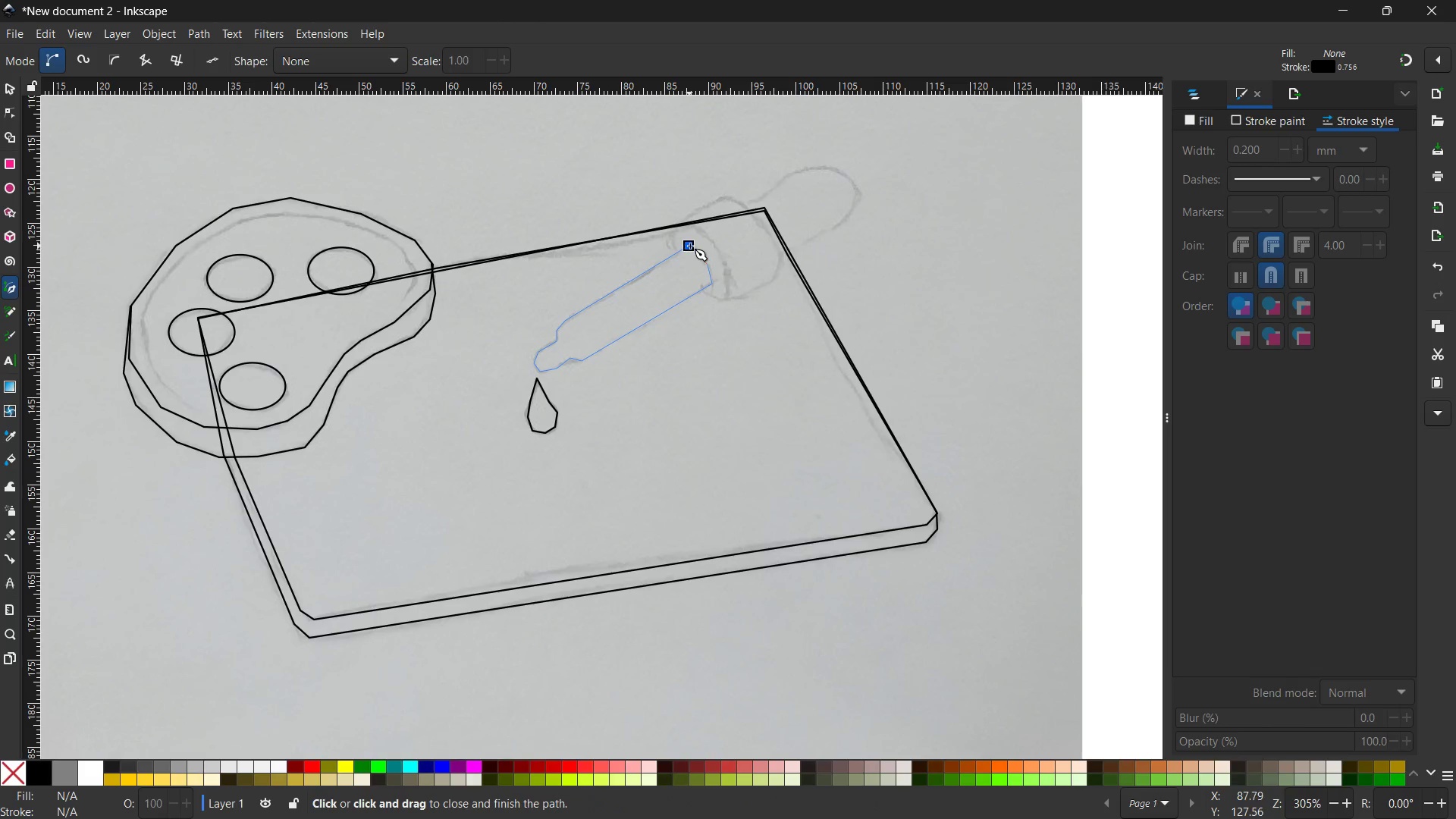 
left_click([690, 245])
 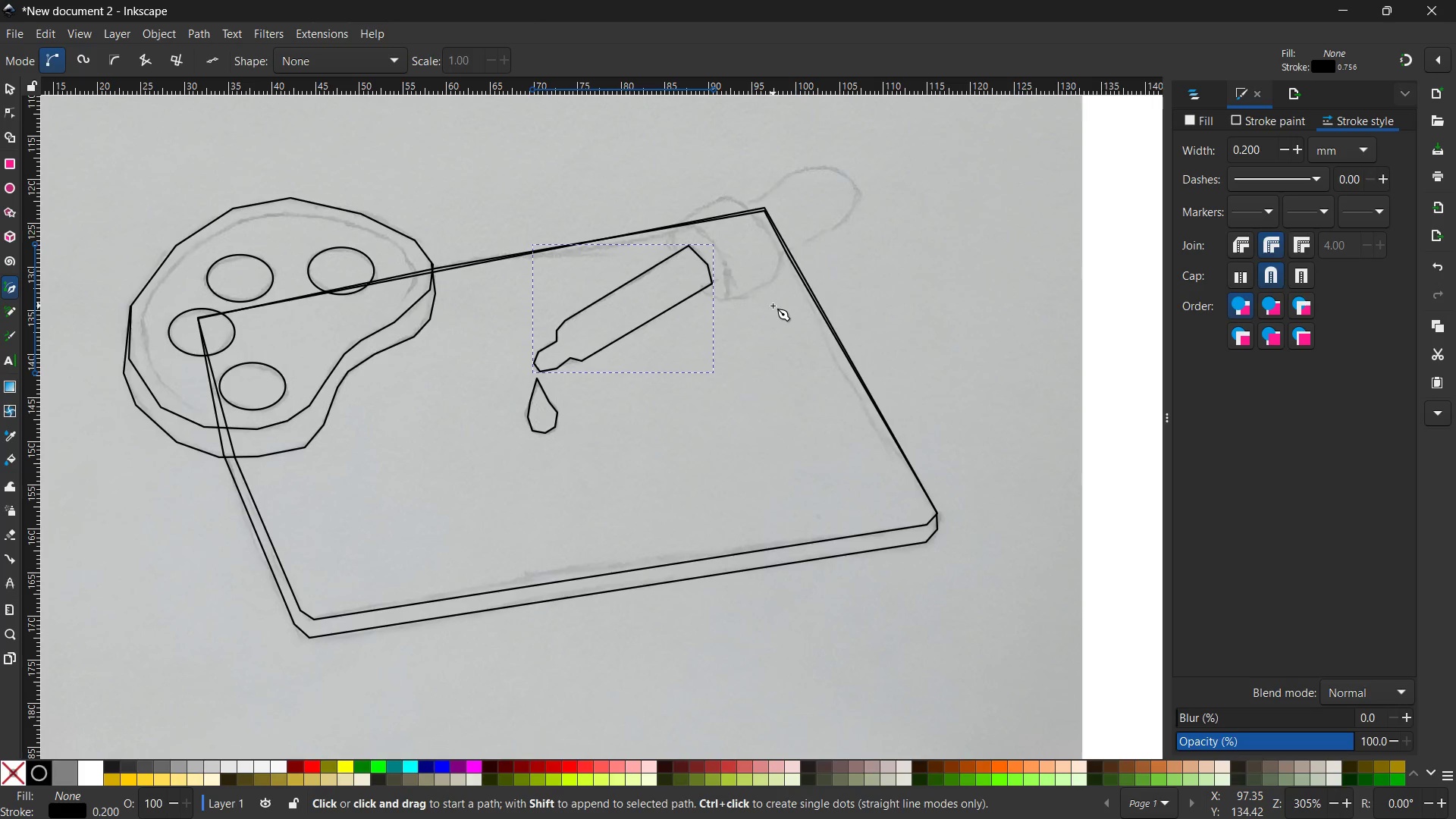 
wait(53.5)
 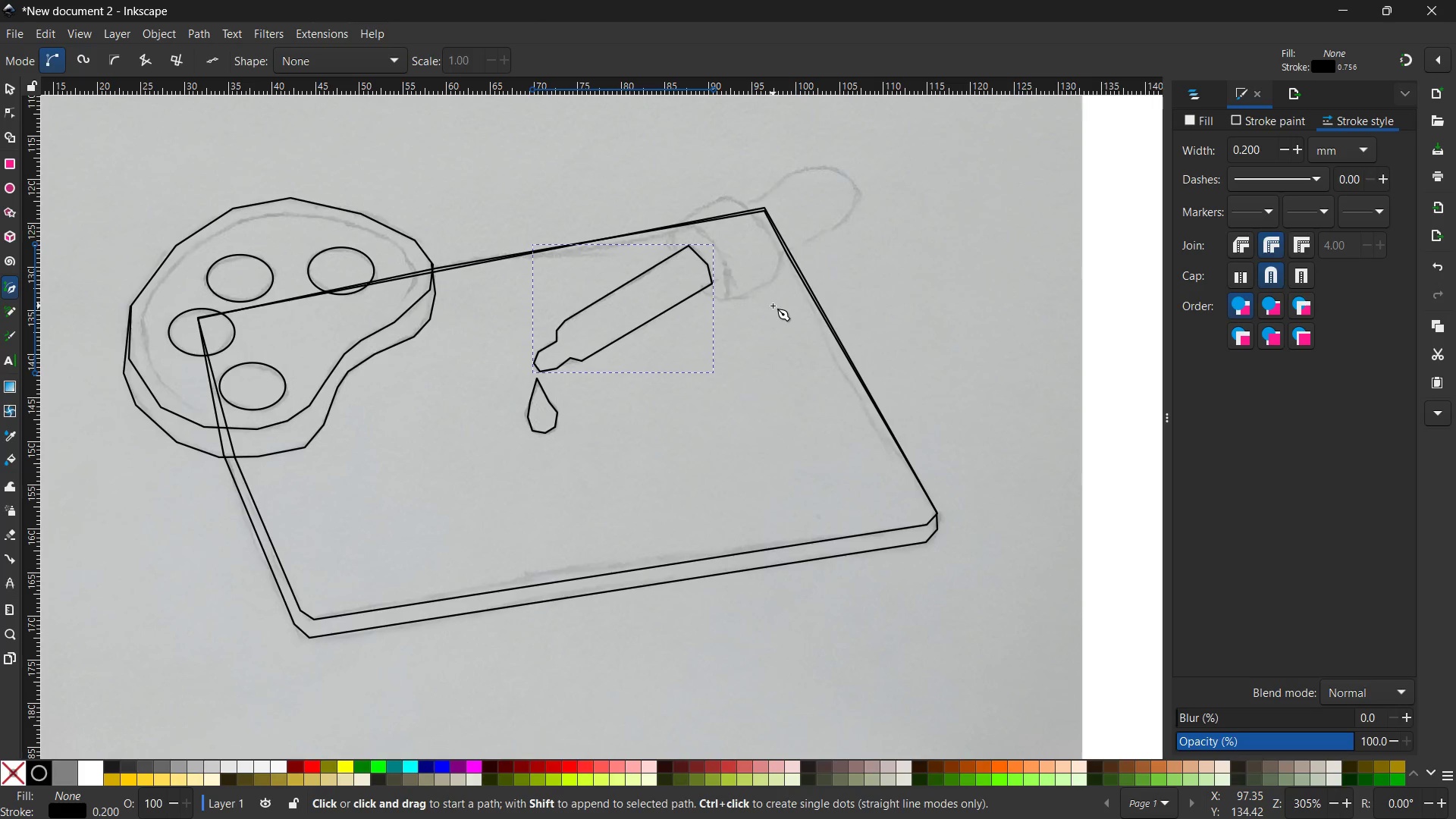 
left_click([706, 291])
 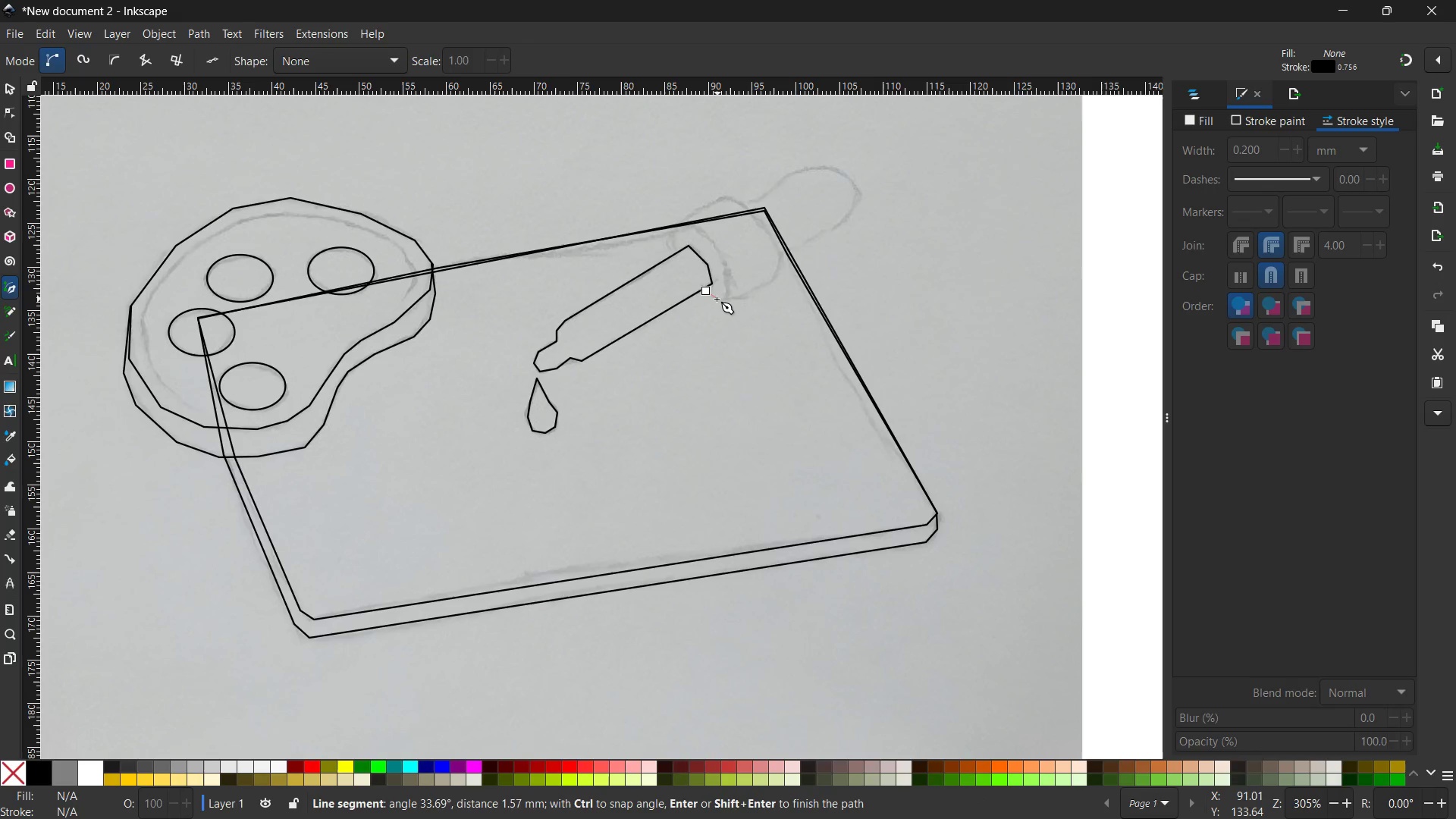 
left_click([717, 299])
 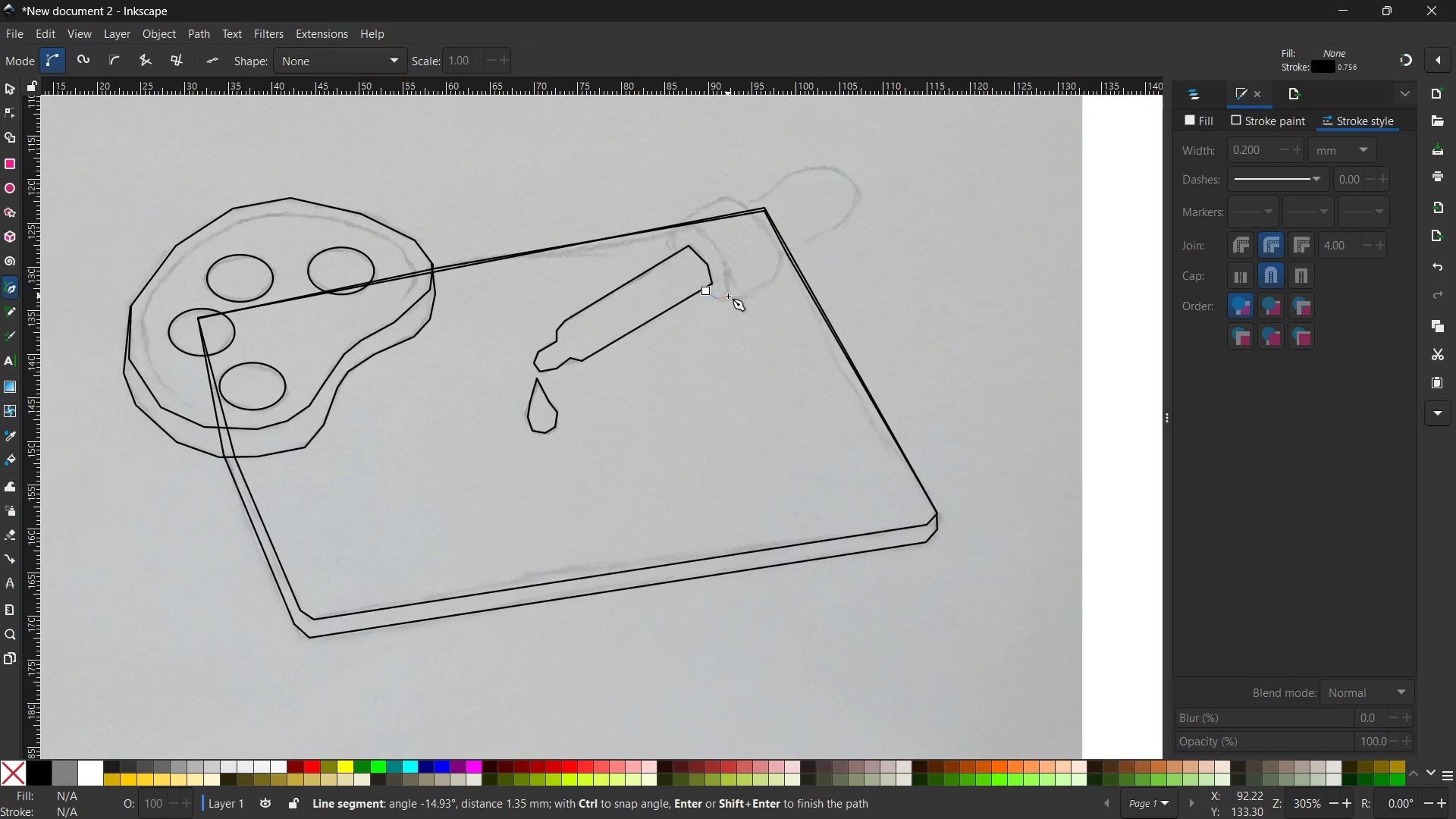 
left_click([728, 296])
 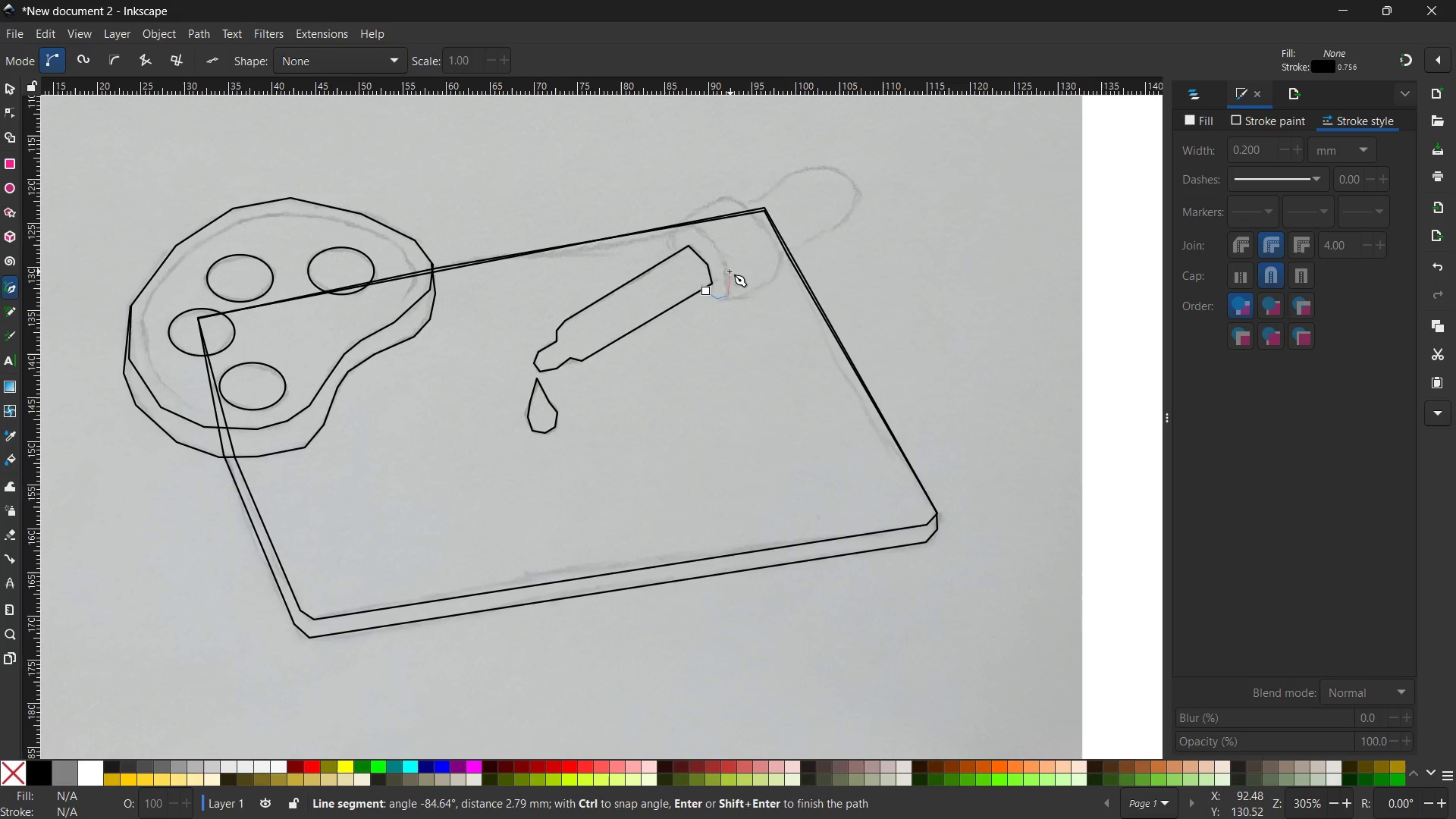 
left_click([728, 268])
 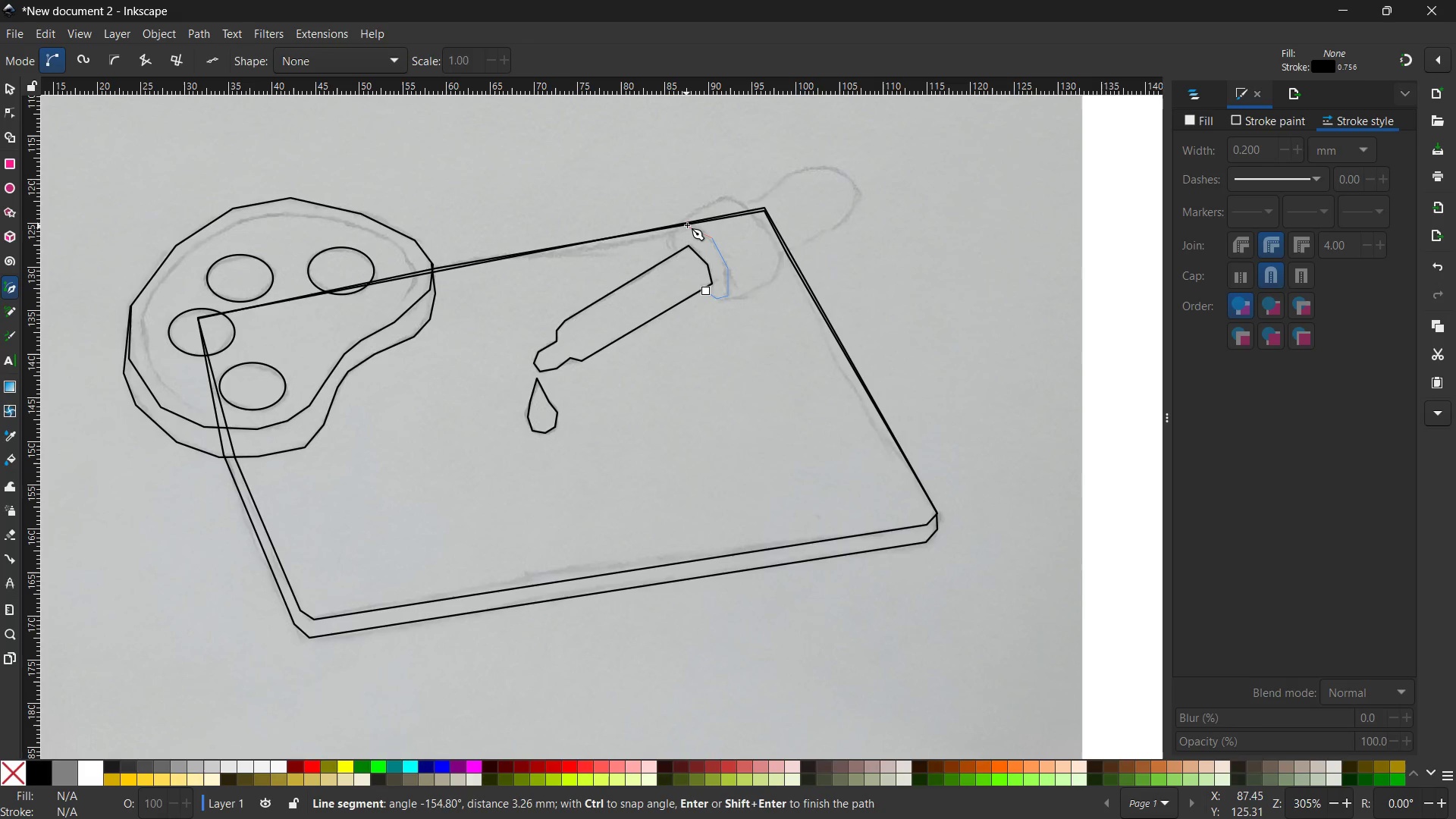 
left_click([692, 225])
 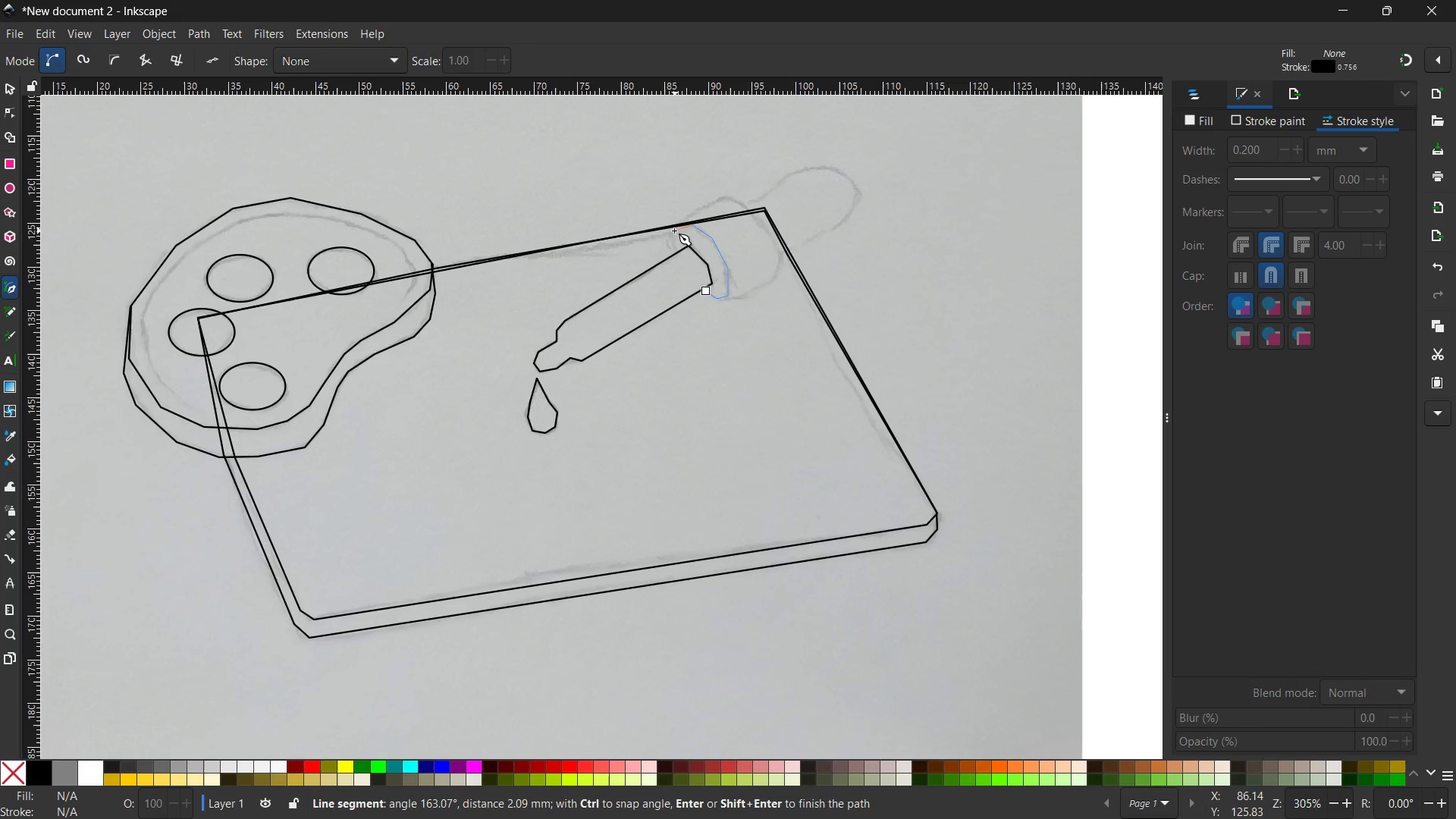 
left_click([672, 231])
 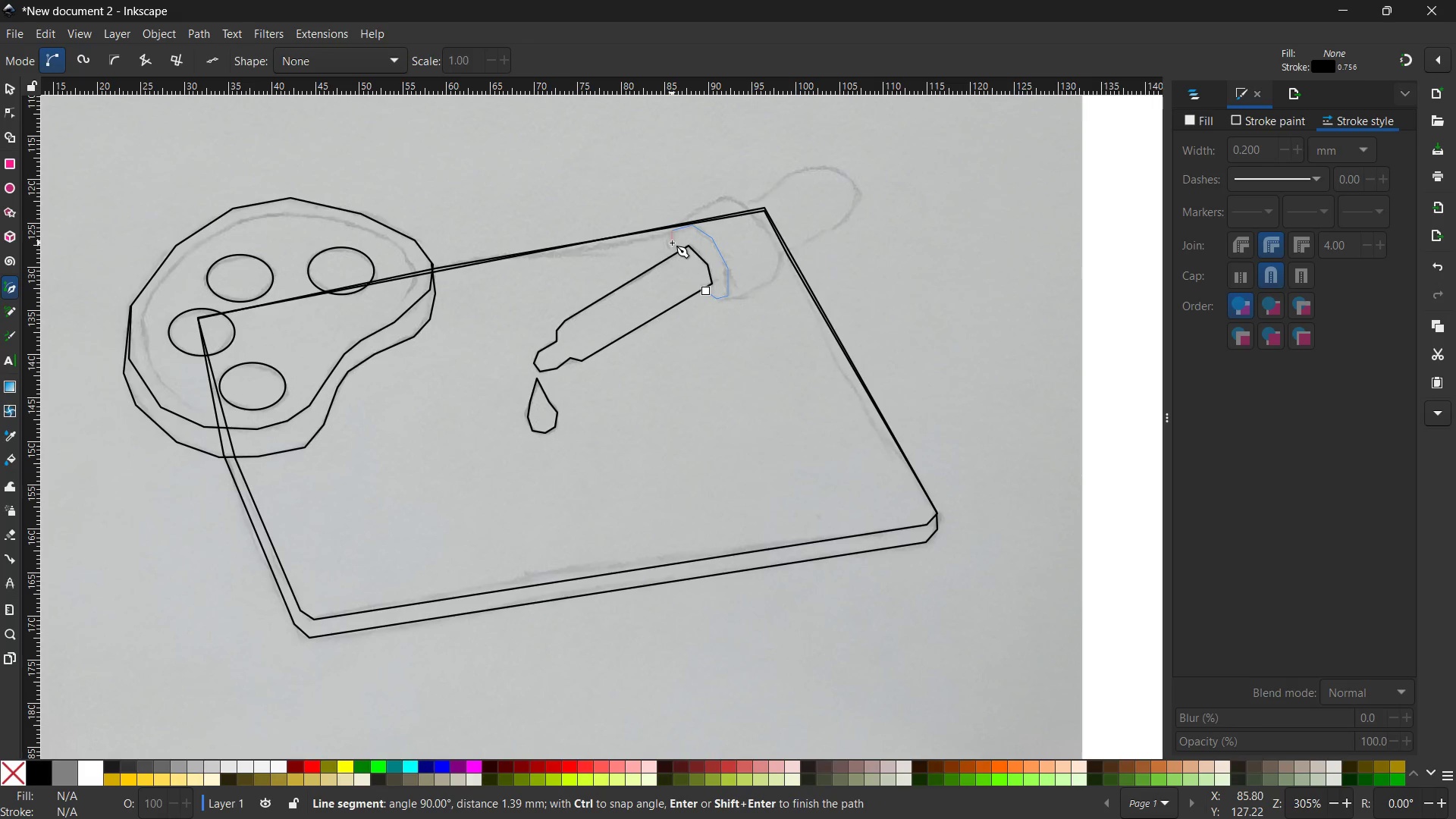 
left_click([668, 243])
 